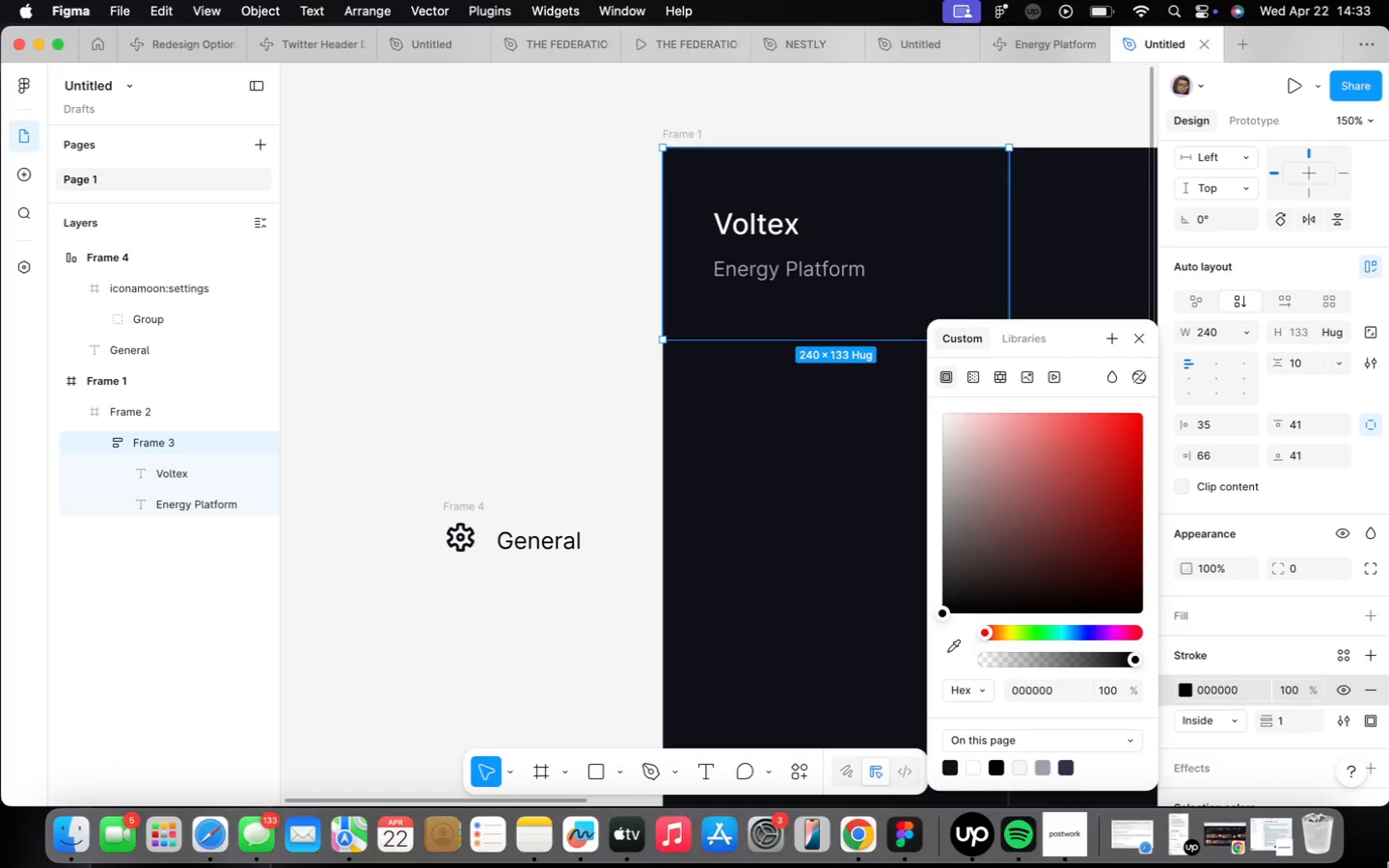 
scroll: coordinate [1209, 674], scroll_direction: down, amount: 4.0
 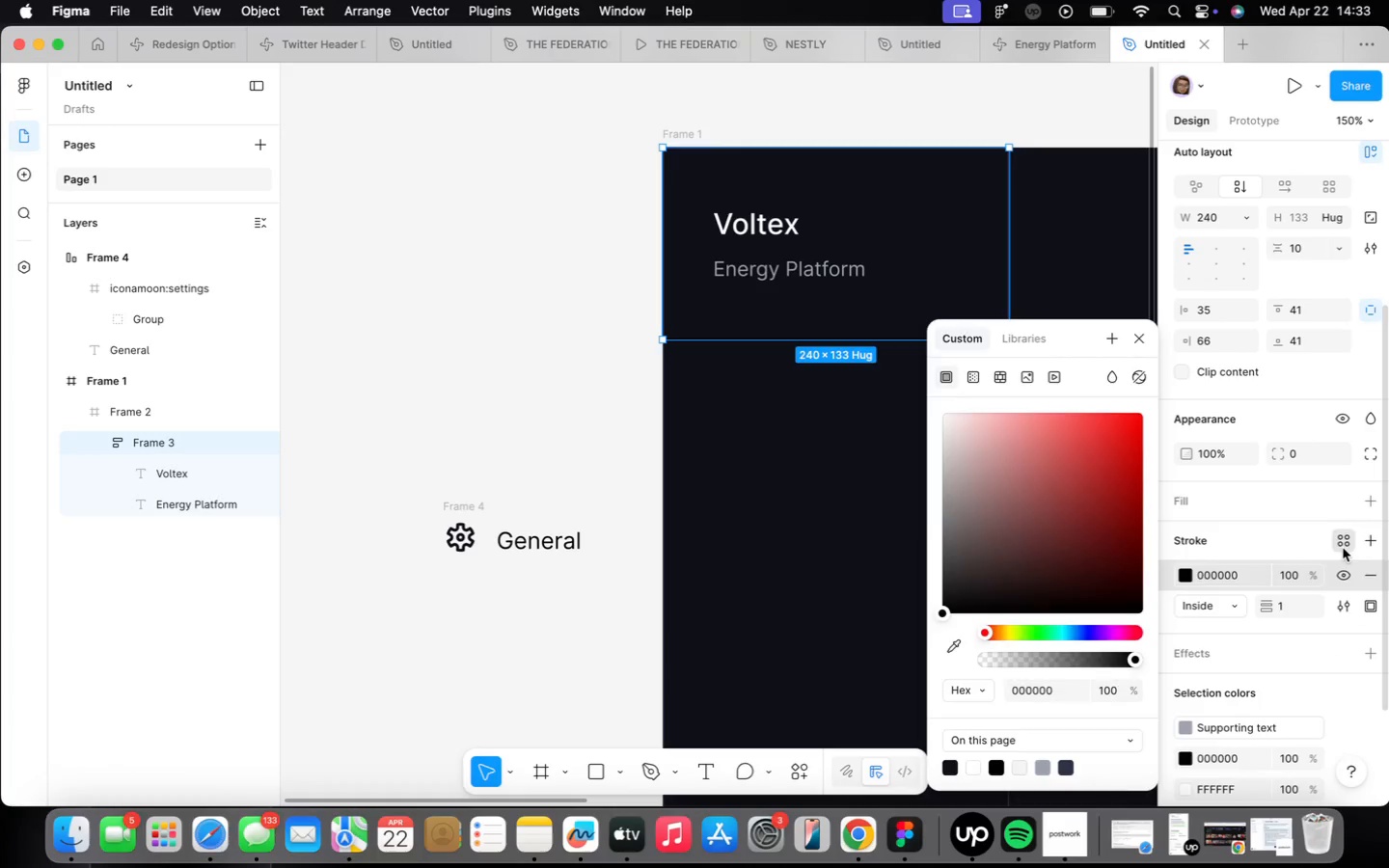 
double_click([1343, 547])
 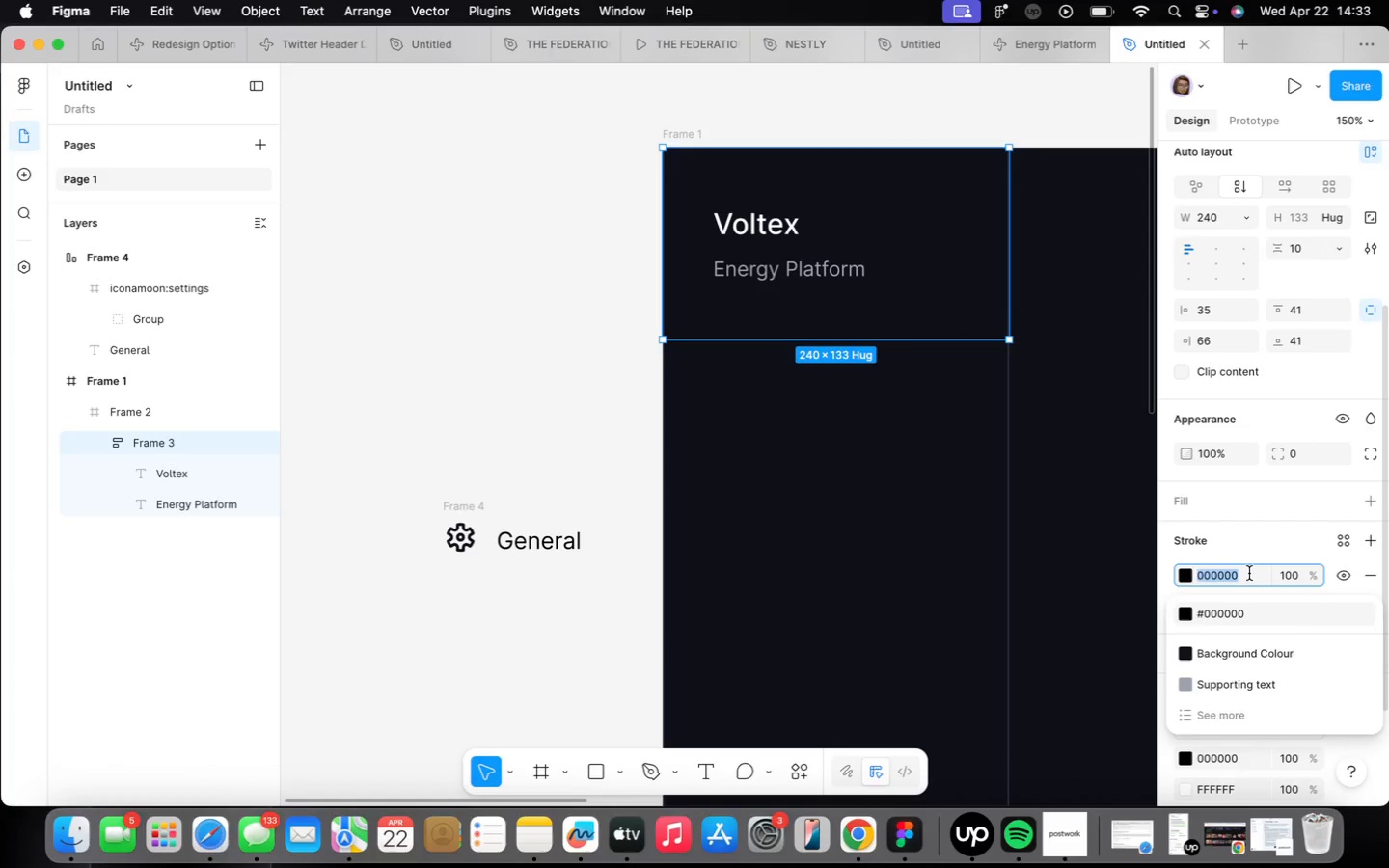 
type(2d3148)
 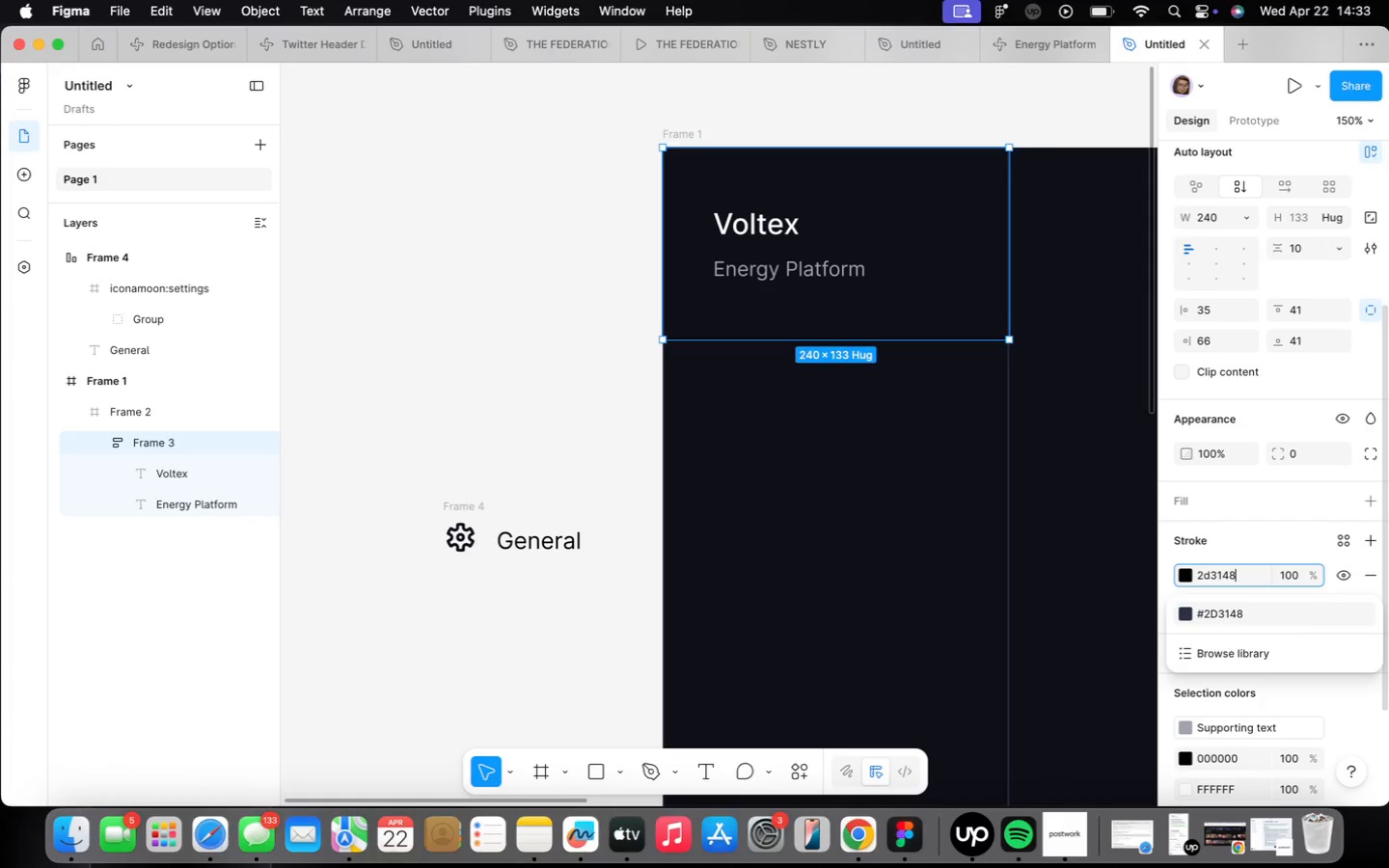 
key(Enter)
 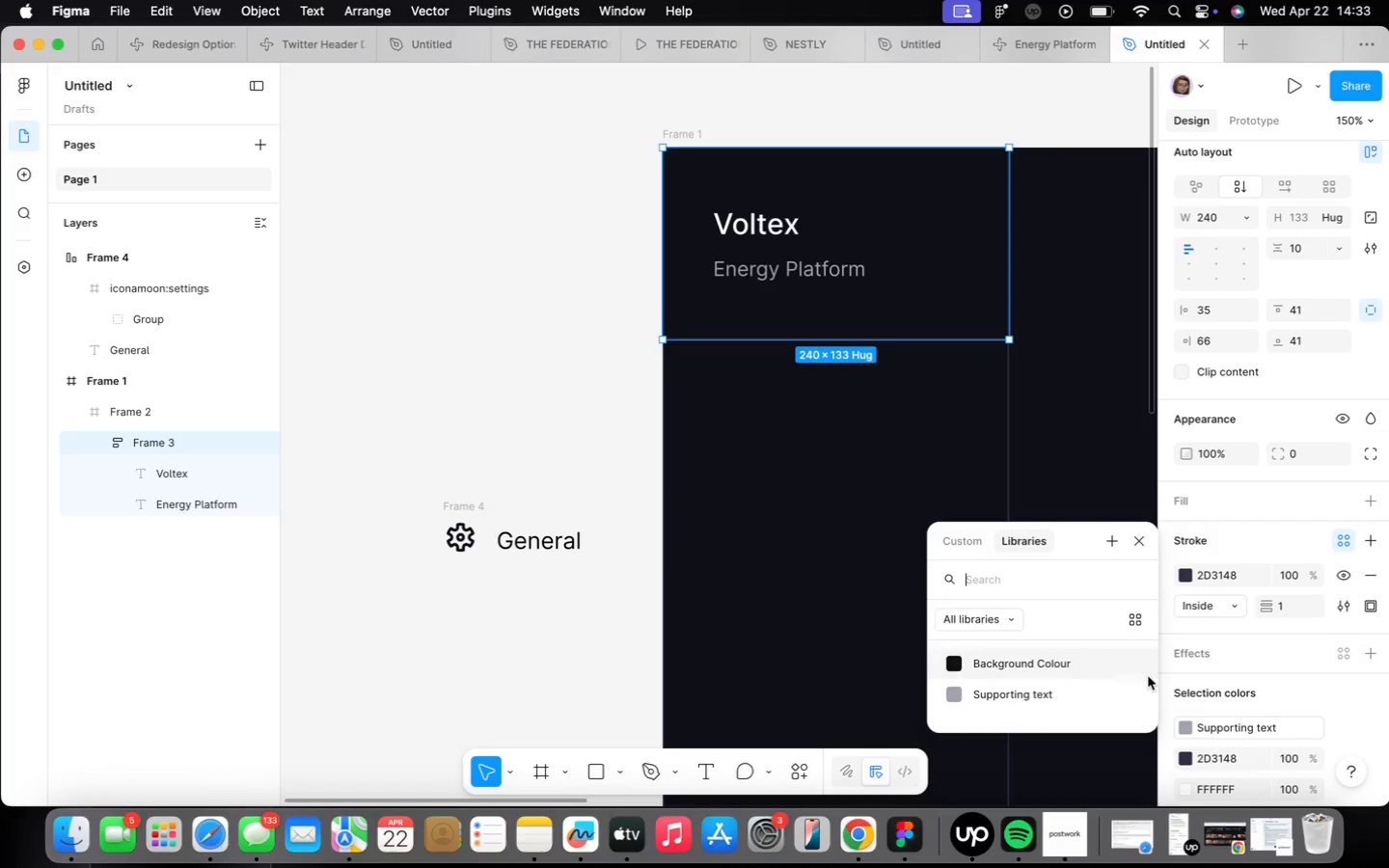 
left_click([1111, 546])
 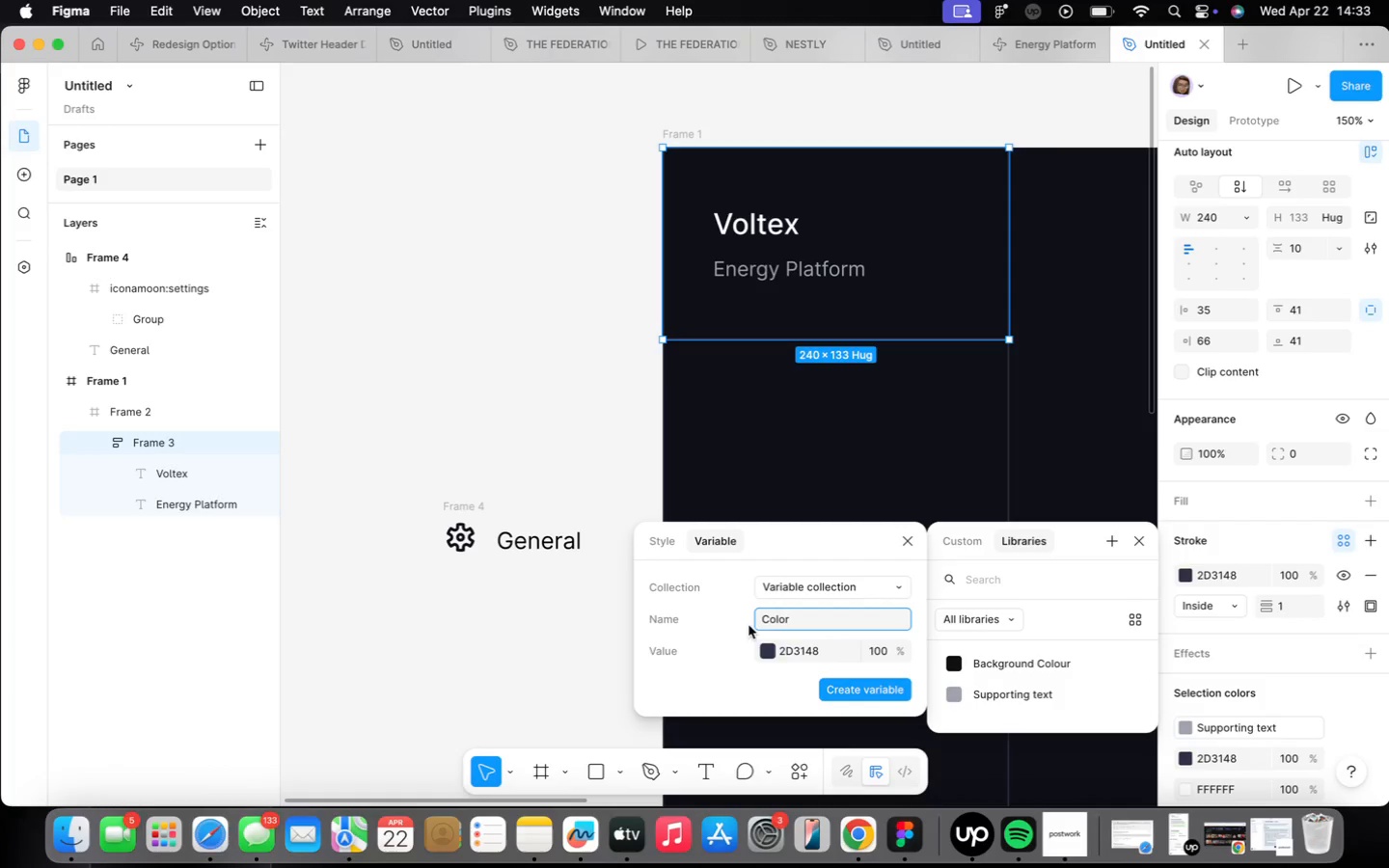 
left_click([766, 621])
 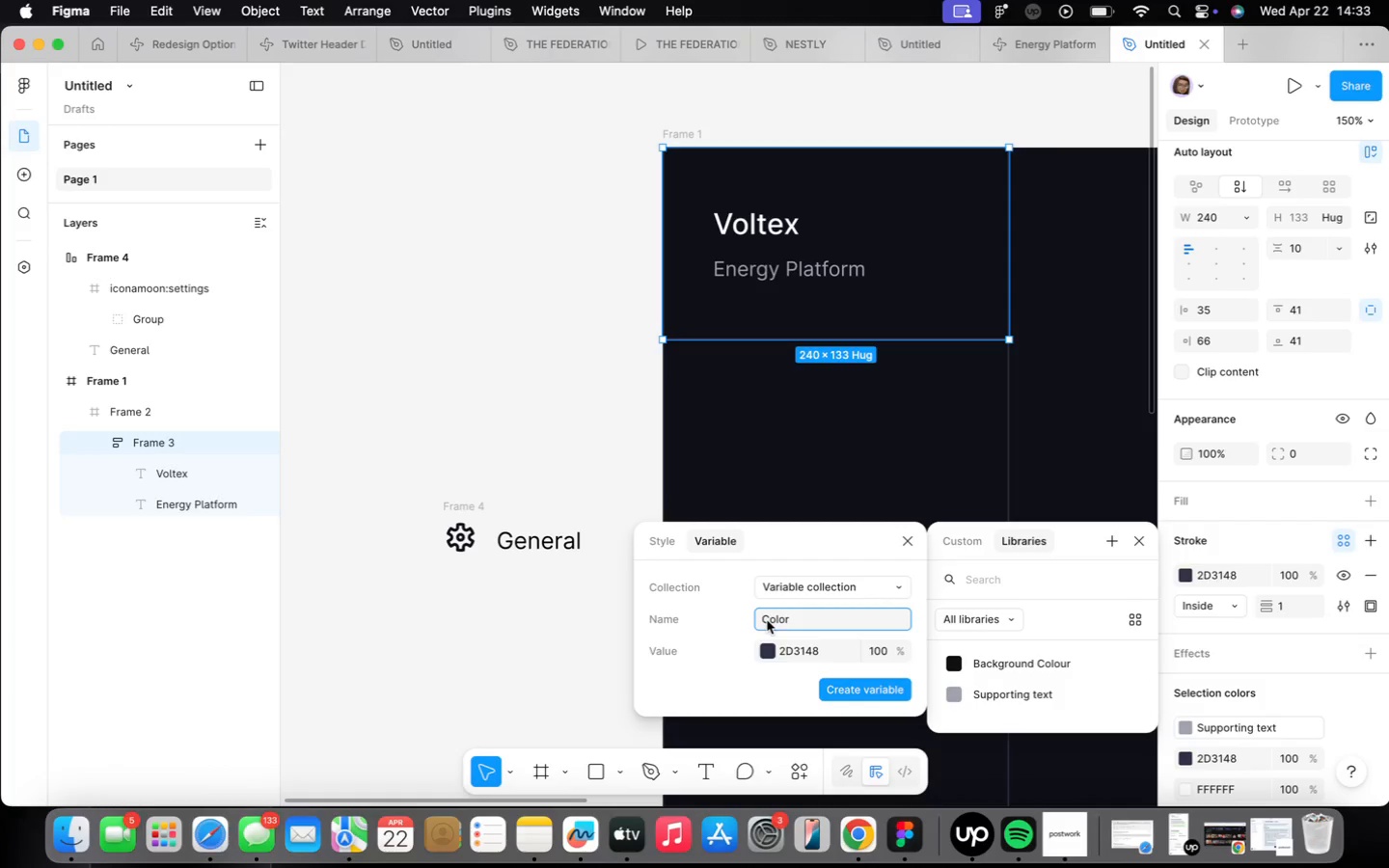 
double_click([774, 618])
 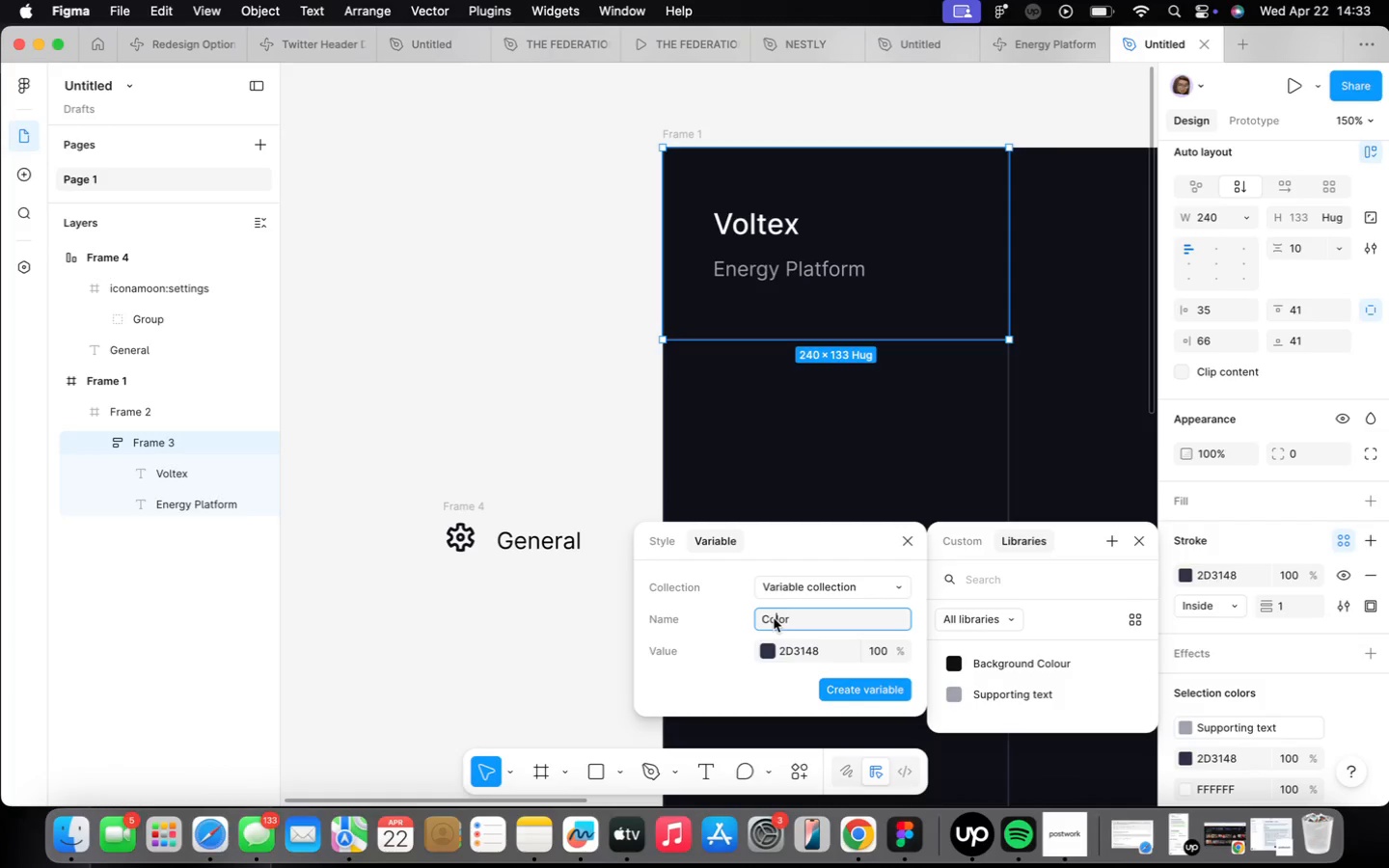 
triple_click([774, 618])
 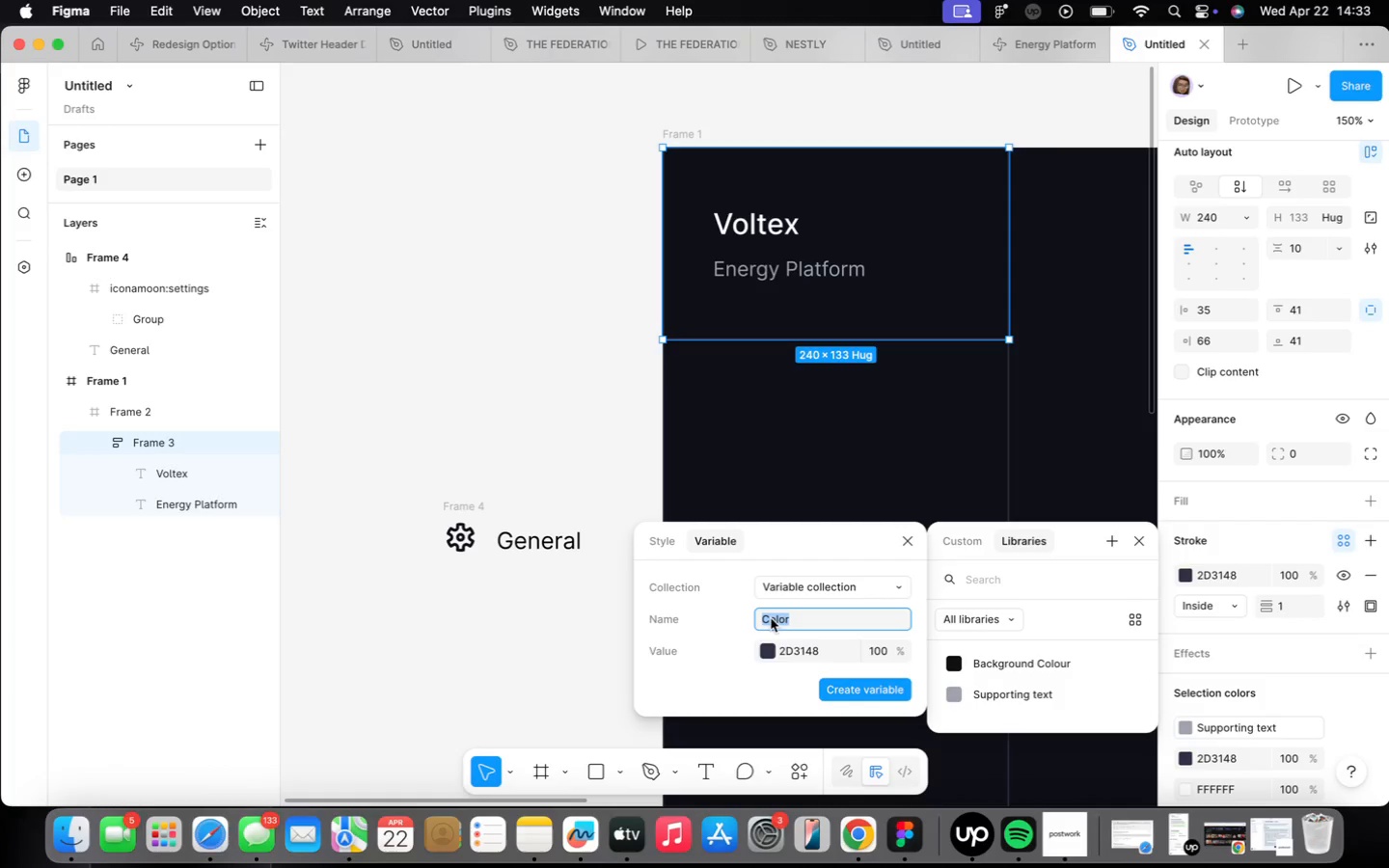 
type(Stroke)
 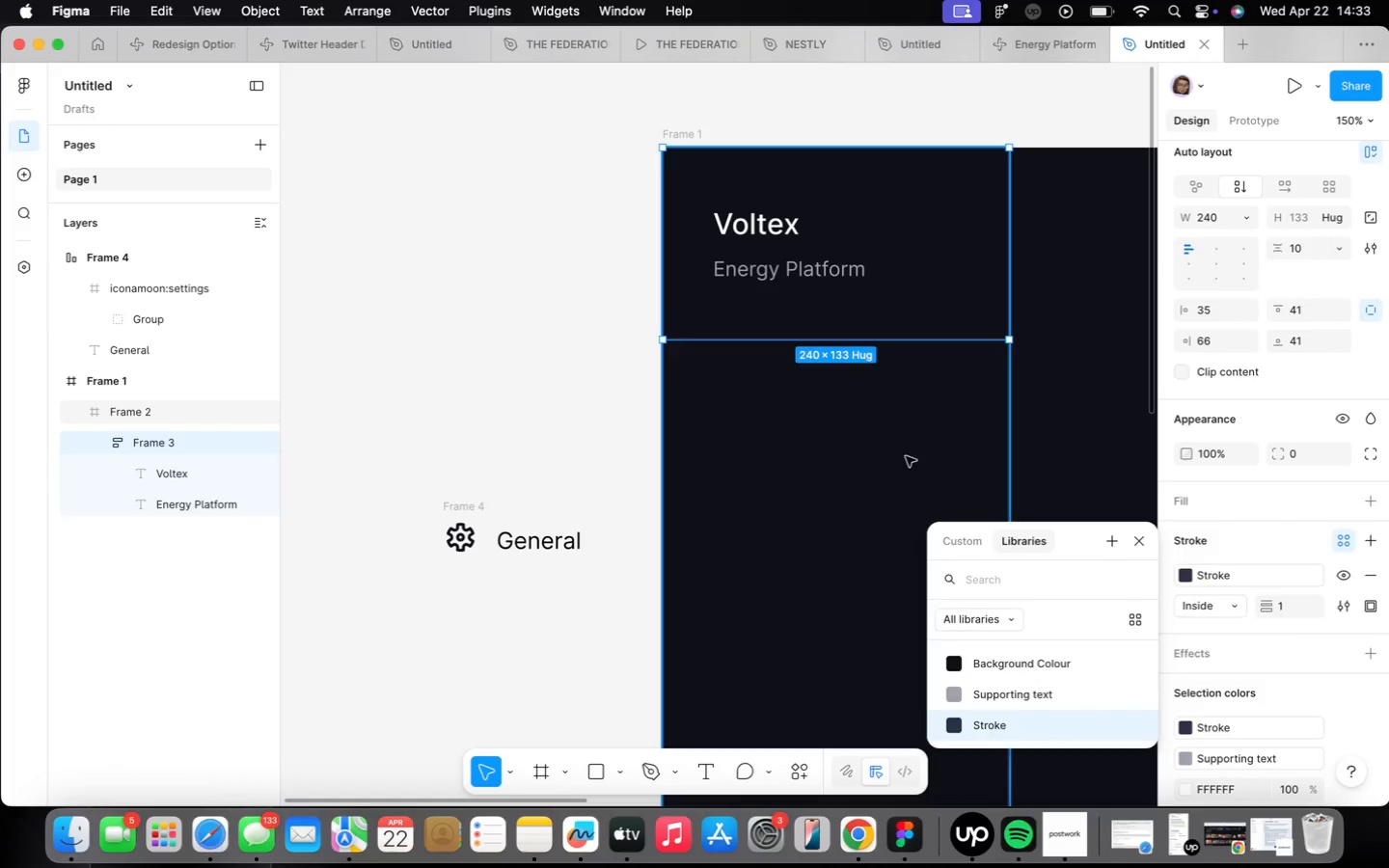 
scroll: coordinate [918, 460], scroll_direction: down, amount: 4.0
 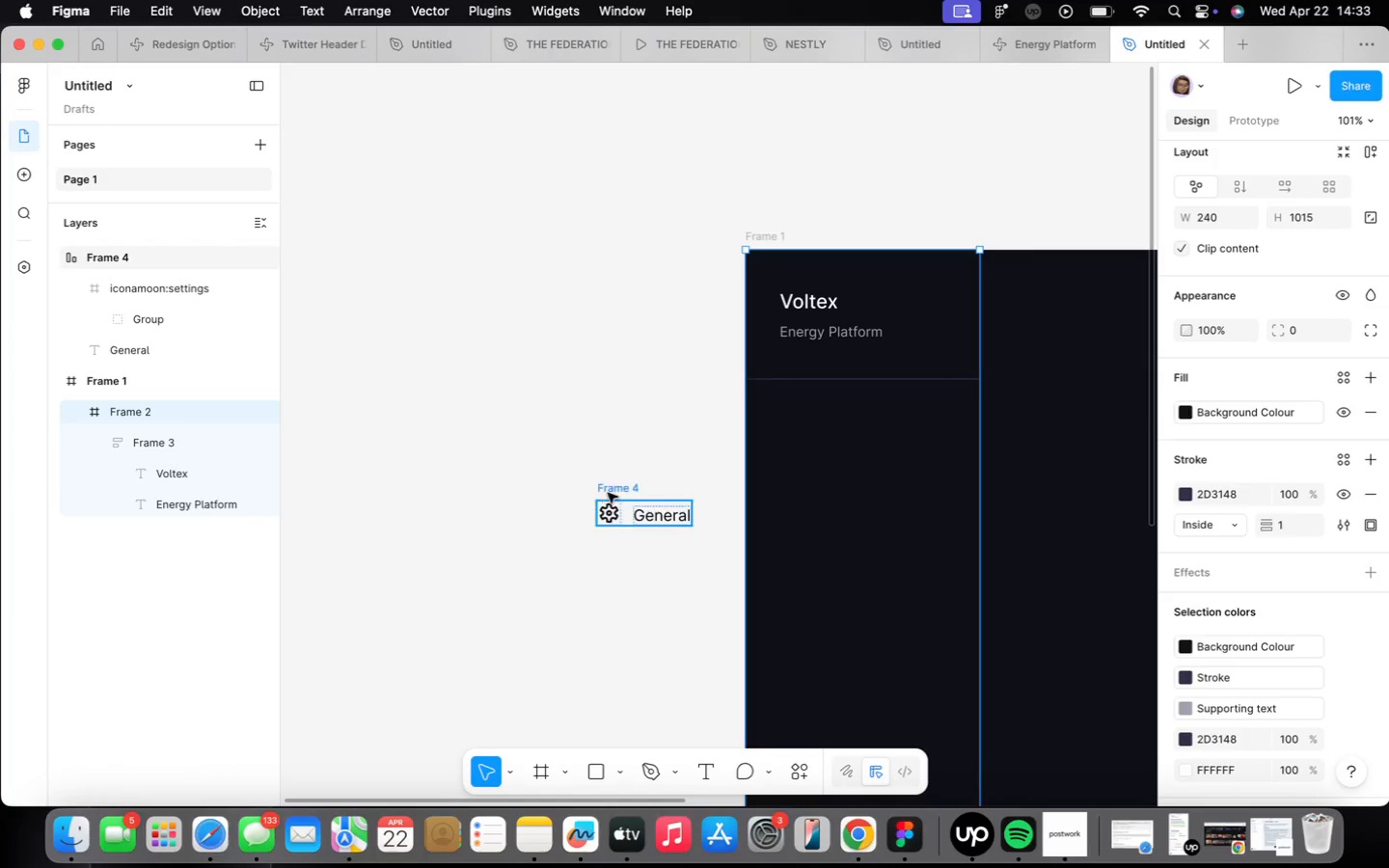 
left_click([604, 478])
 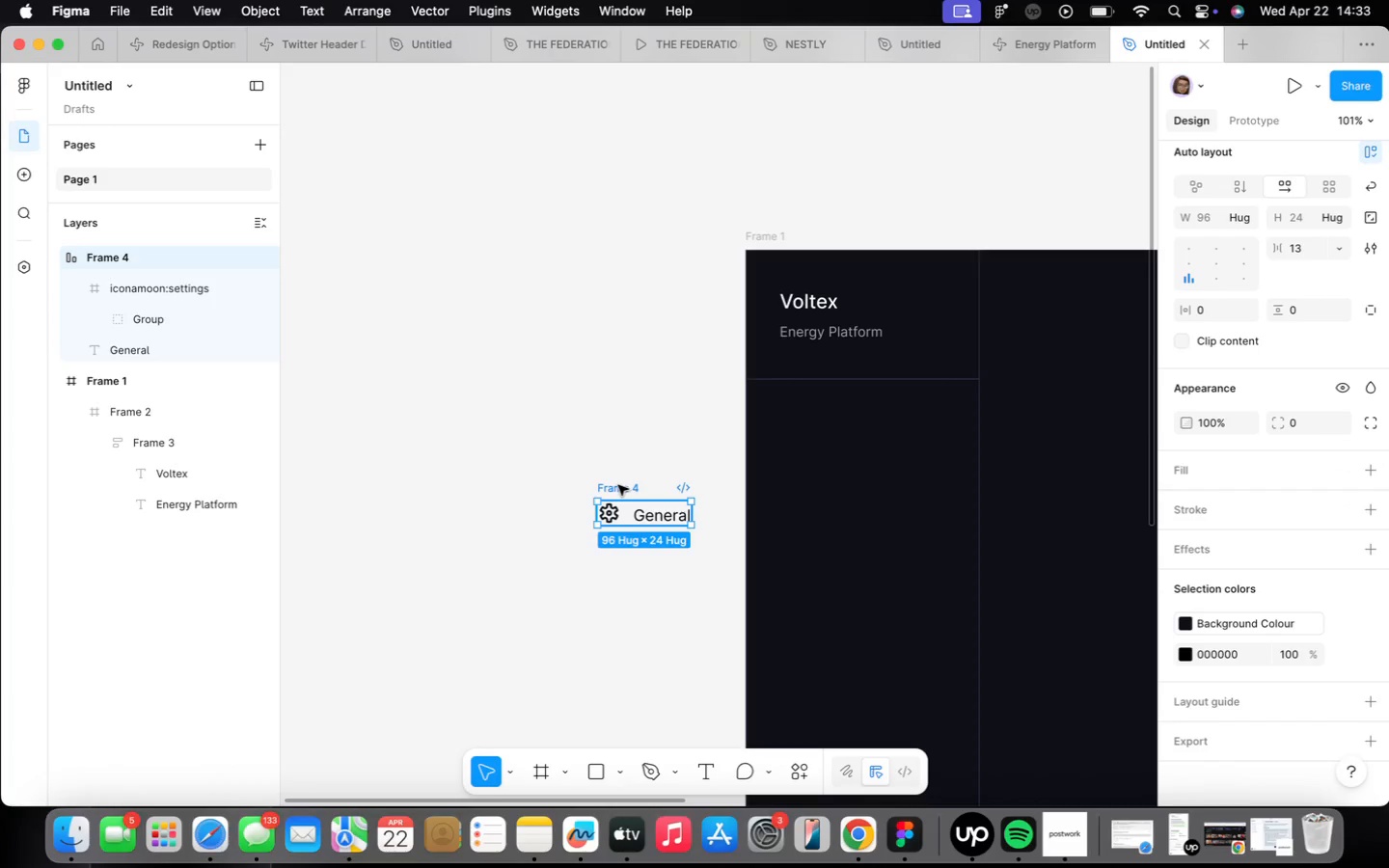 
scroll: coordinate [623, 479], scroll_direction: up, amount: 6.0
 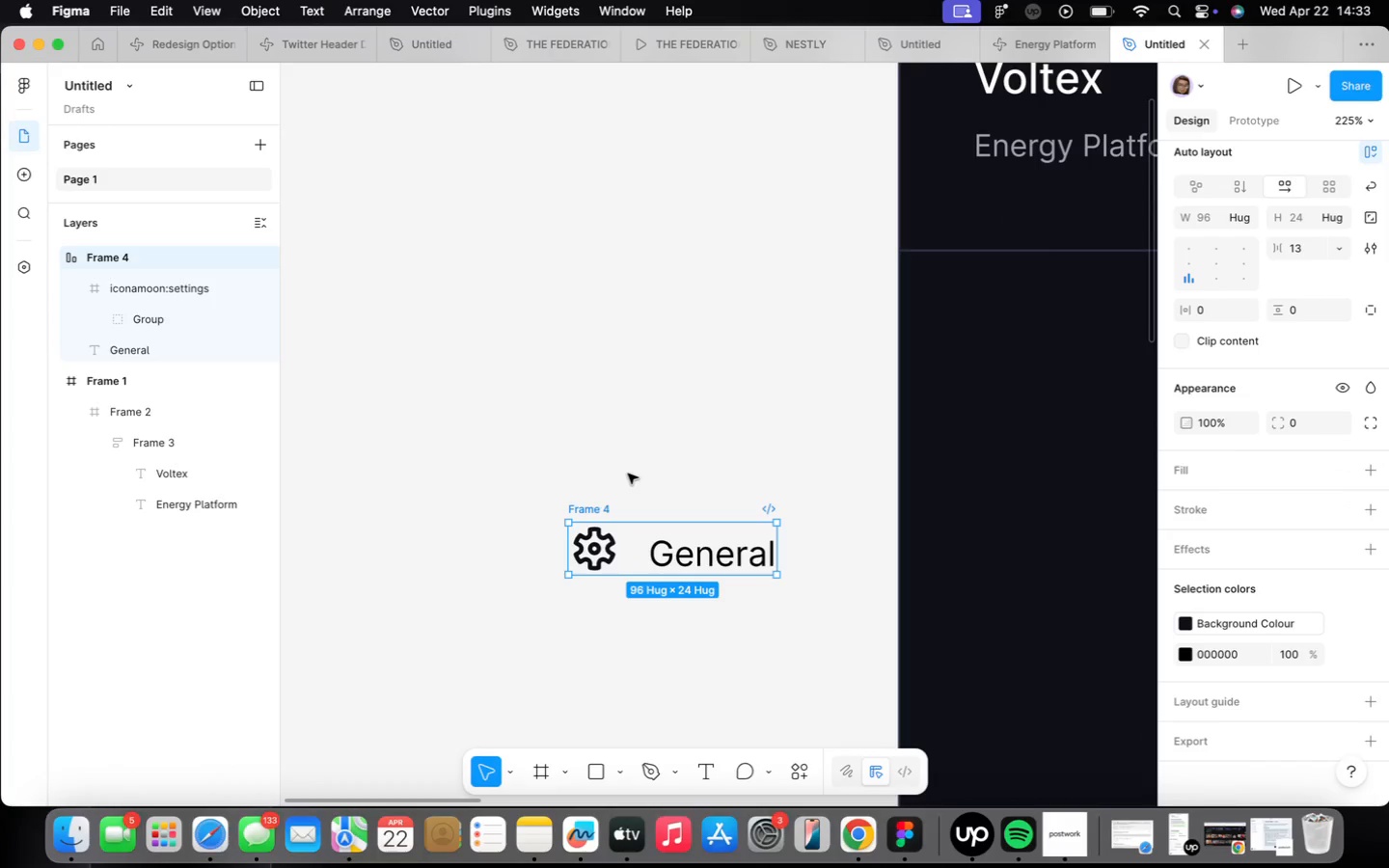 
key(Shift+ShiftLeft)
 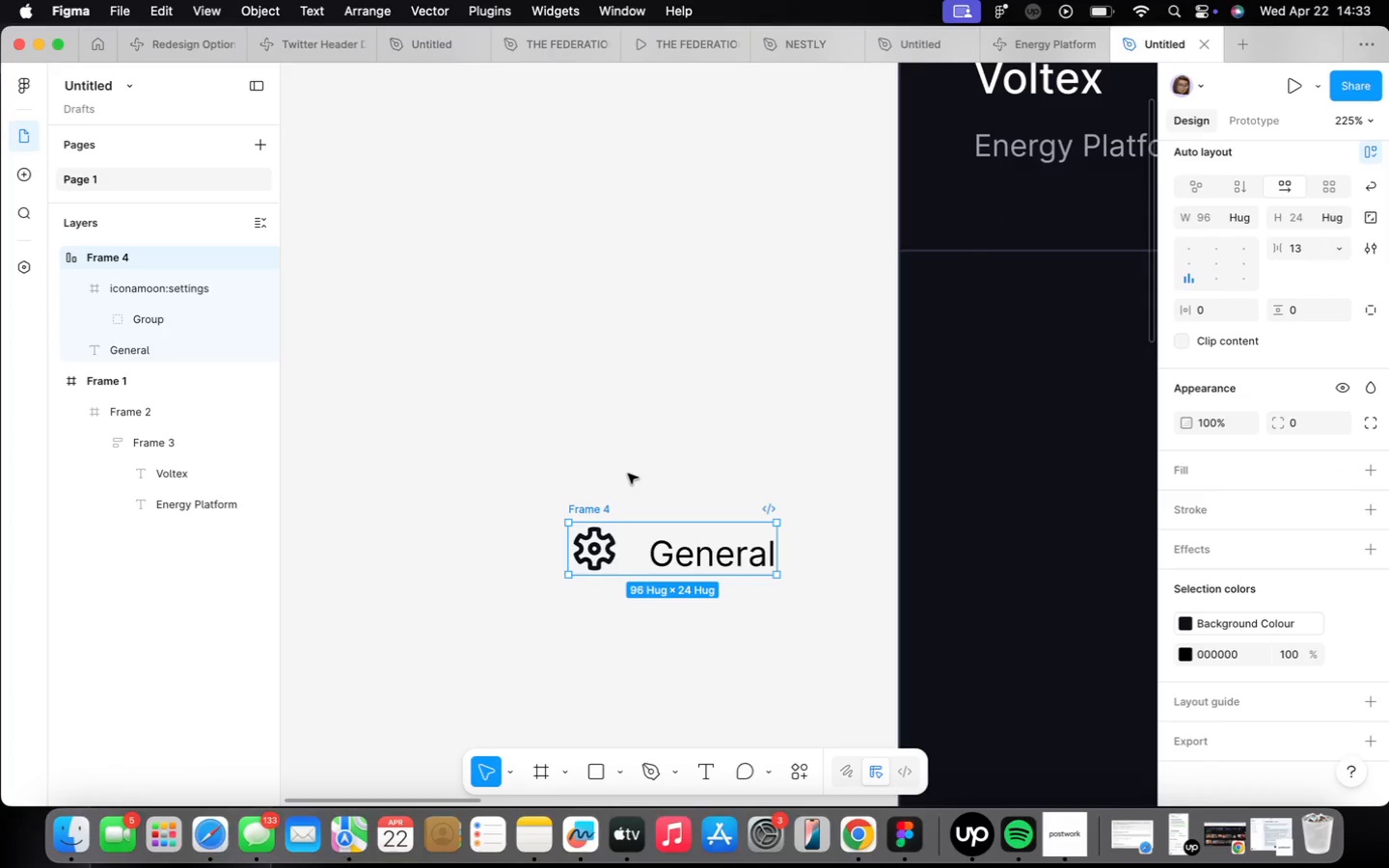 
key(Shift+A)
 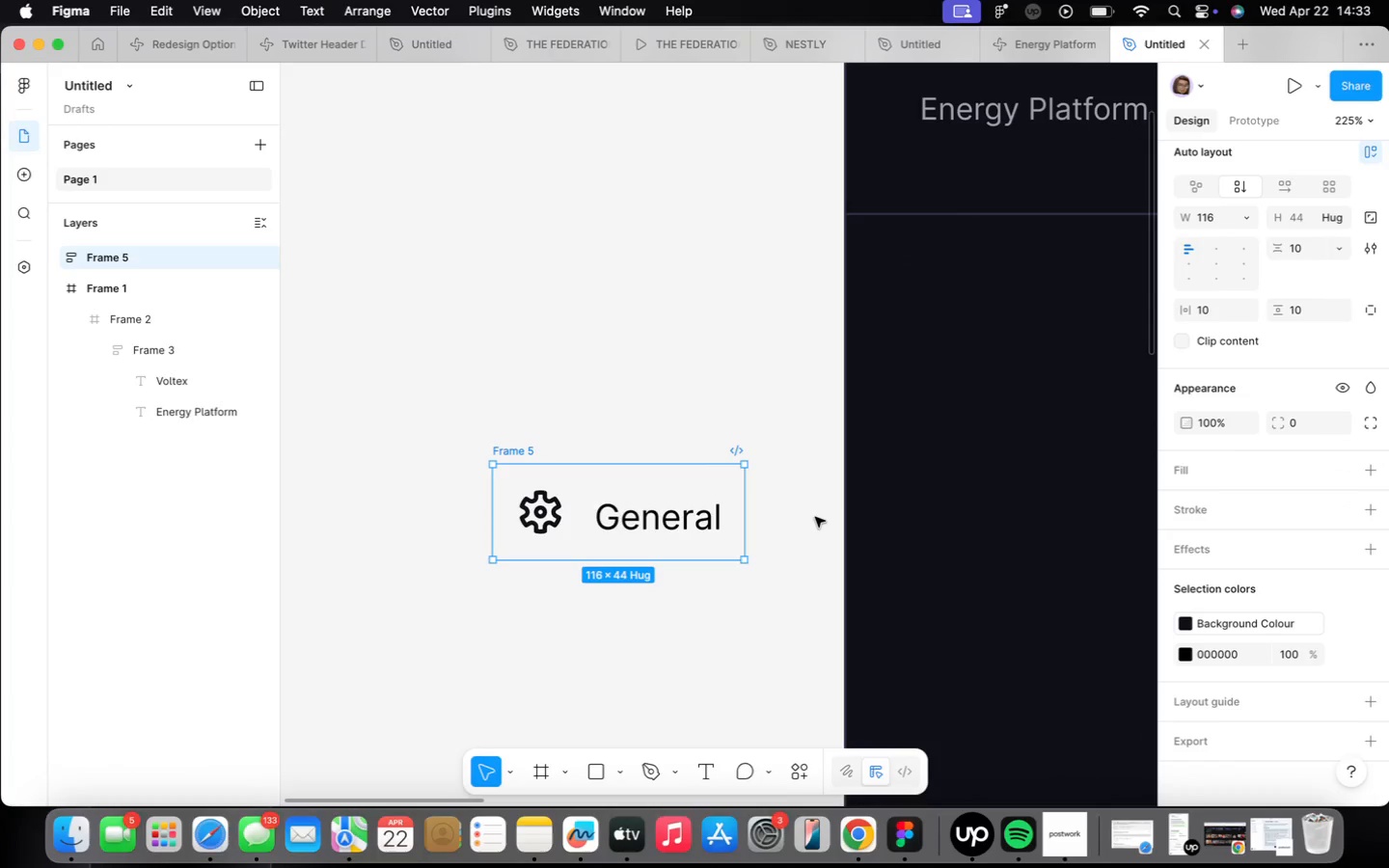 
wait(7.31)
 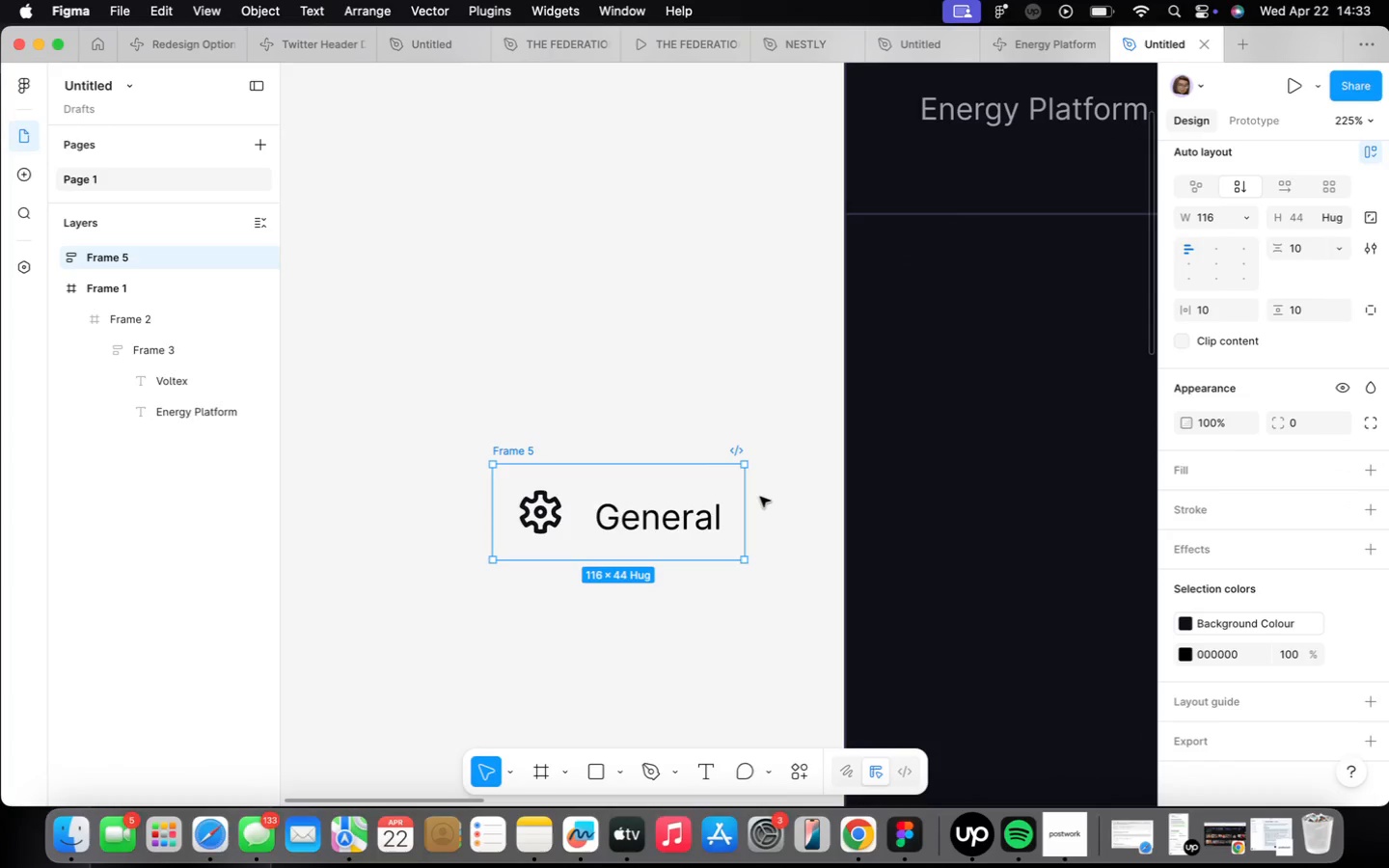 
left_click([1220, 317])
 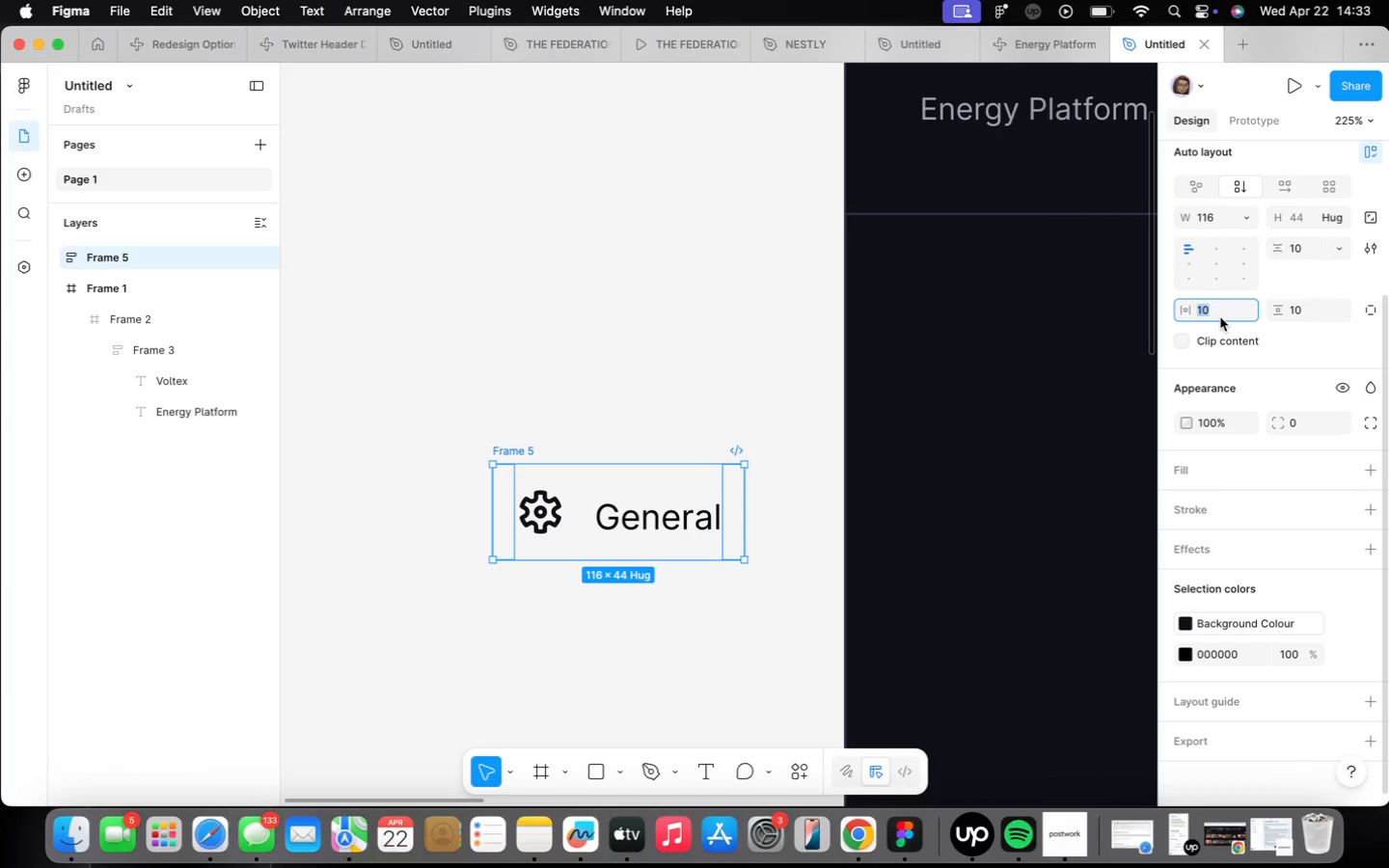 
type(16)
 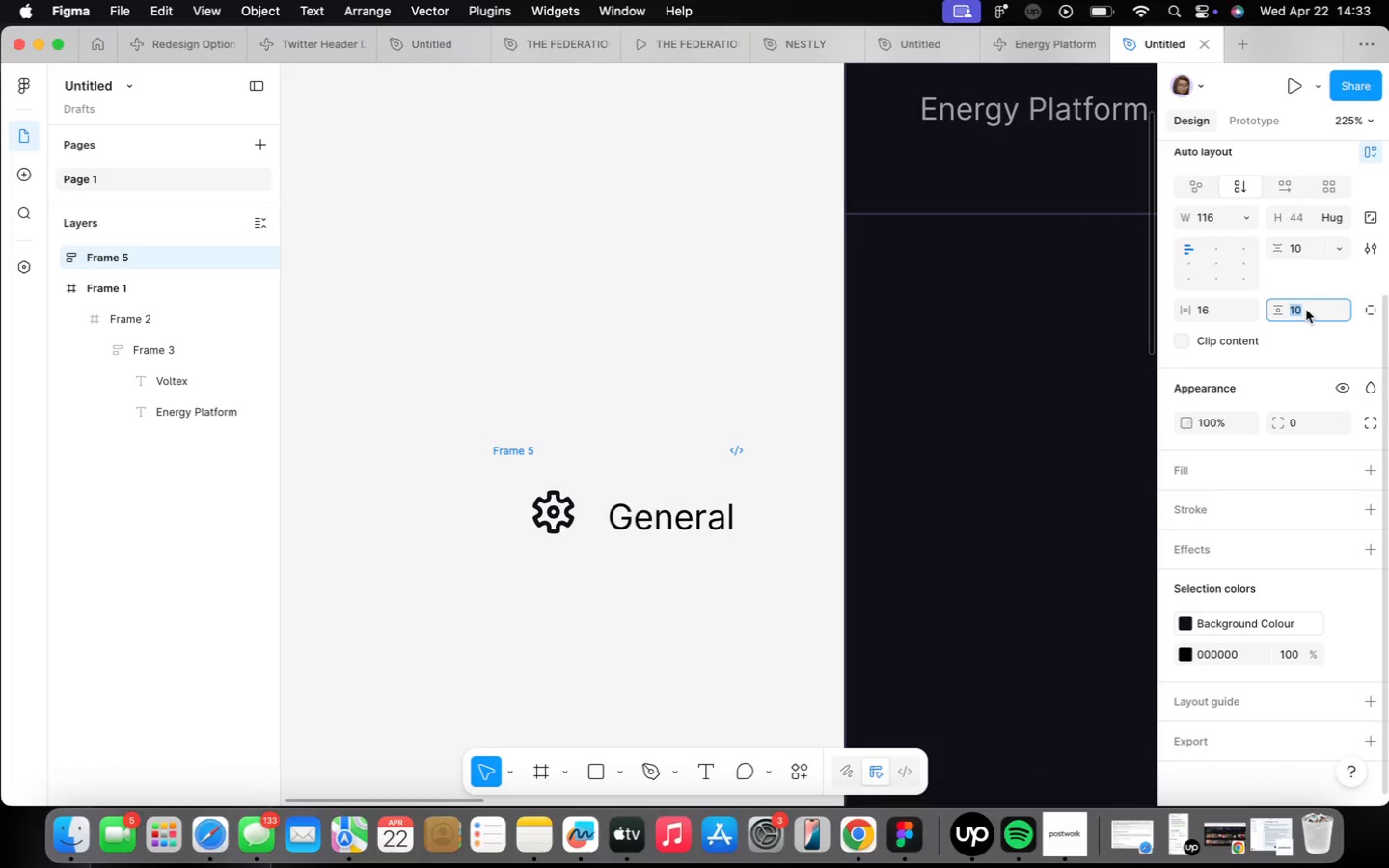 
type(12)
 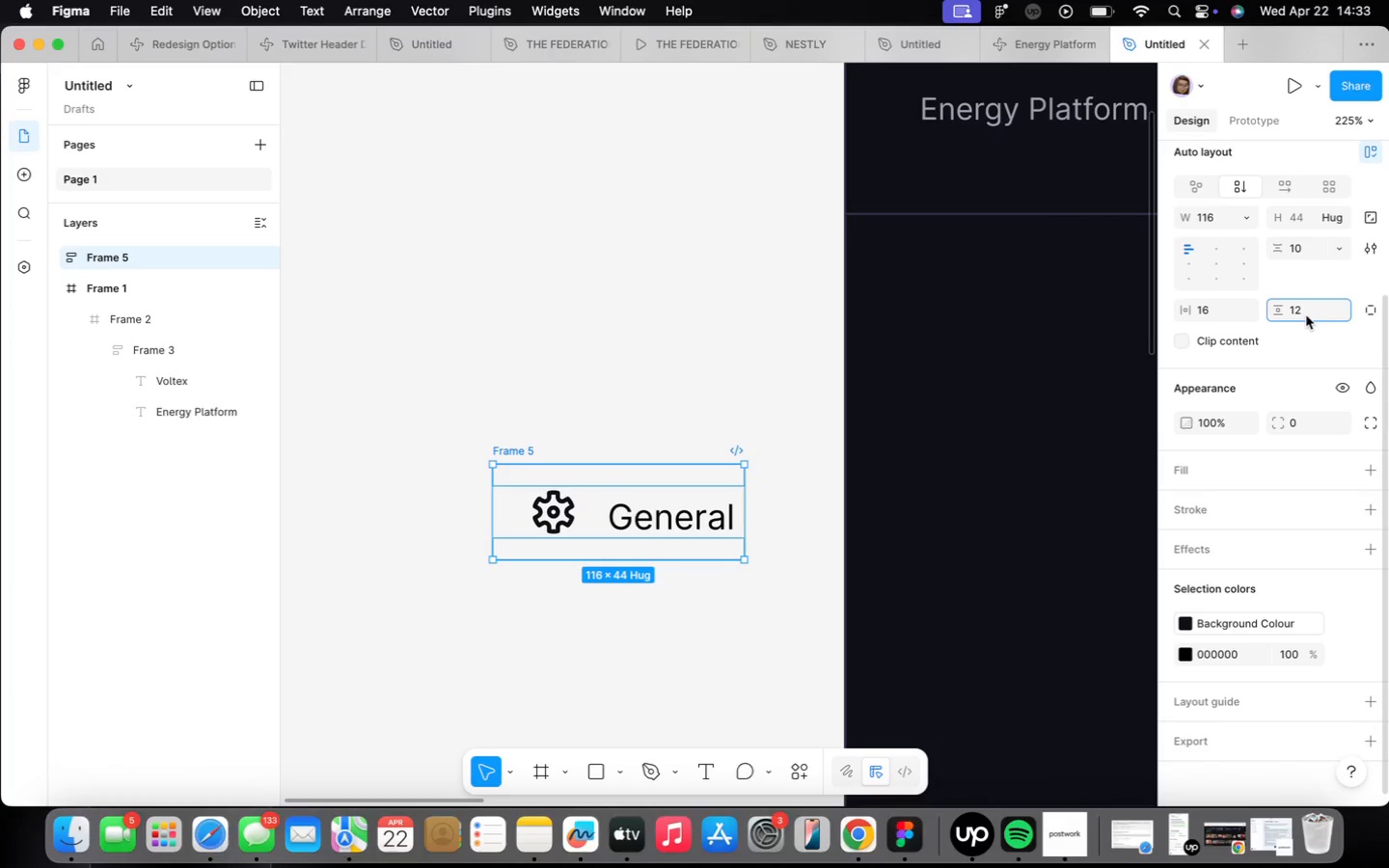 
key(Enter)
 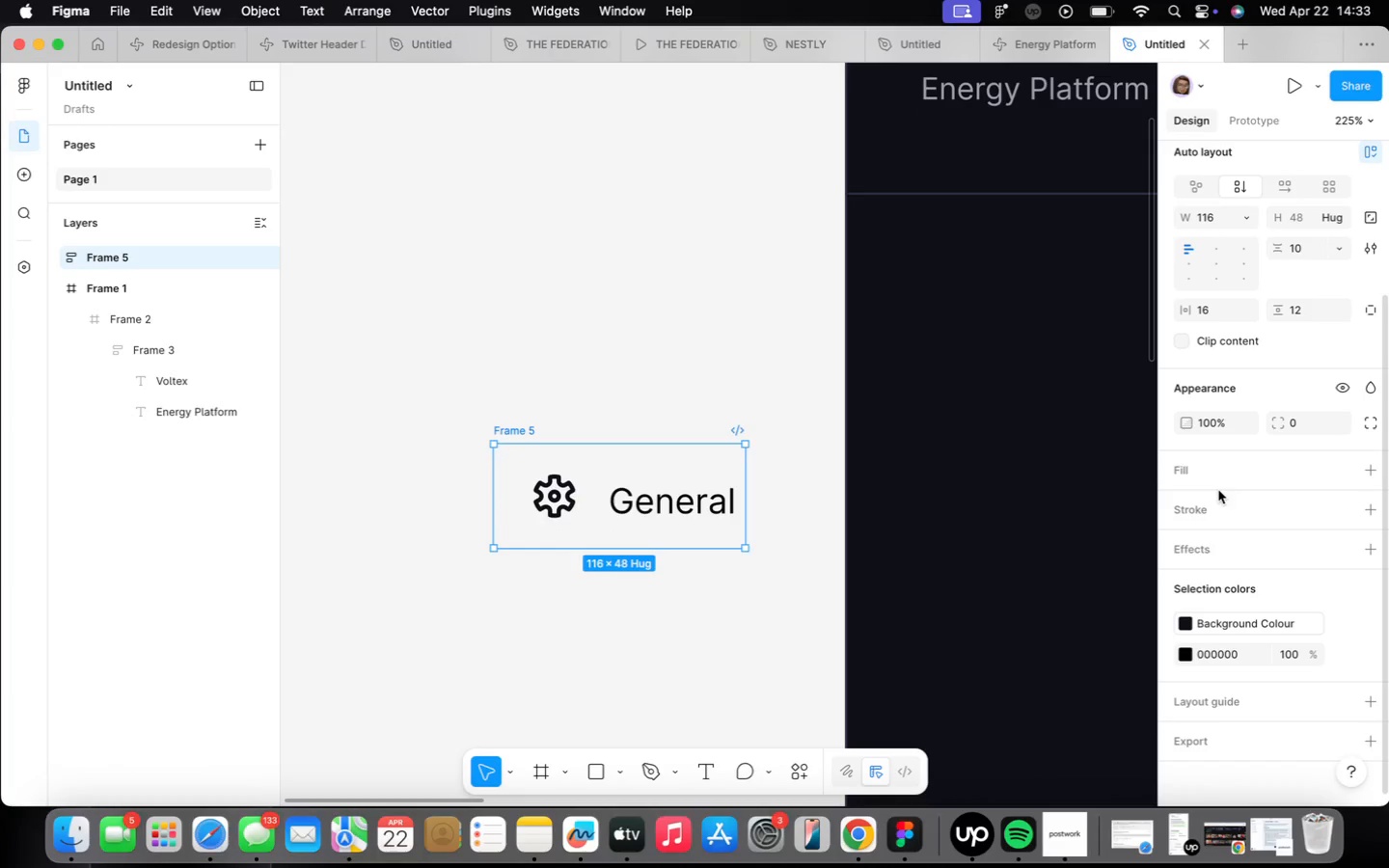 
wait(5.4)
 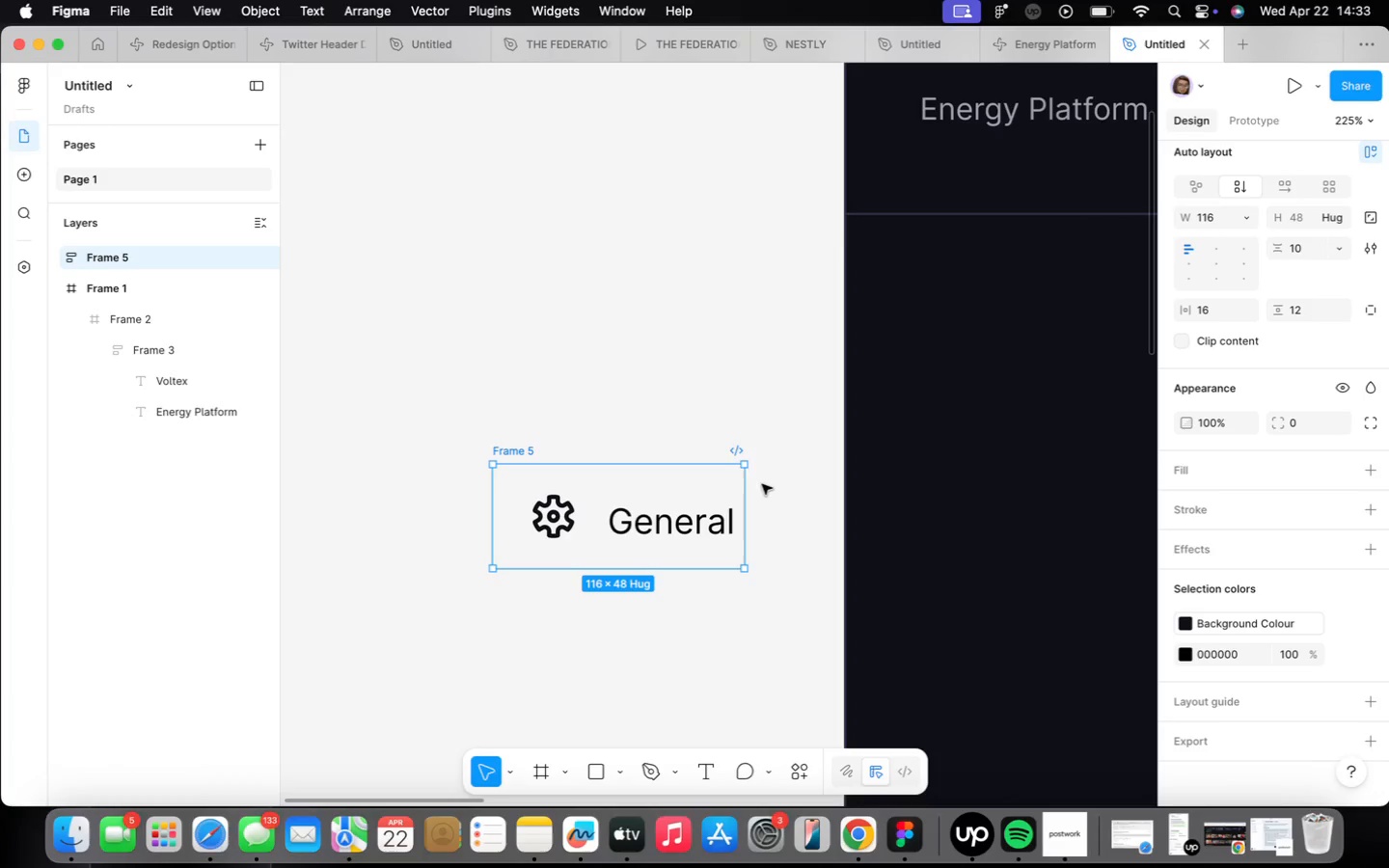 
scroll: coordinate [1305, 331], scroll_direction: up, amount: 4.0
 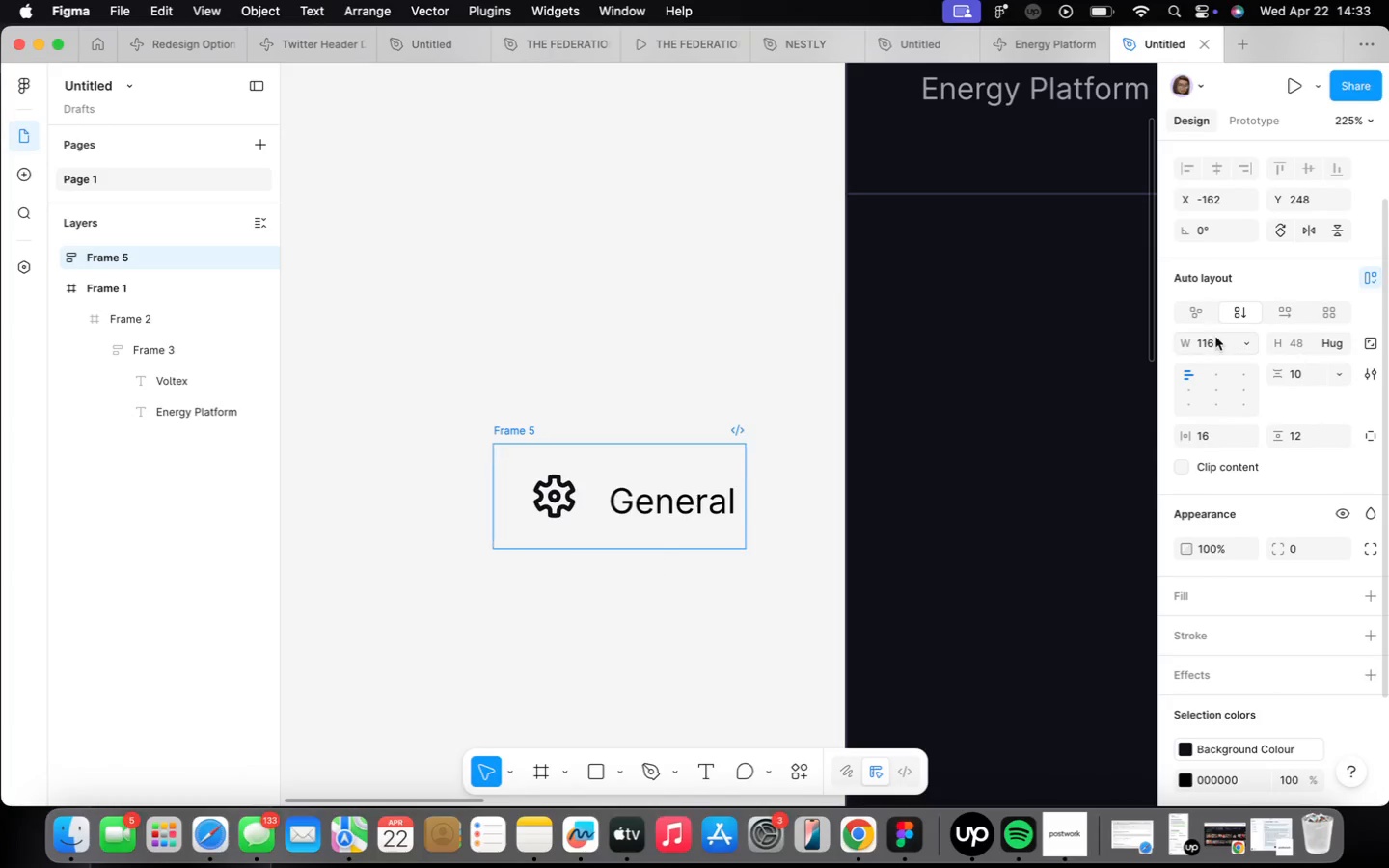 
left_click([1218, 335])
 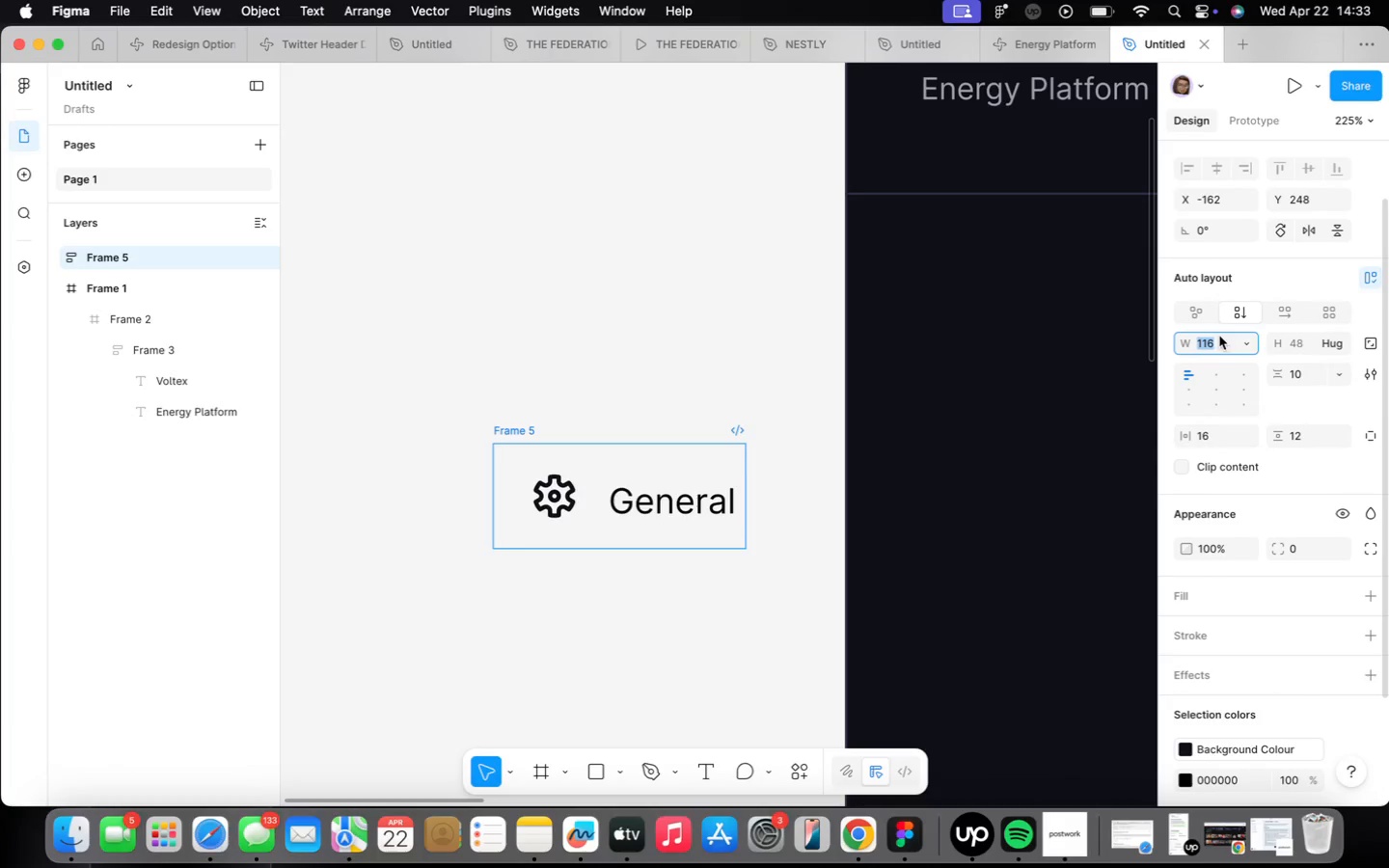 
type(207)
 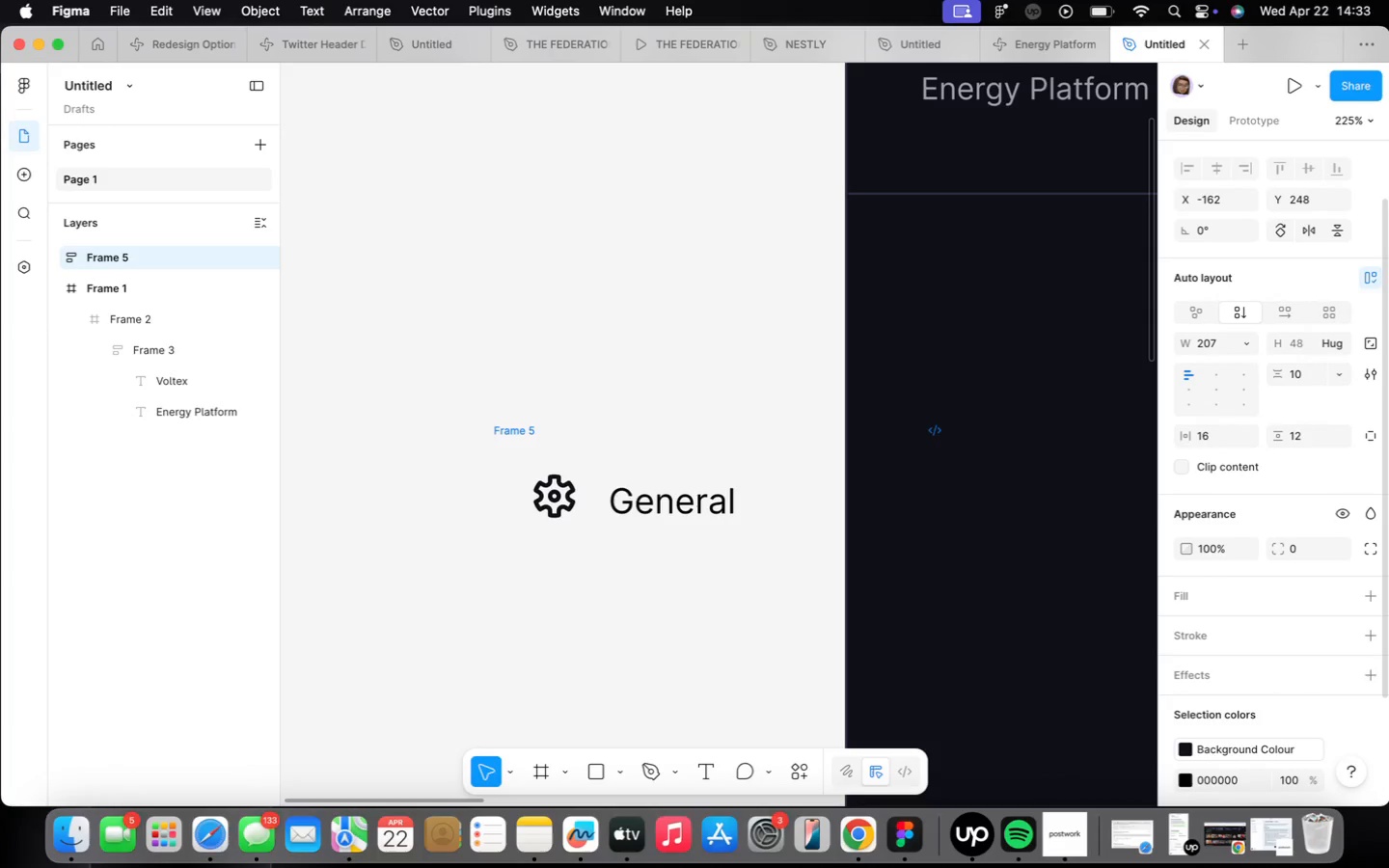 
key(Enter)
 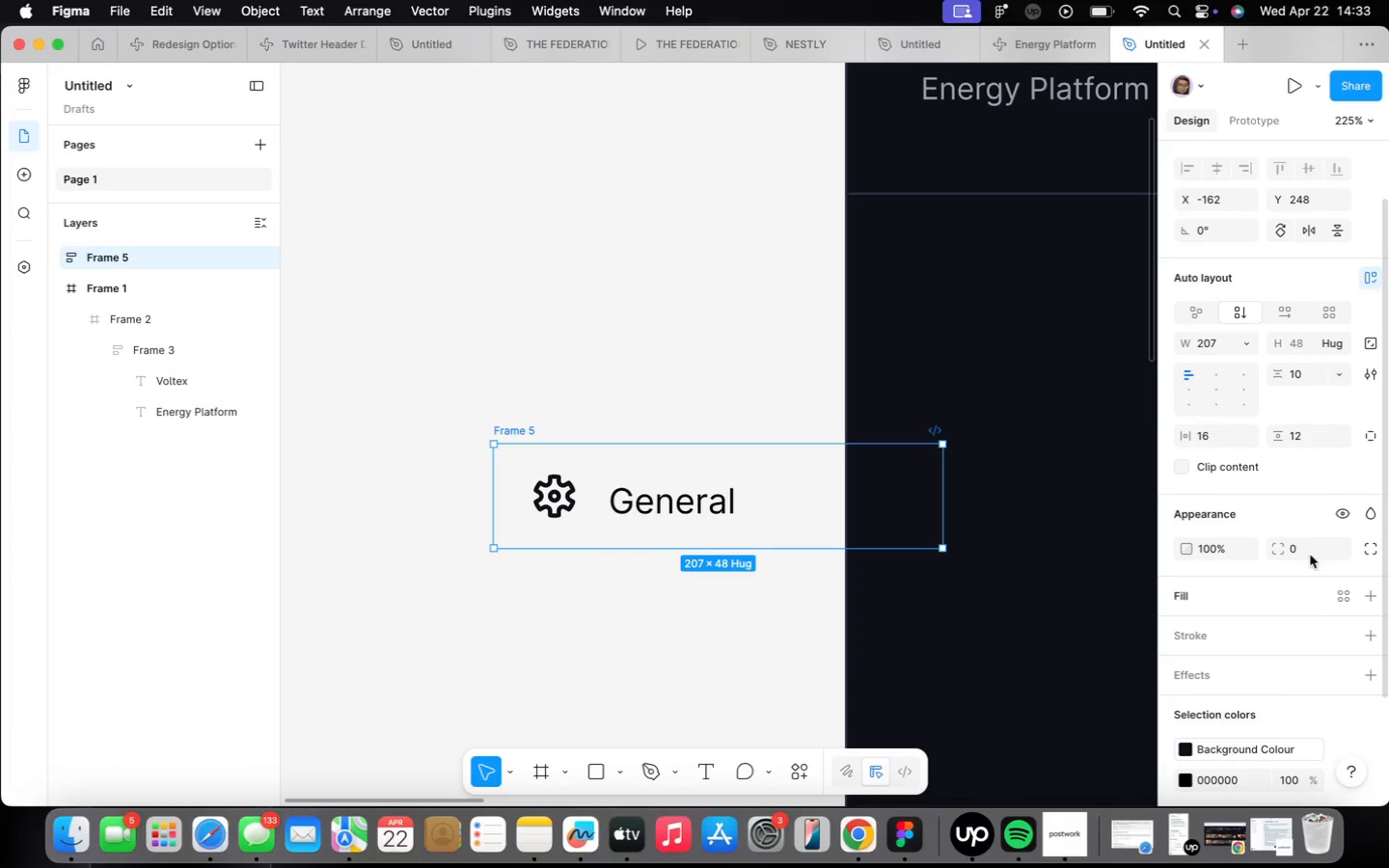 
scroll: coordinate [1357, 550], scroll_direction: down, amount: 11.0
 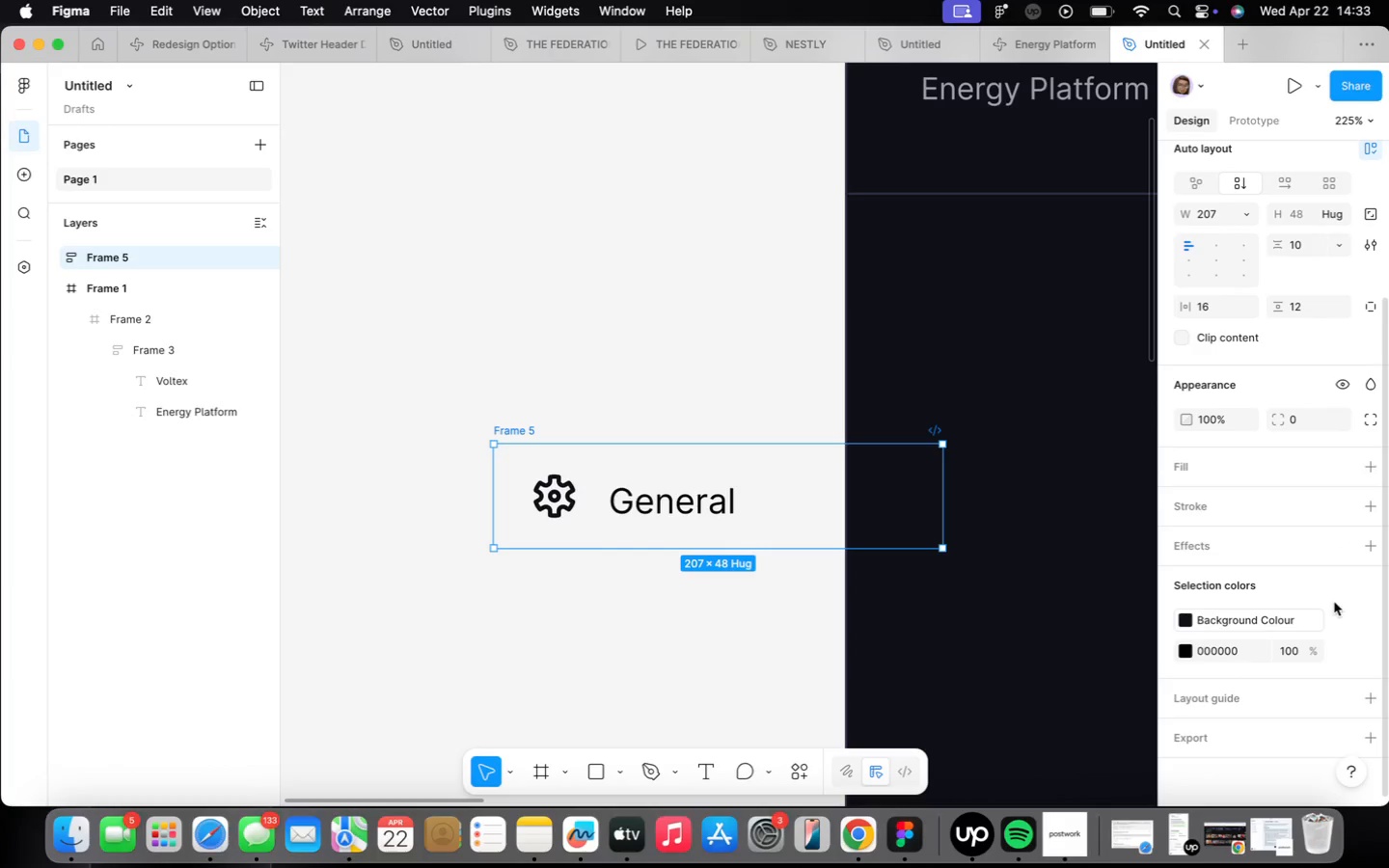 
mouse_move([1352, 465])
 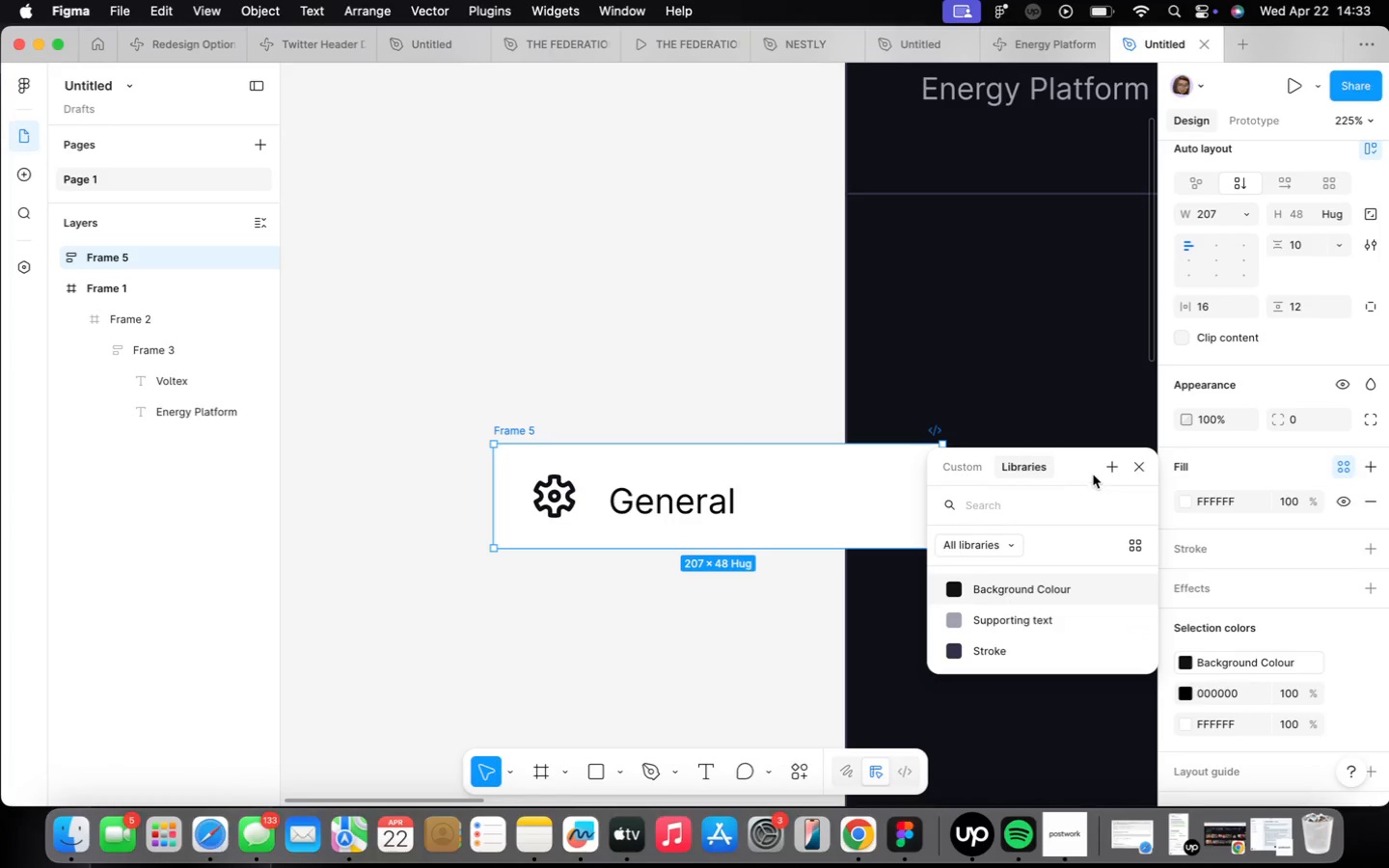 
left_click([1108, 469])
 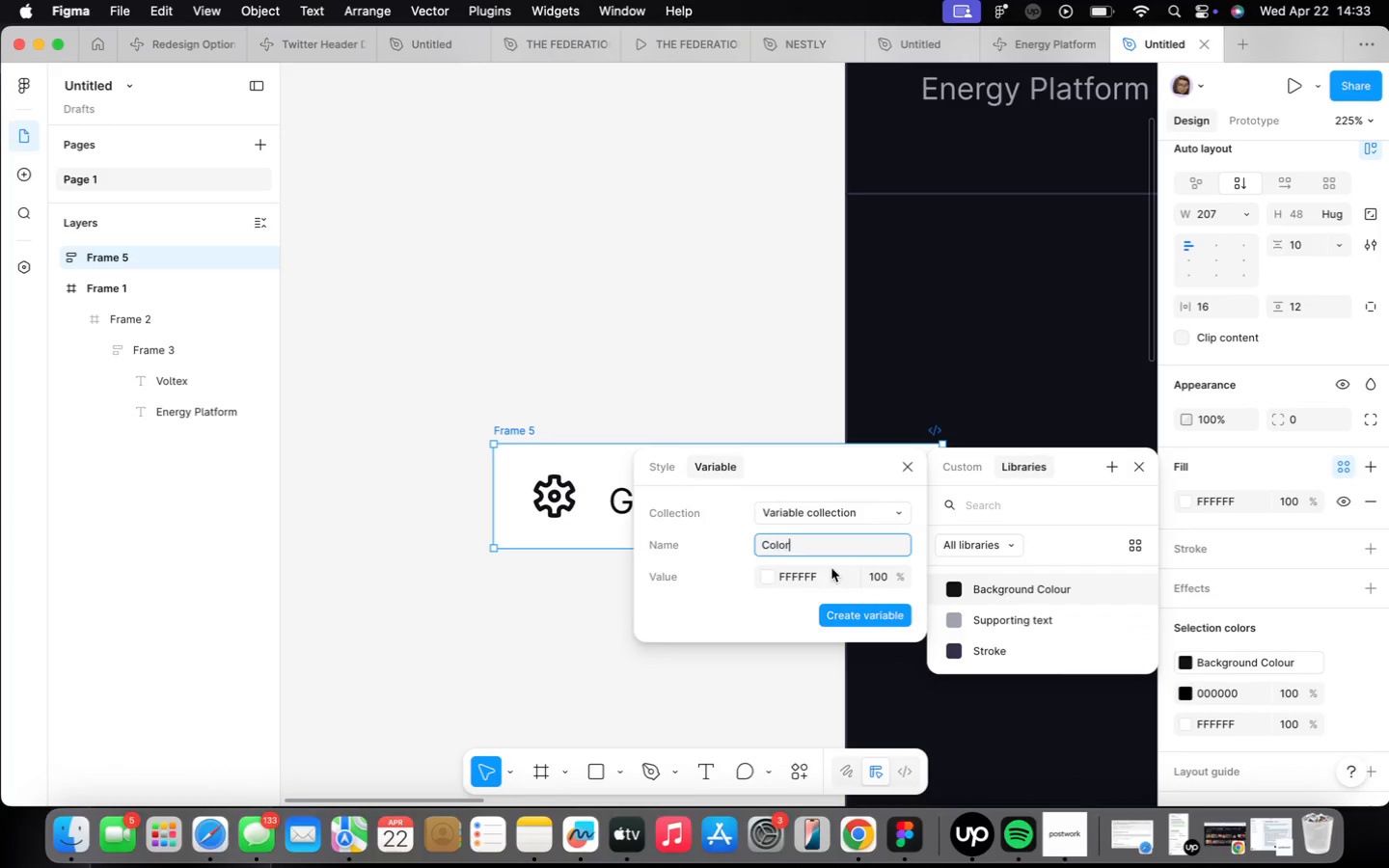 
left_click([846, 575])
 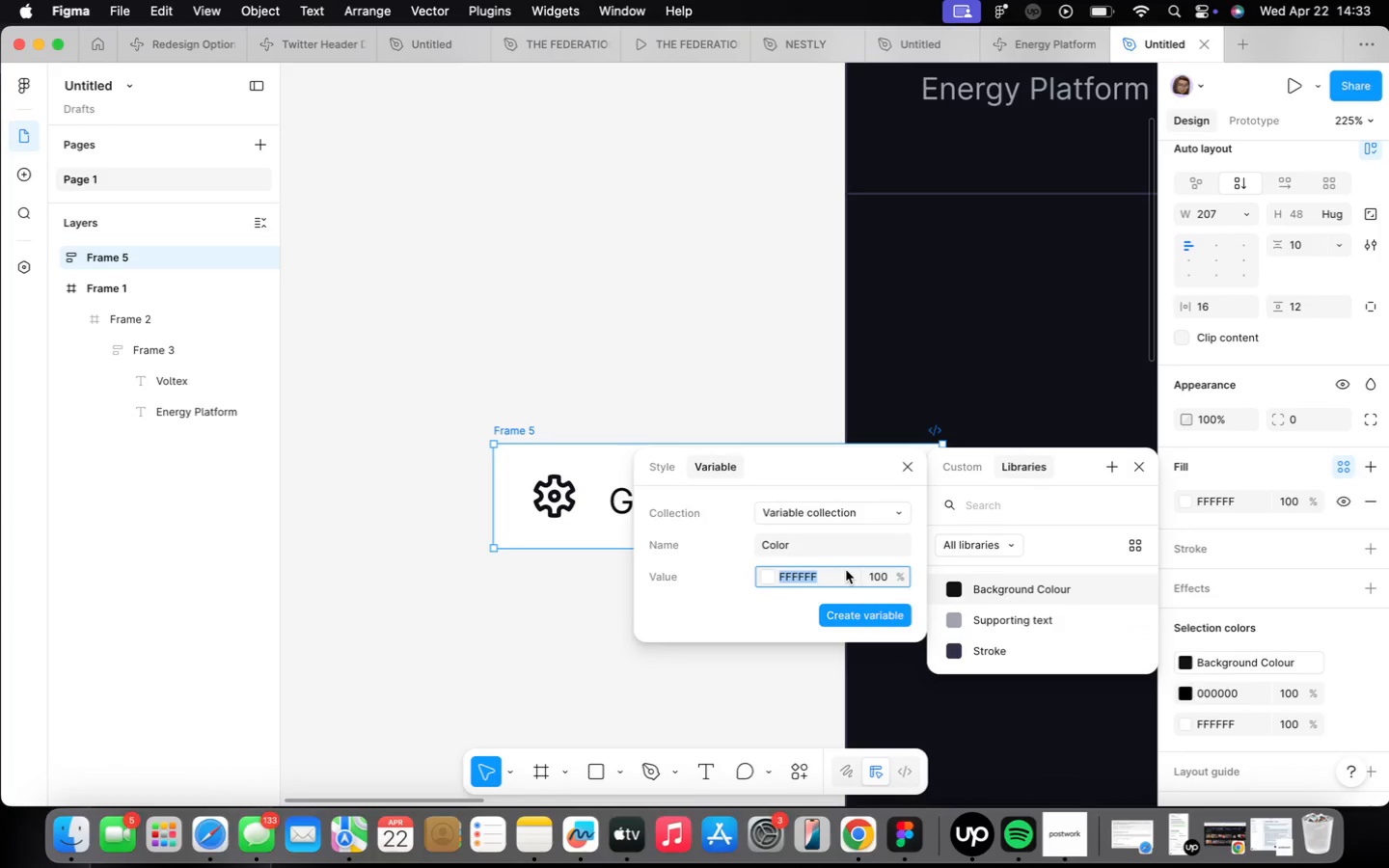 
key(8)
 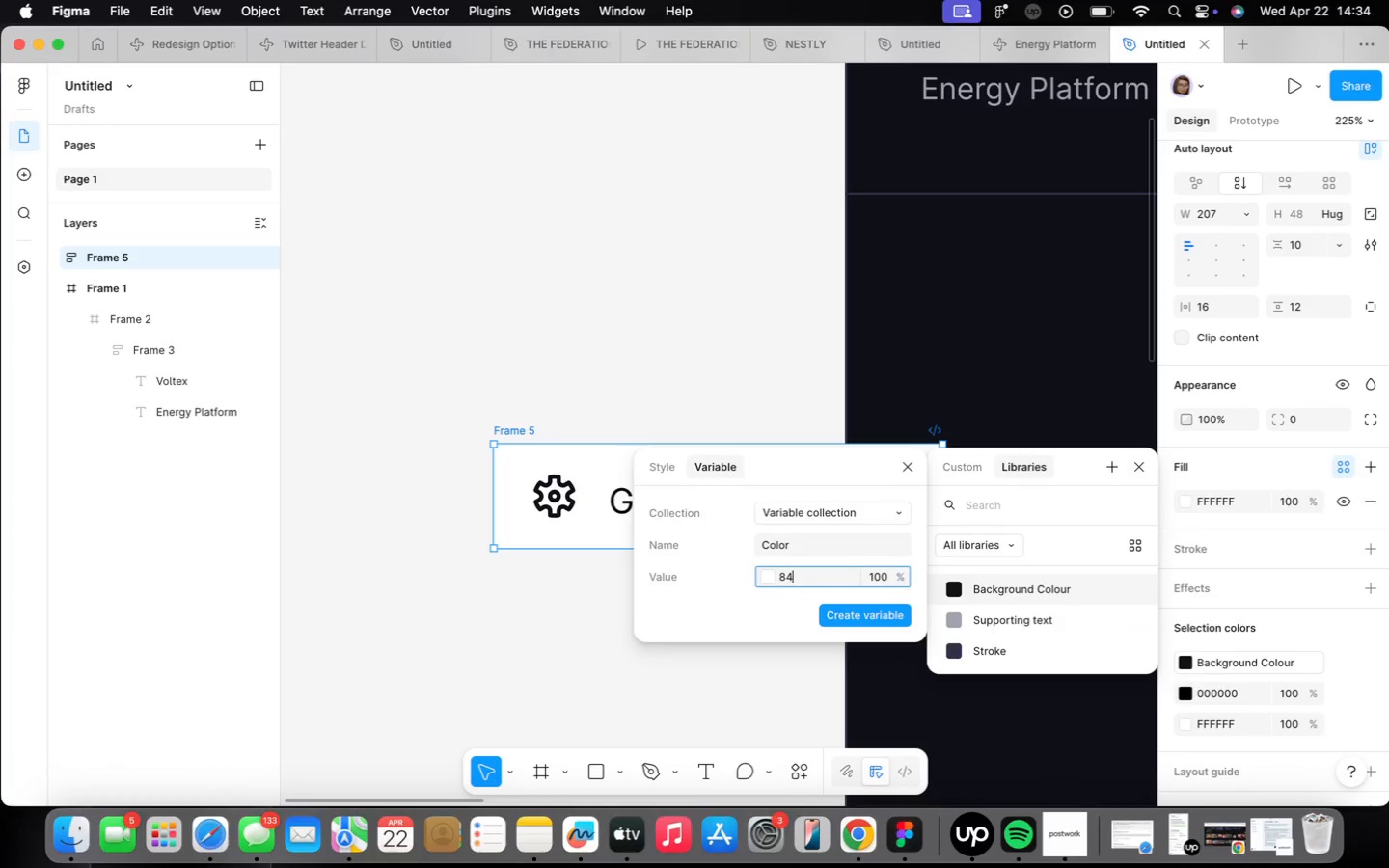 
hold_key(key=4, duration=0.31)
 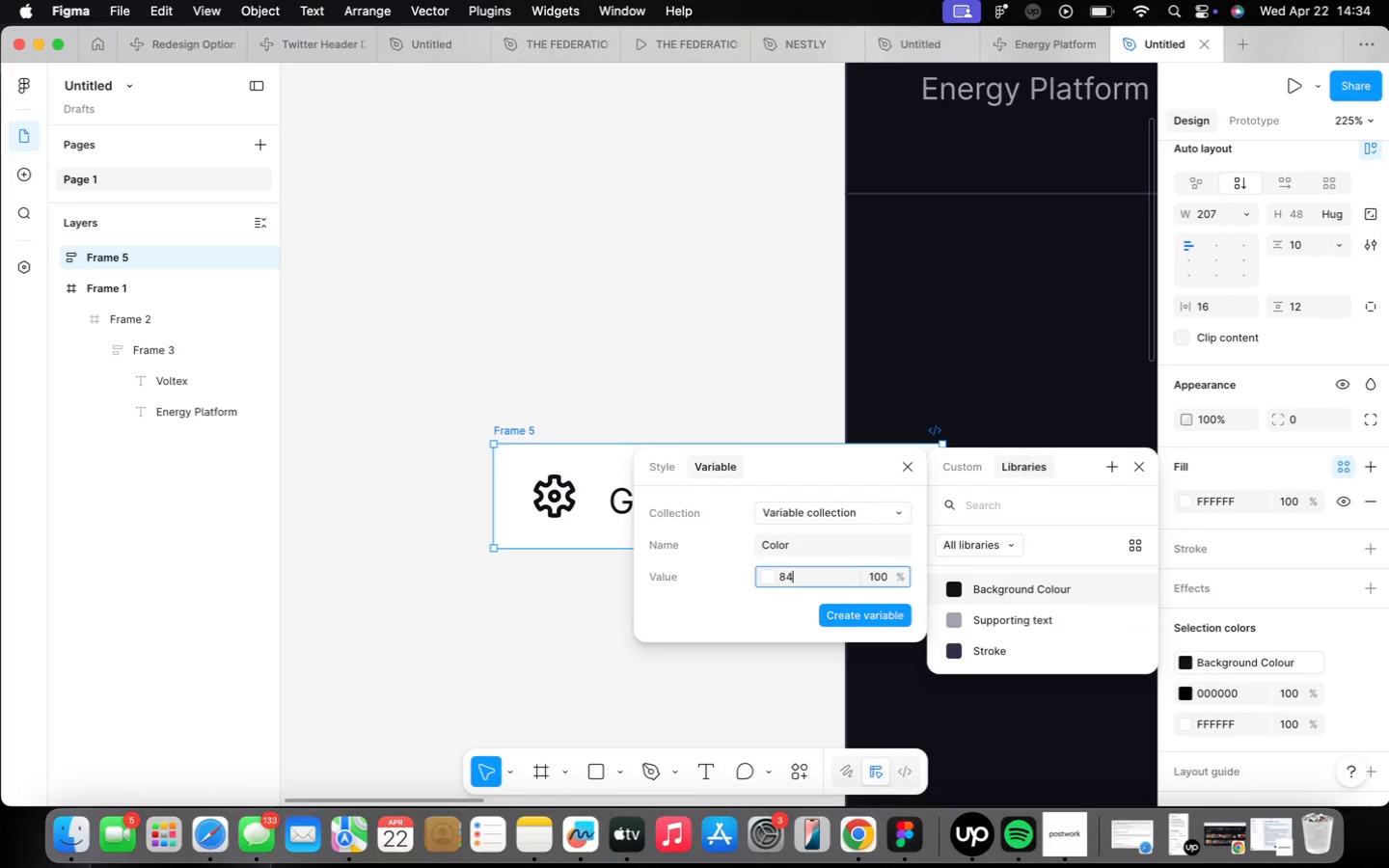 
type(cc16)
 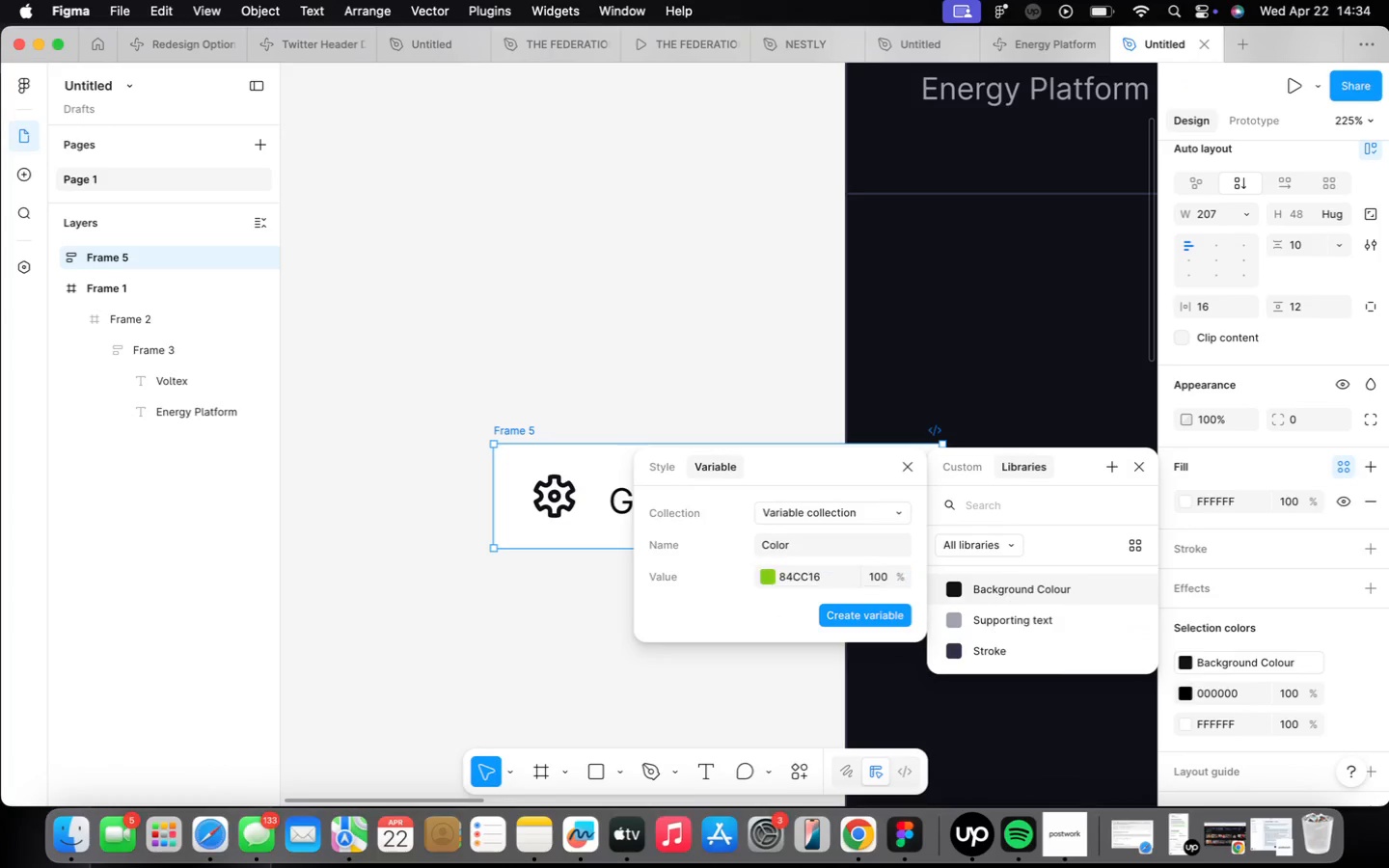 
key(Enter)
 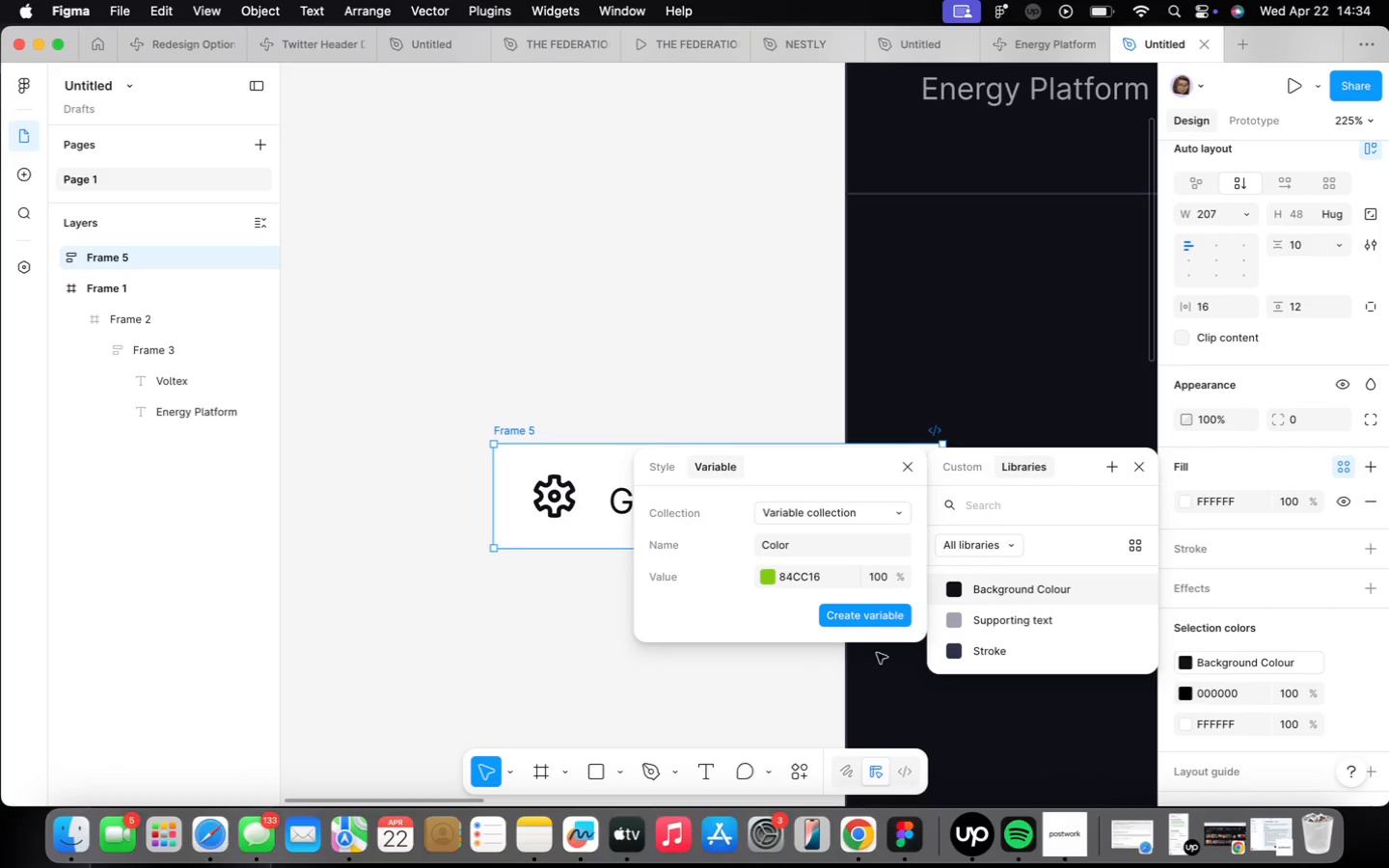 
left_click([881, 606])
 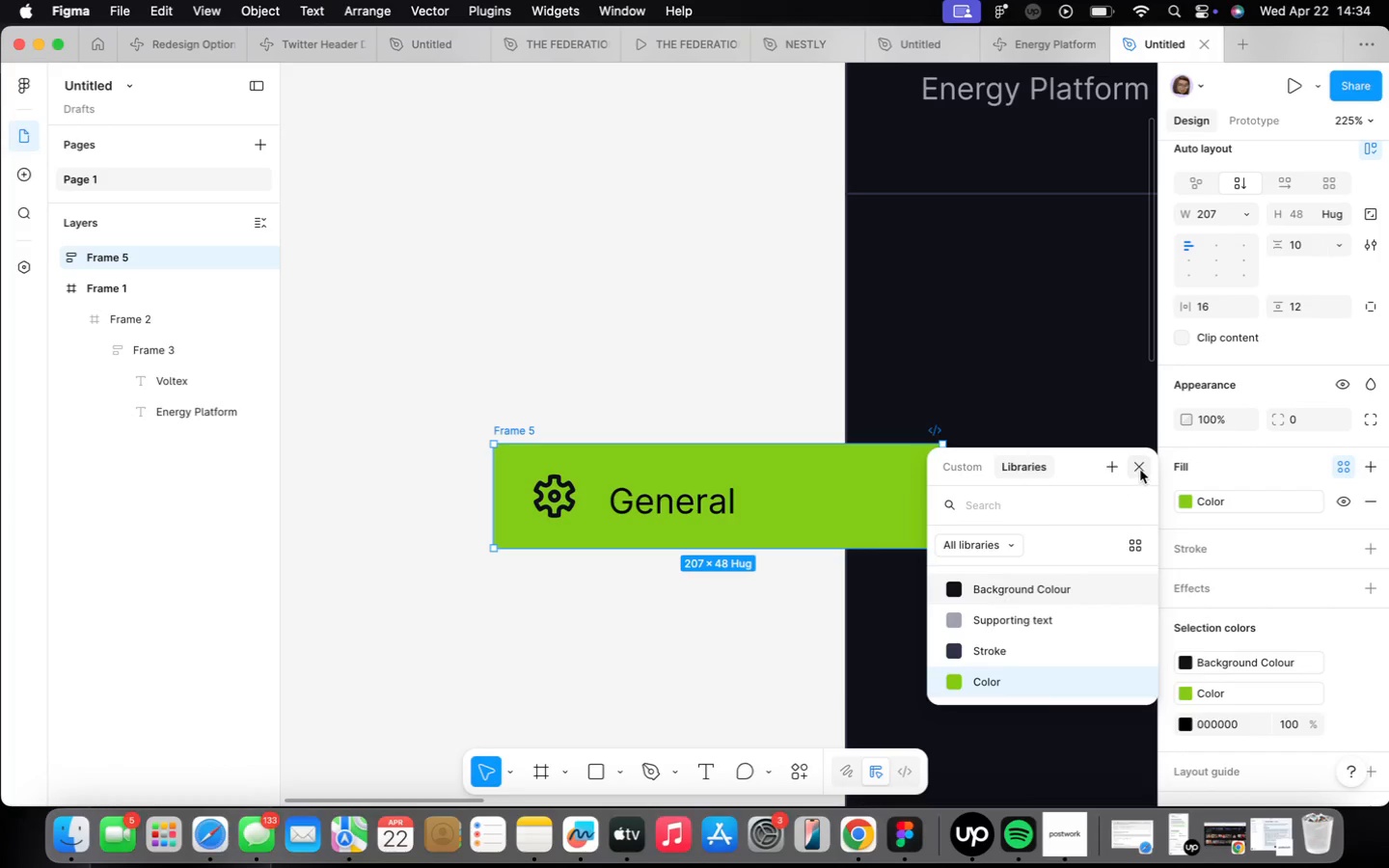 
left_click([979, 689])
 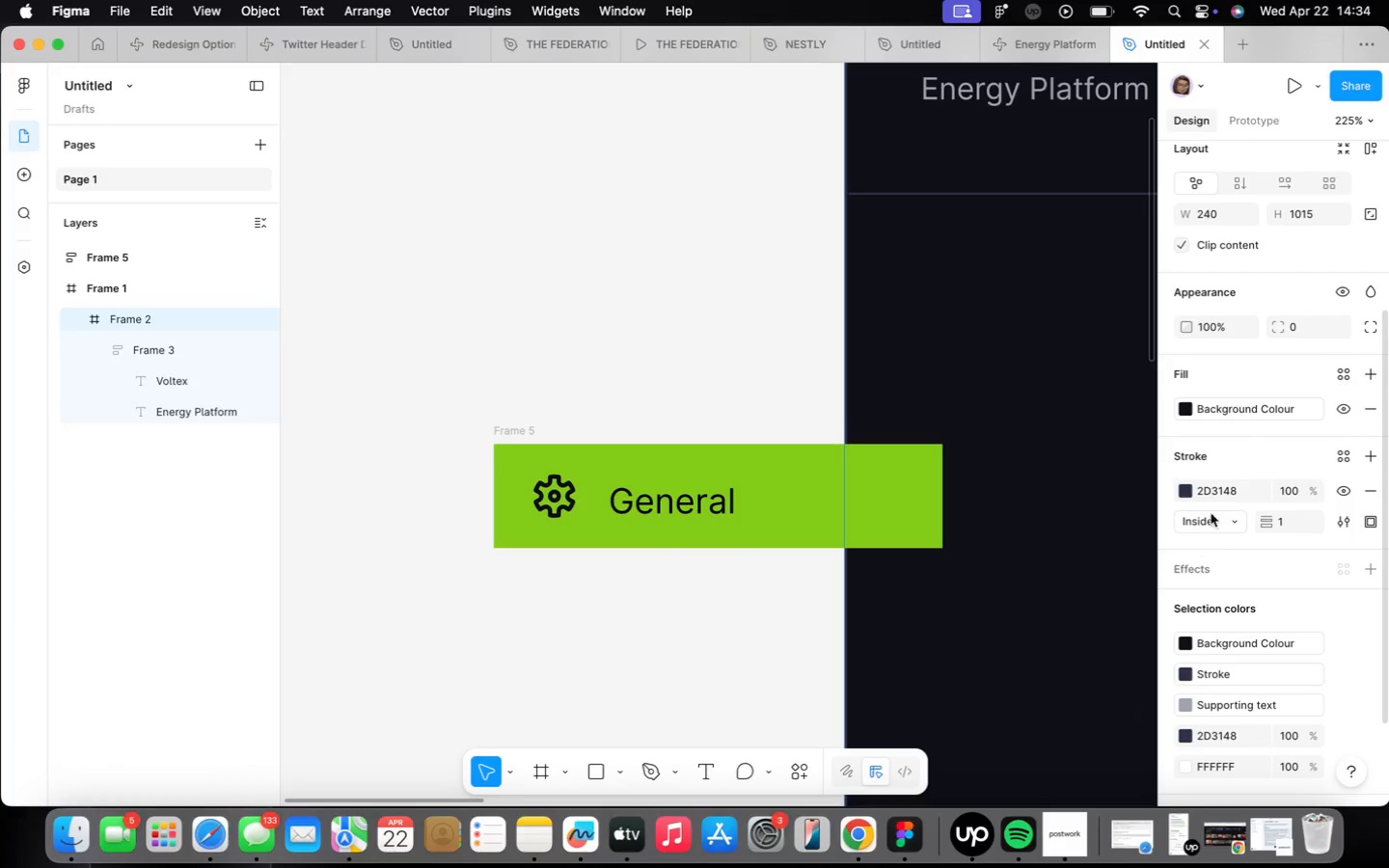 
wait(5.12)
 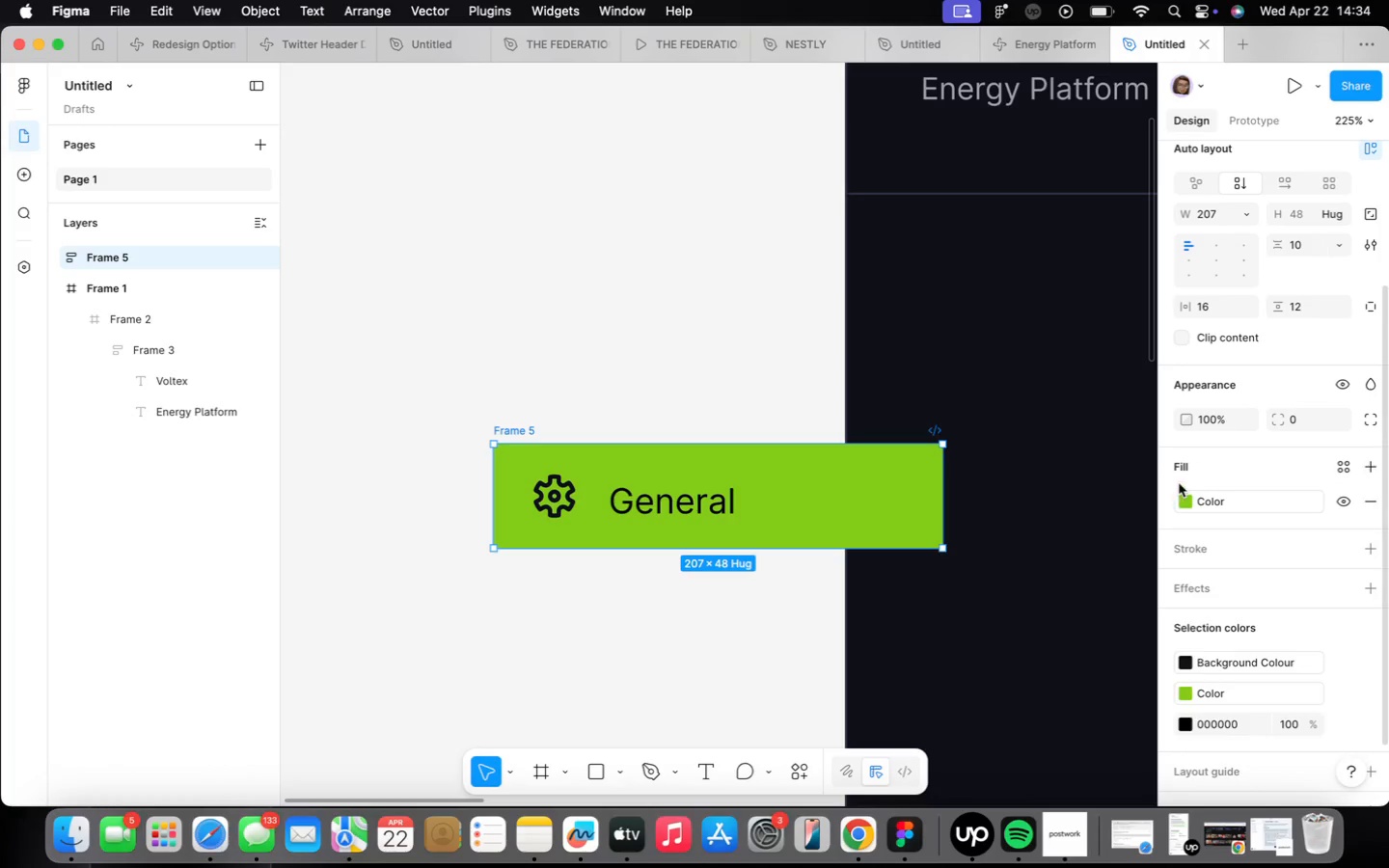 
double_click([923, 502])
 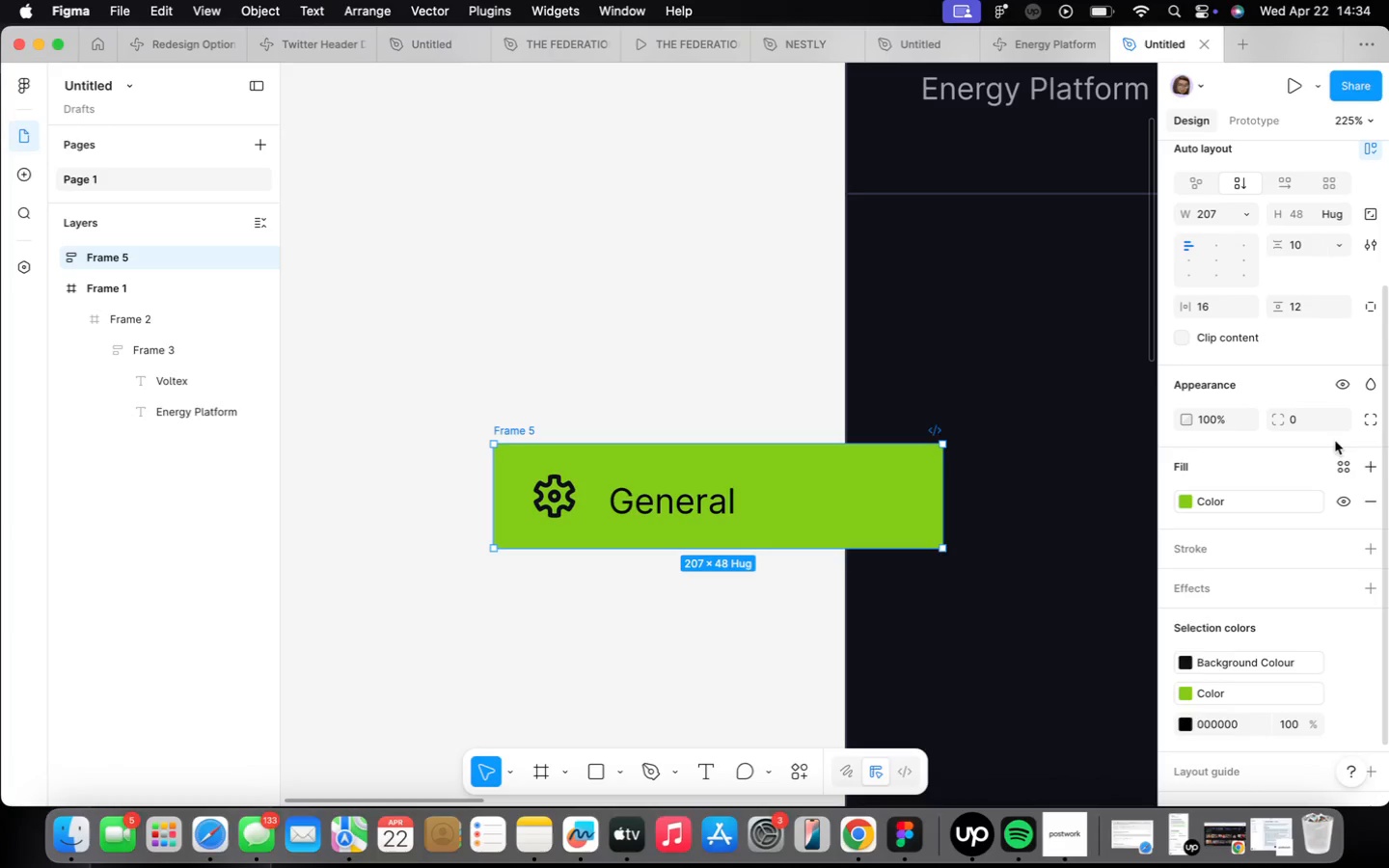 
left_click([1343, 471])
 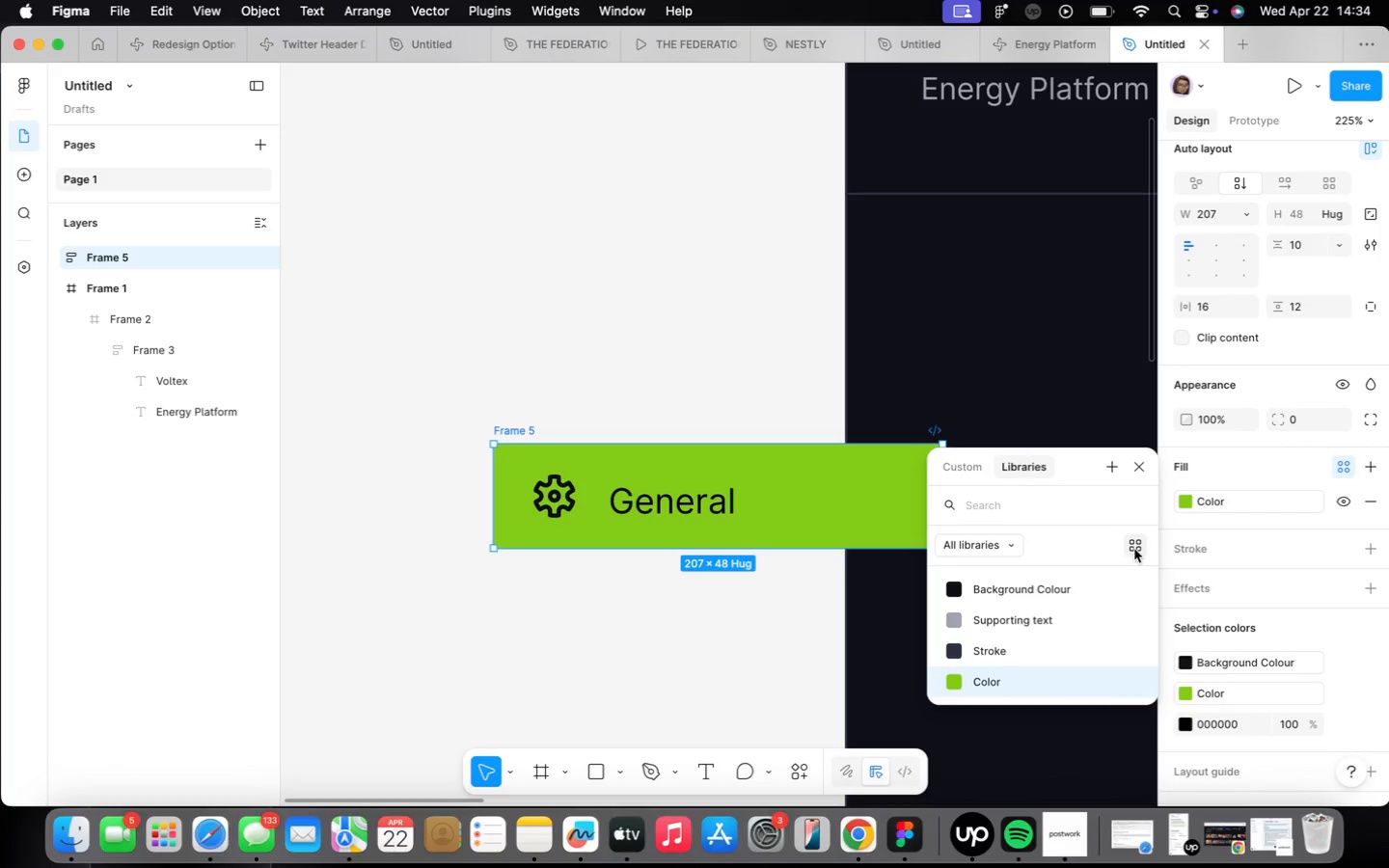 
left_click([1134, 549])
 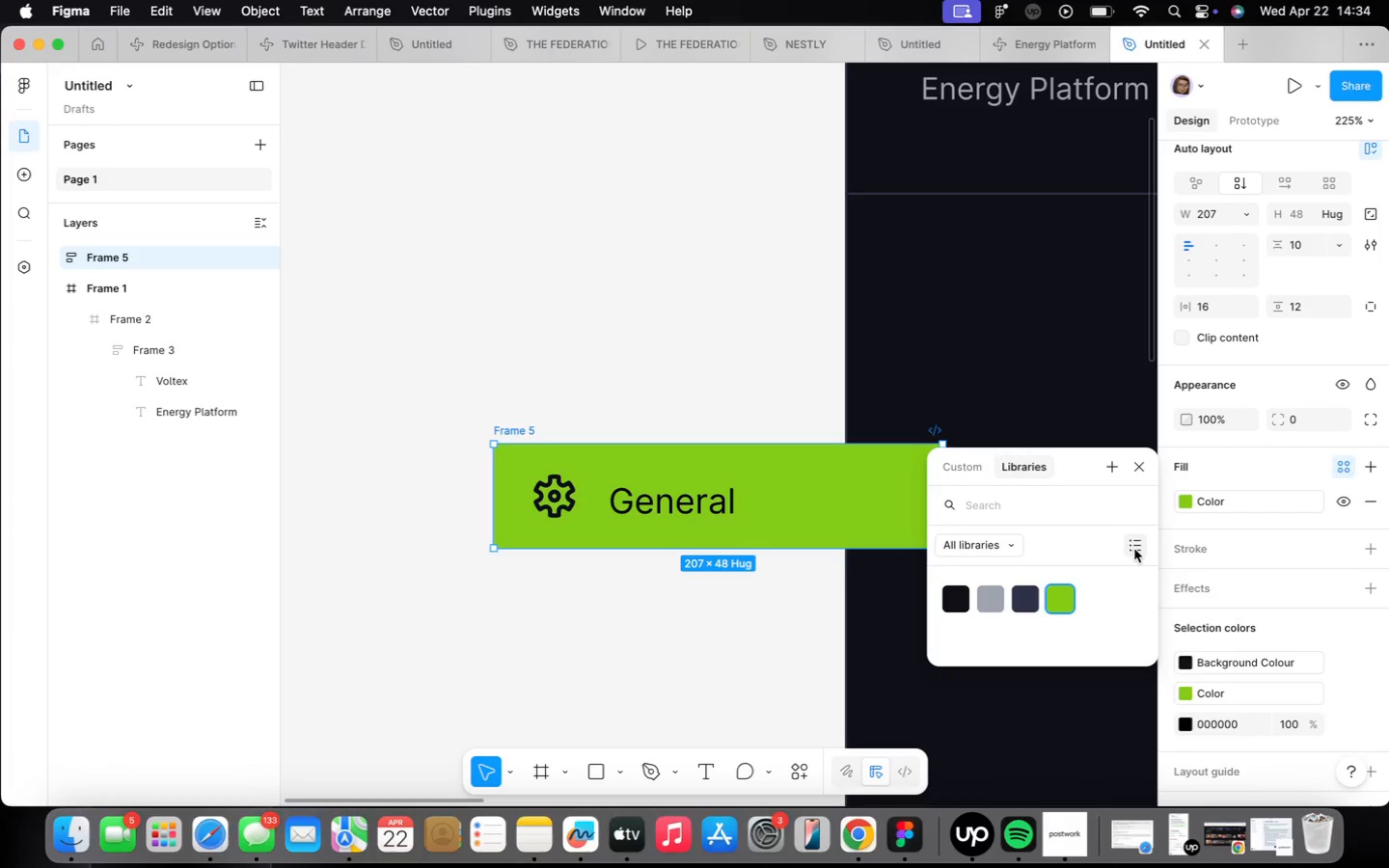 
left_click([1134, 549])
 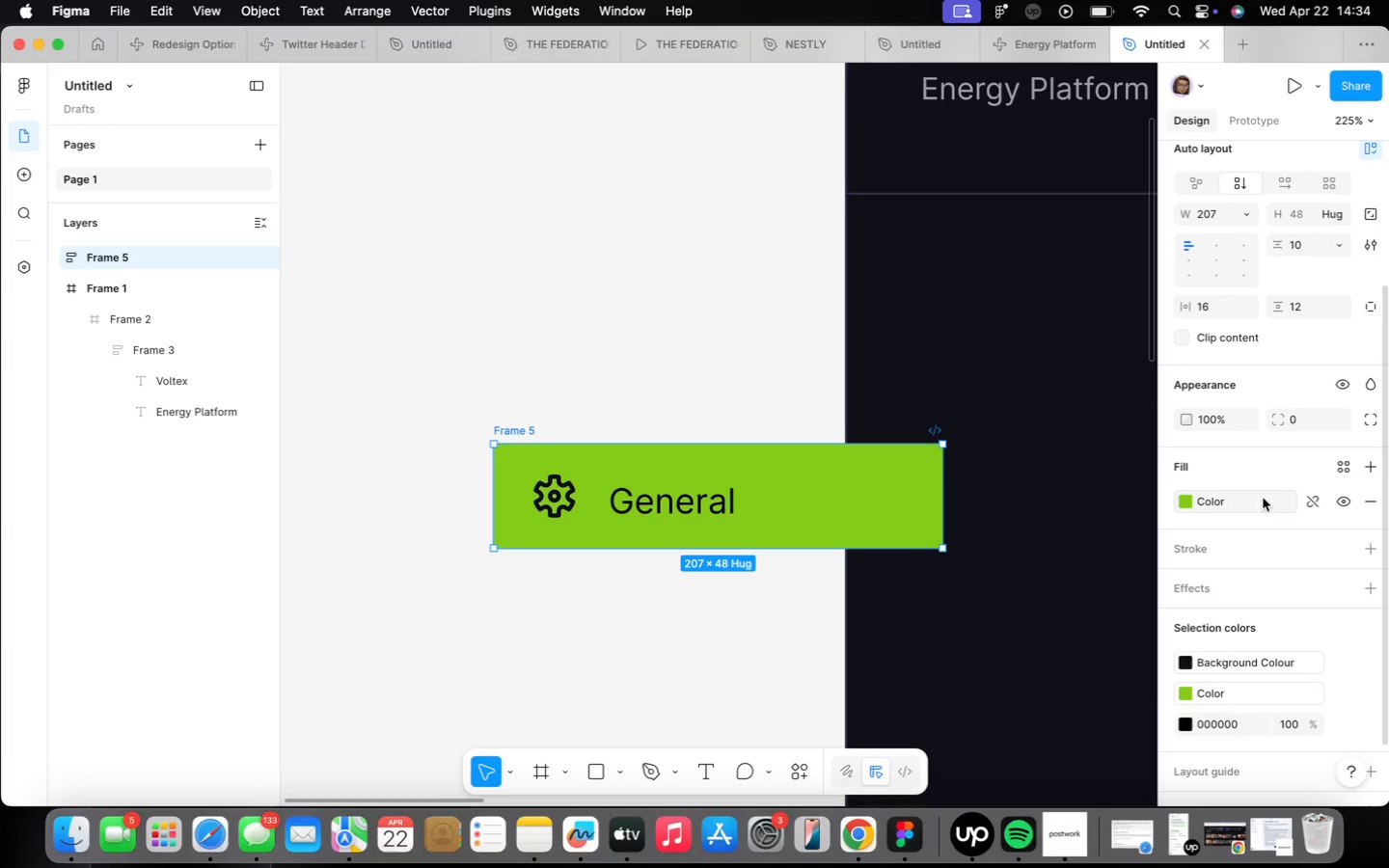 
left_click([1305, 498])
 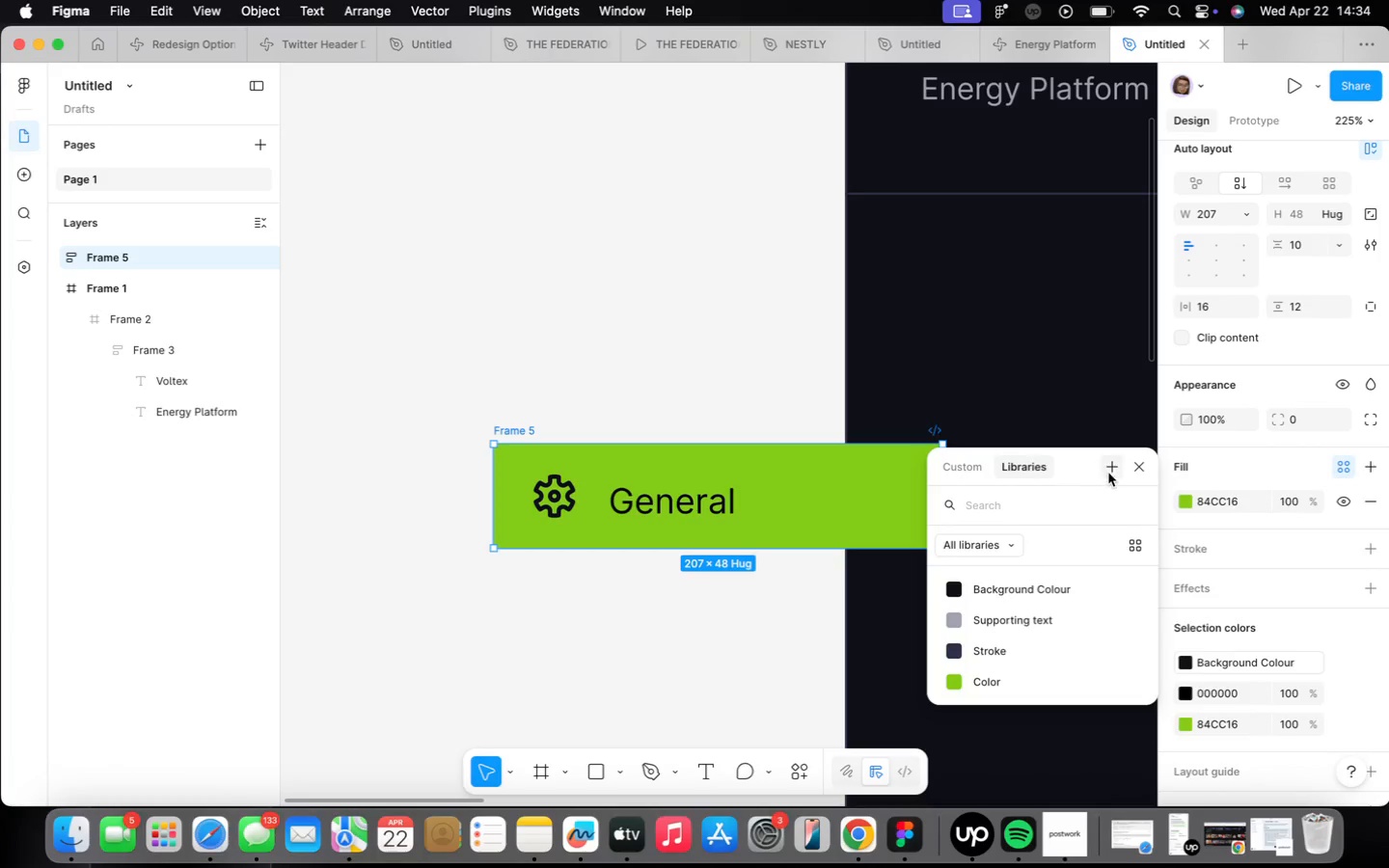 
left_click([1113, 474])
 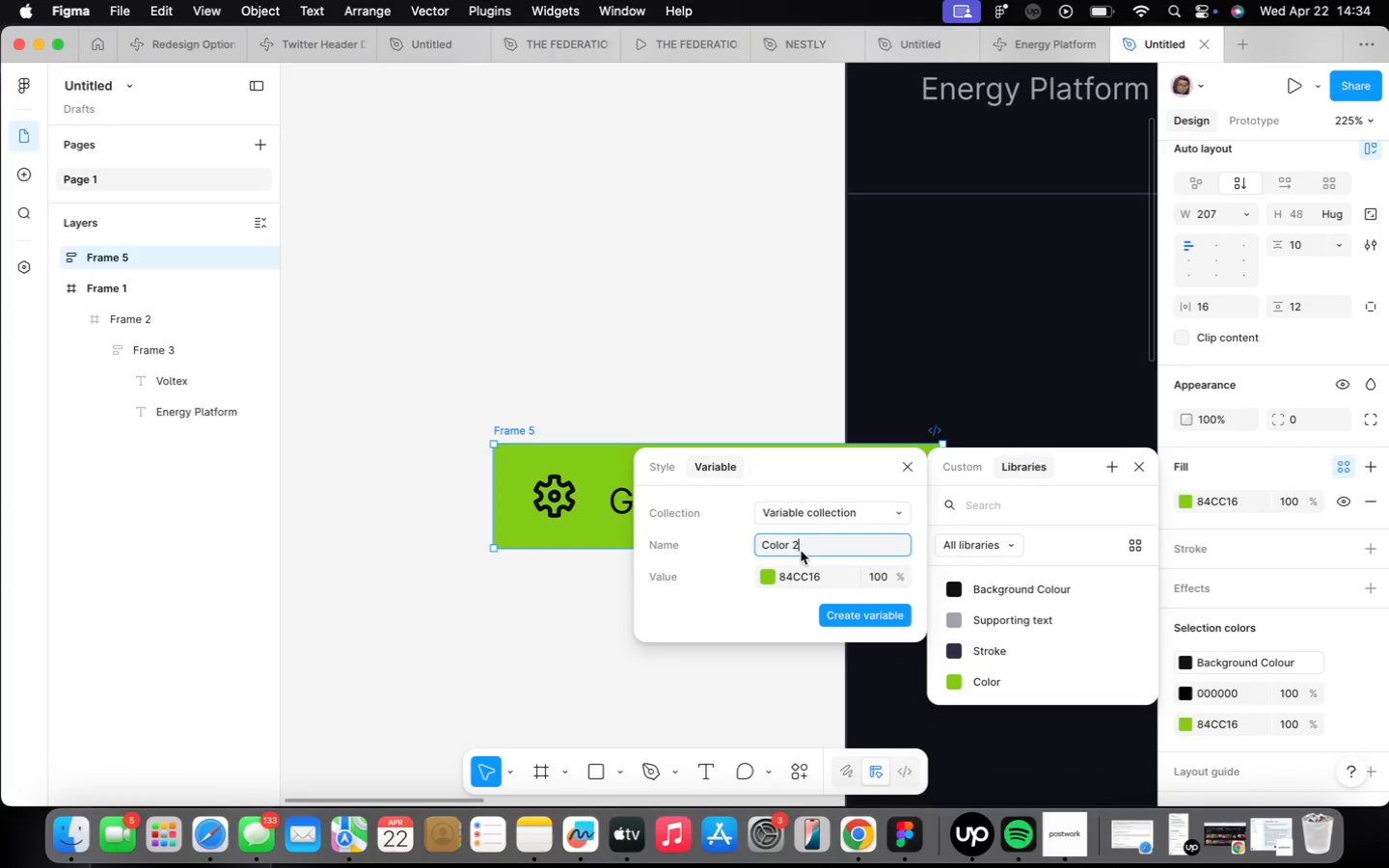 
double_click([796, 548])
 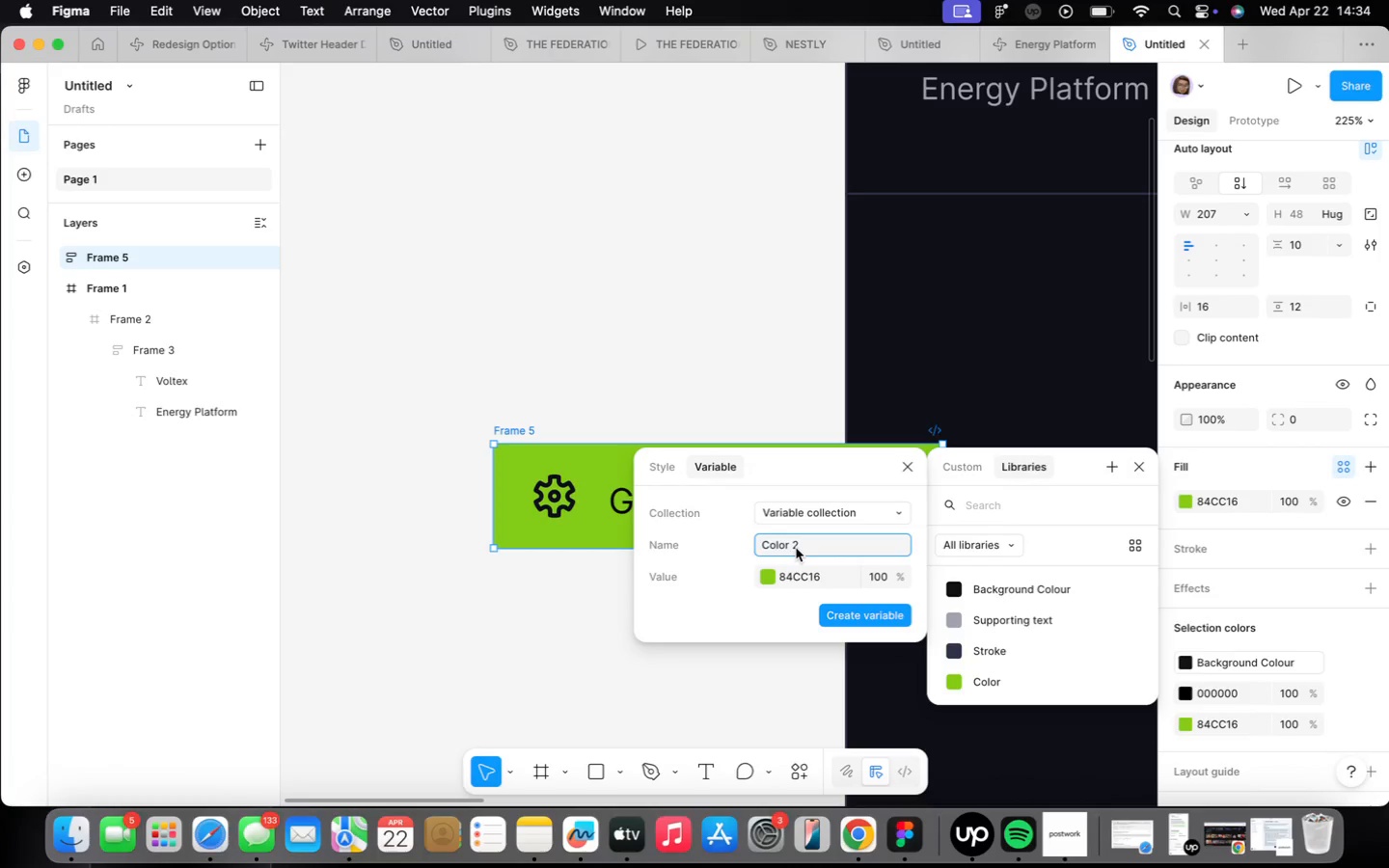 
triple_click([796, 548])
 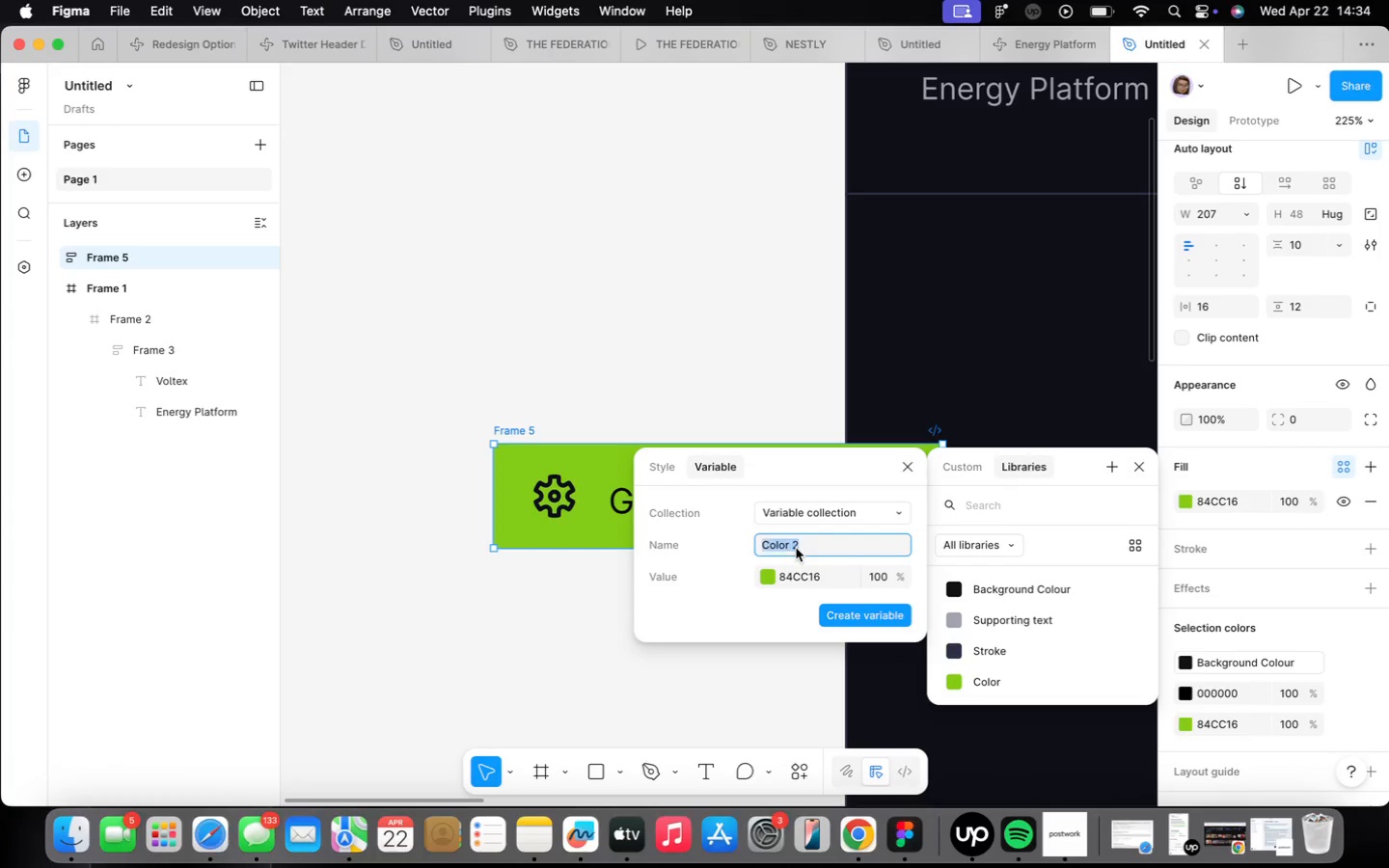 
triple_click([796, 548])
 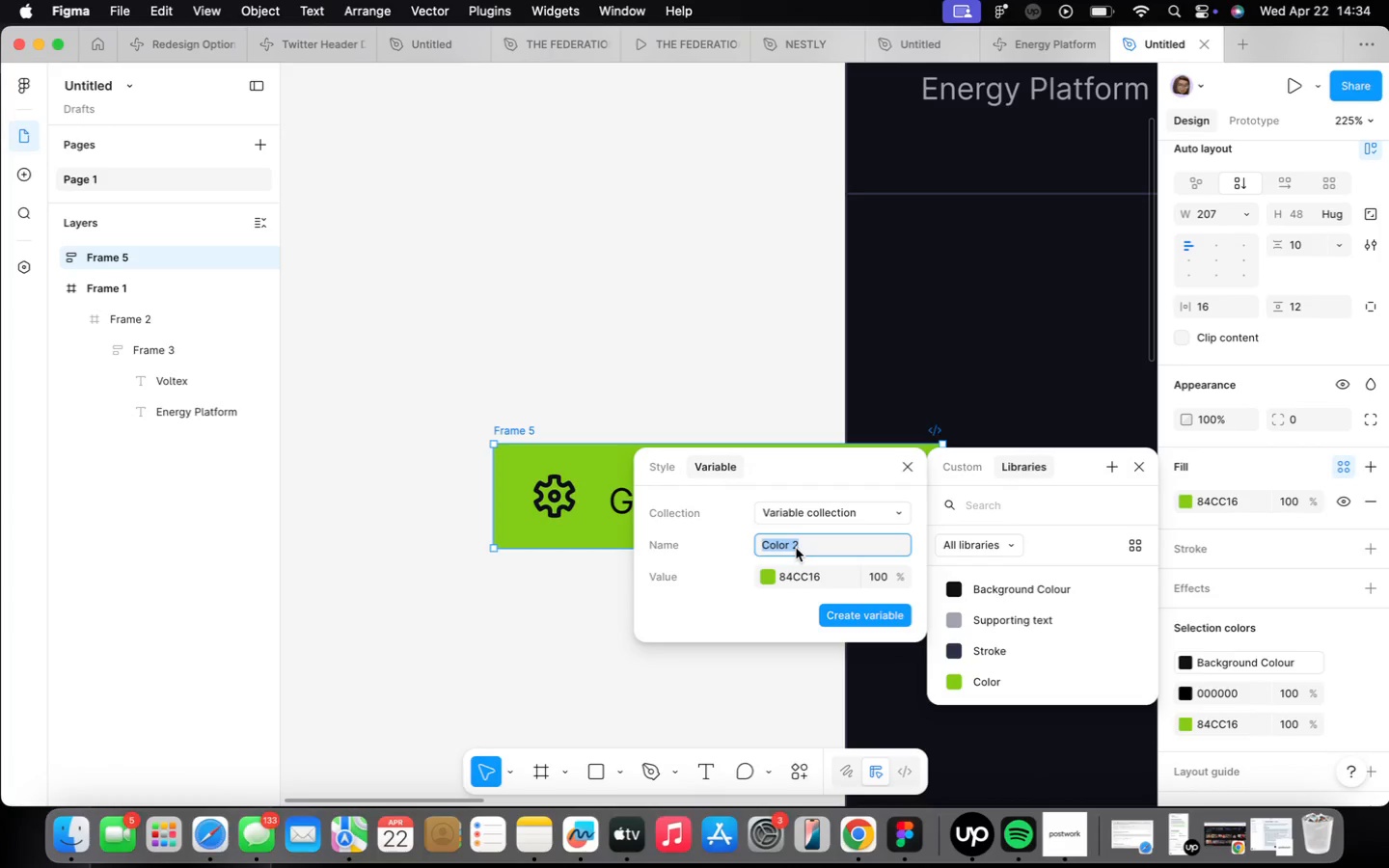 
triple_click([796, 548])
 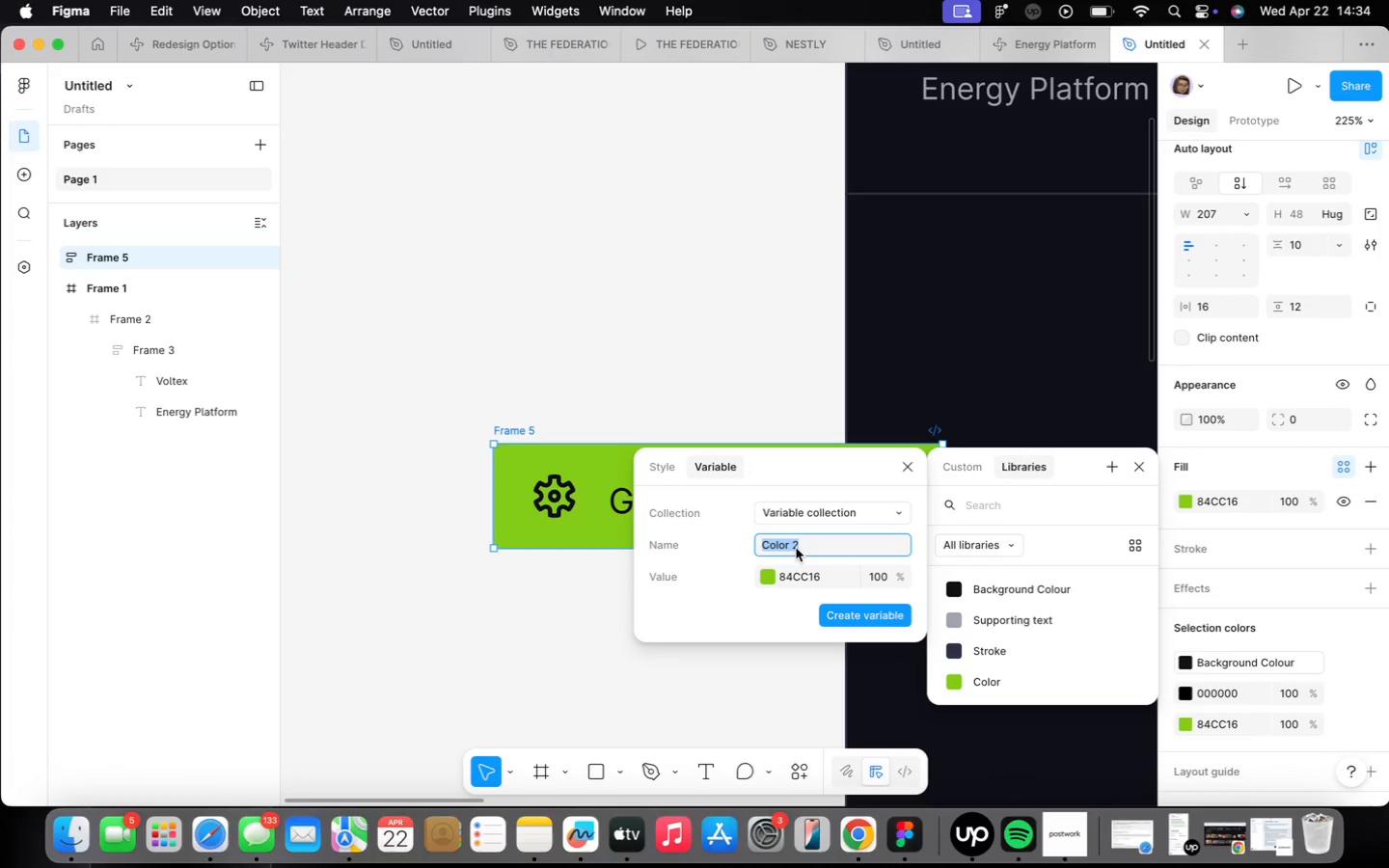 
type(Green)
 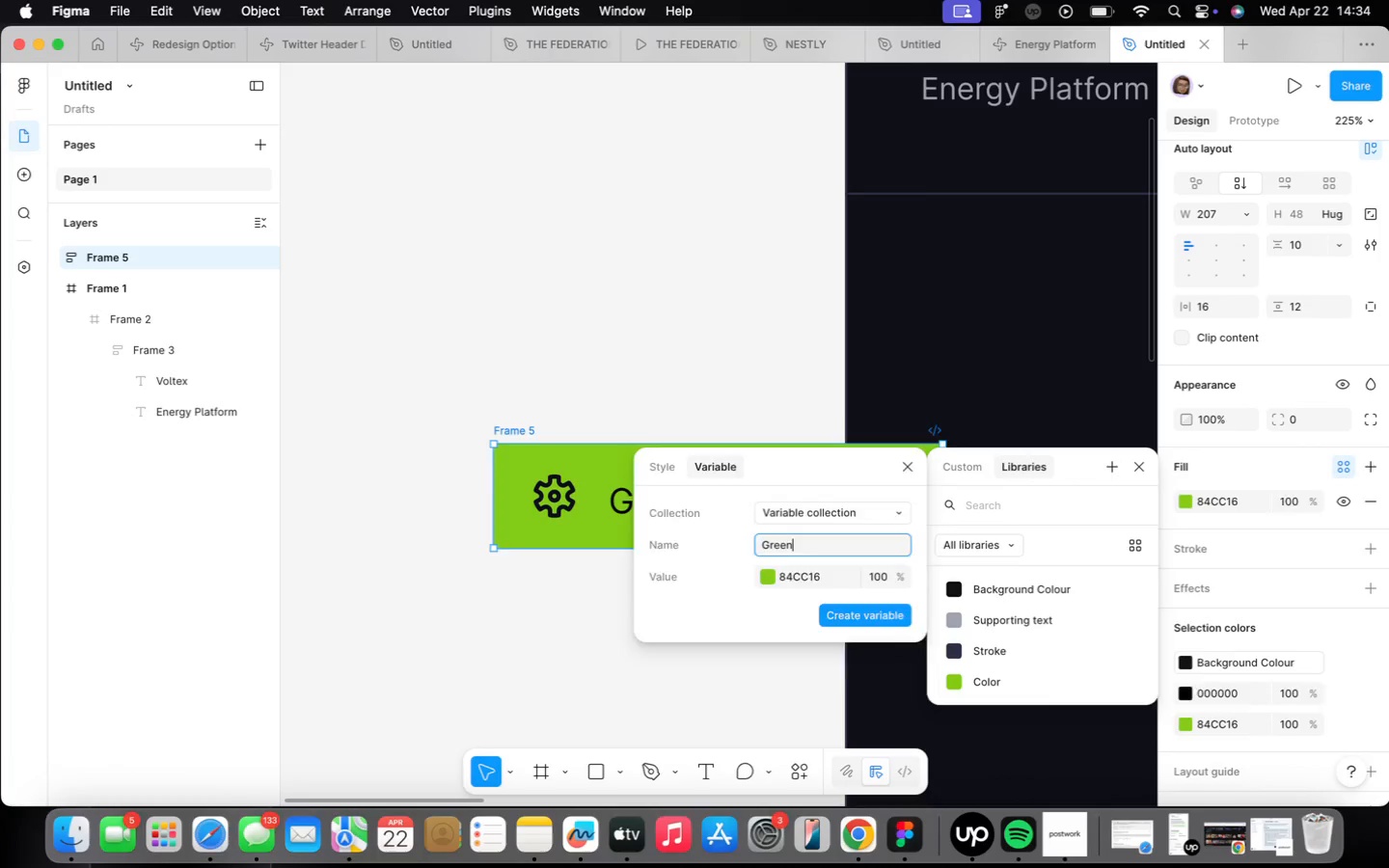 
key(Enter)
 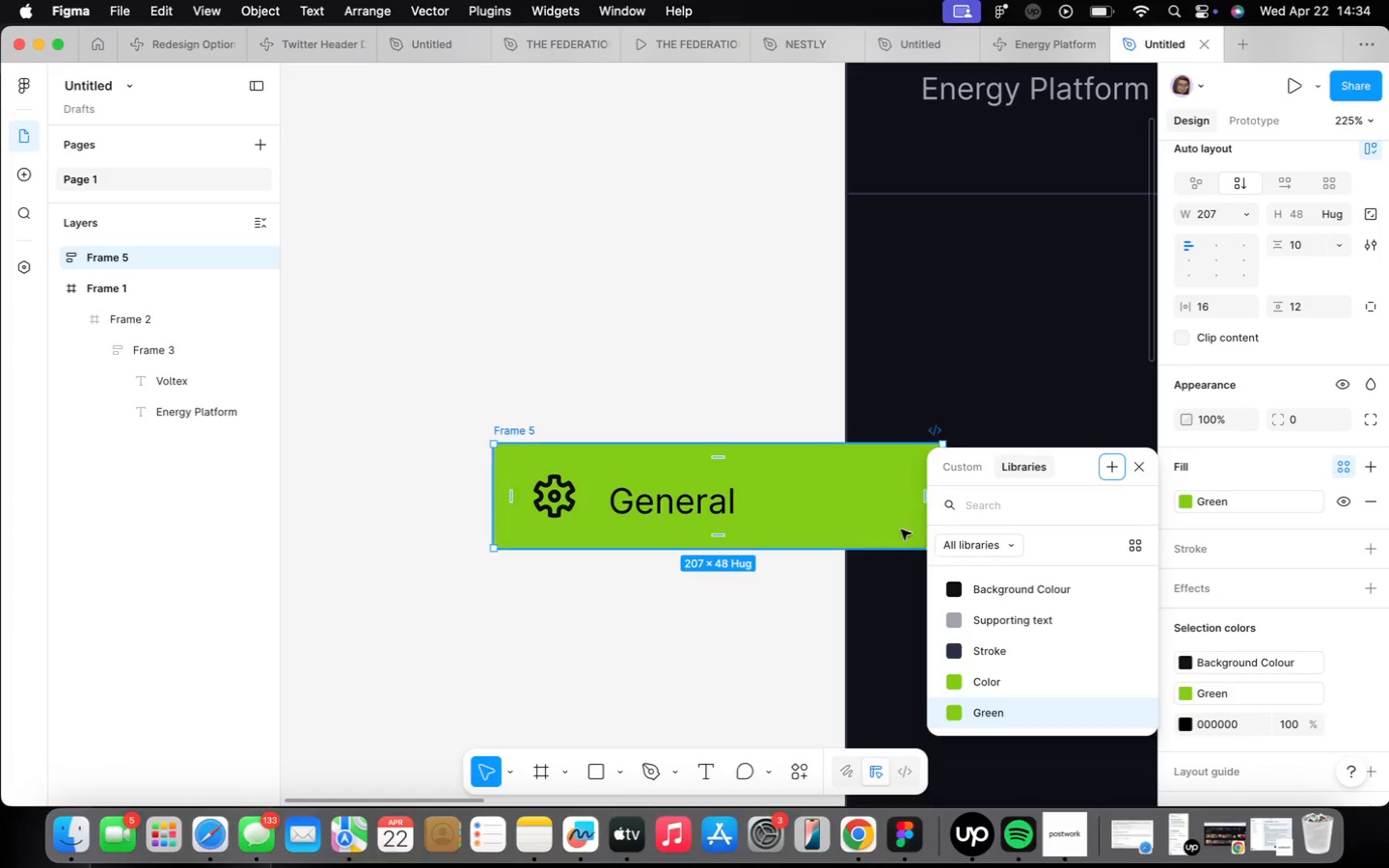 
left_click([836, 607])
 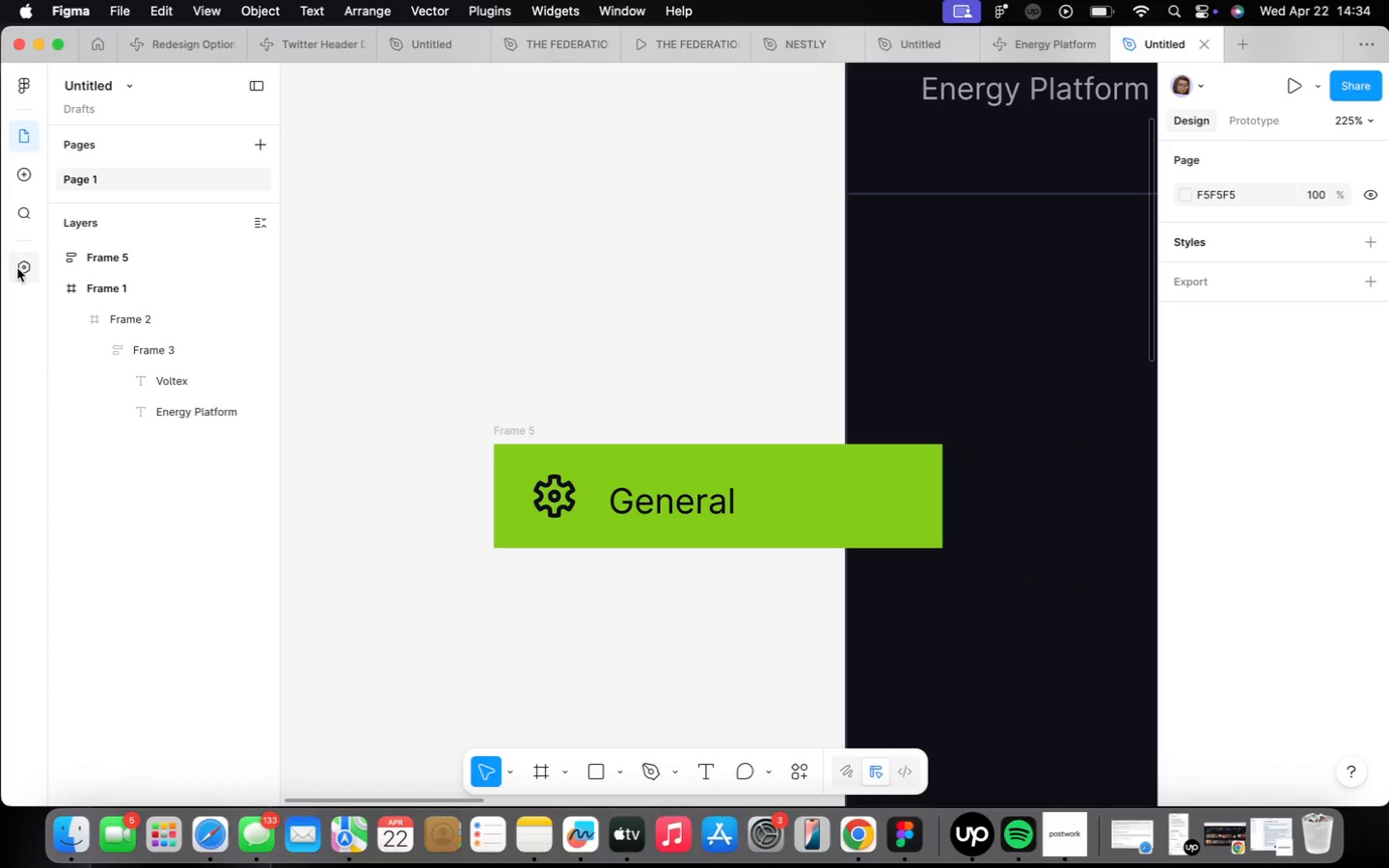 
left_click([18, 267])
 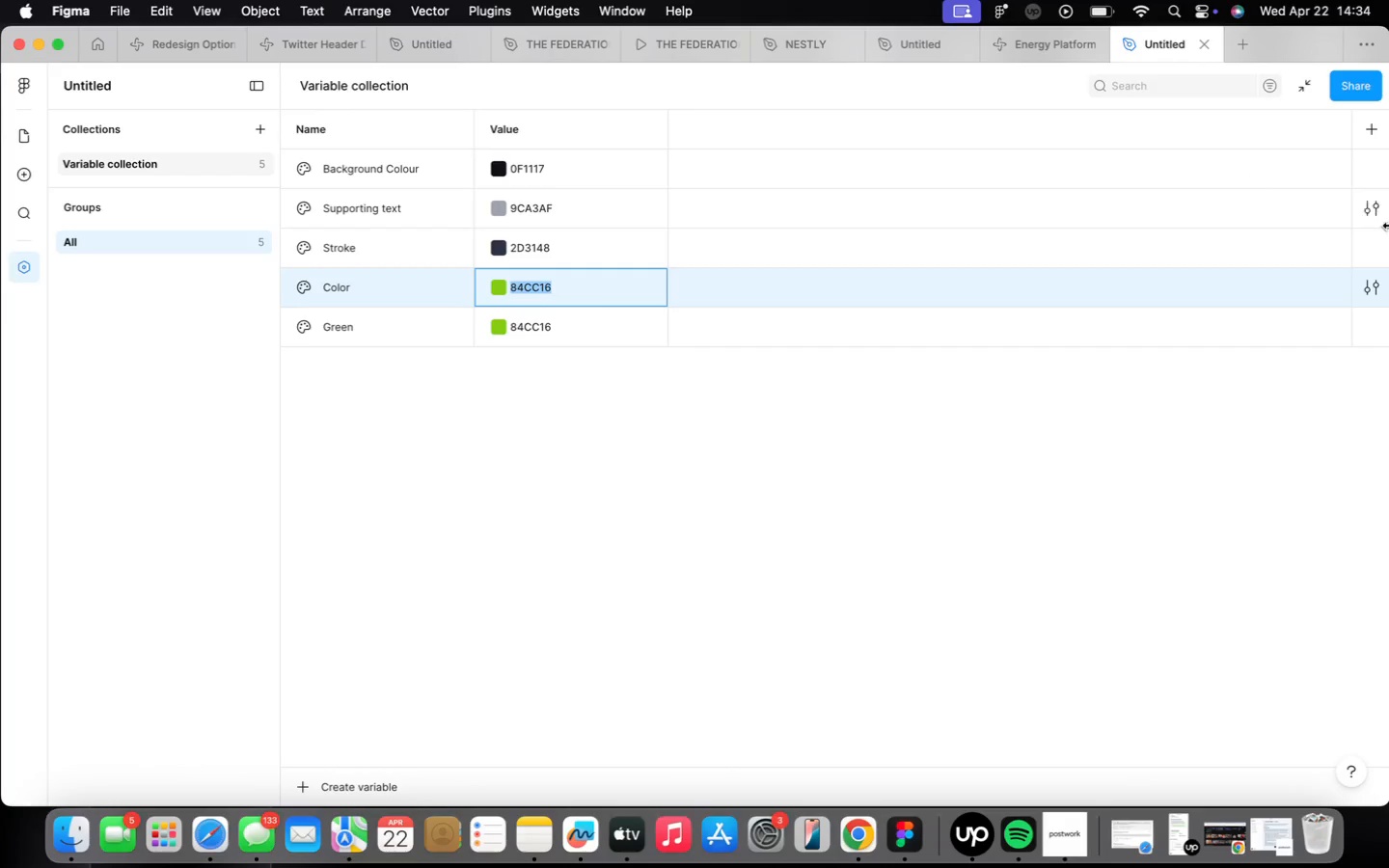 
left_click([1378, 278])
 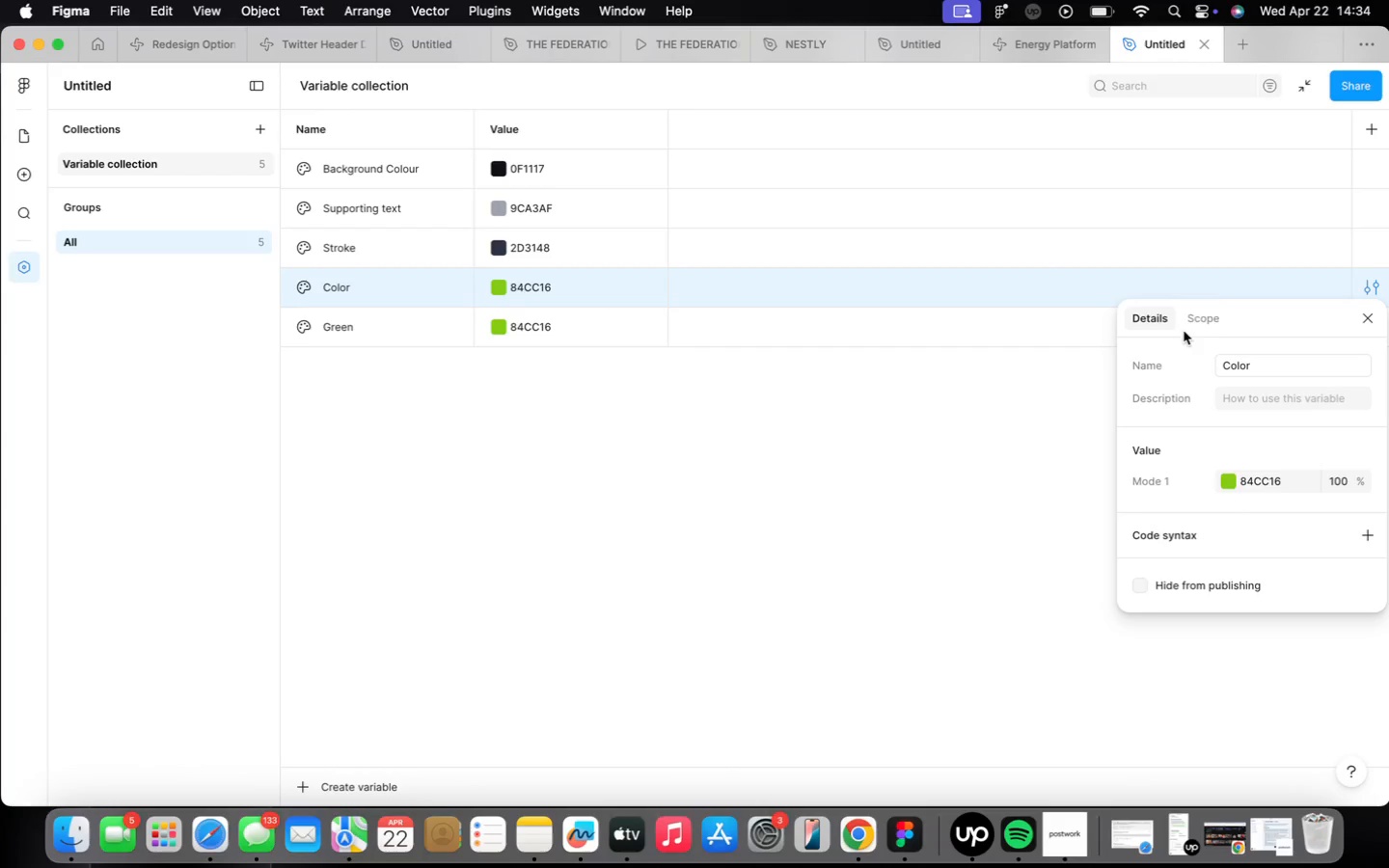 
left_click([1206, 316])
 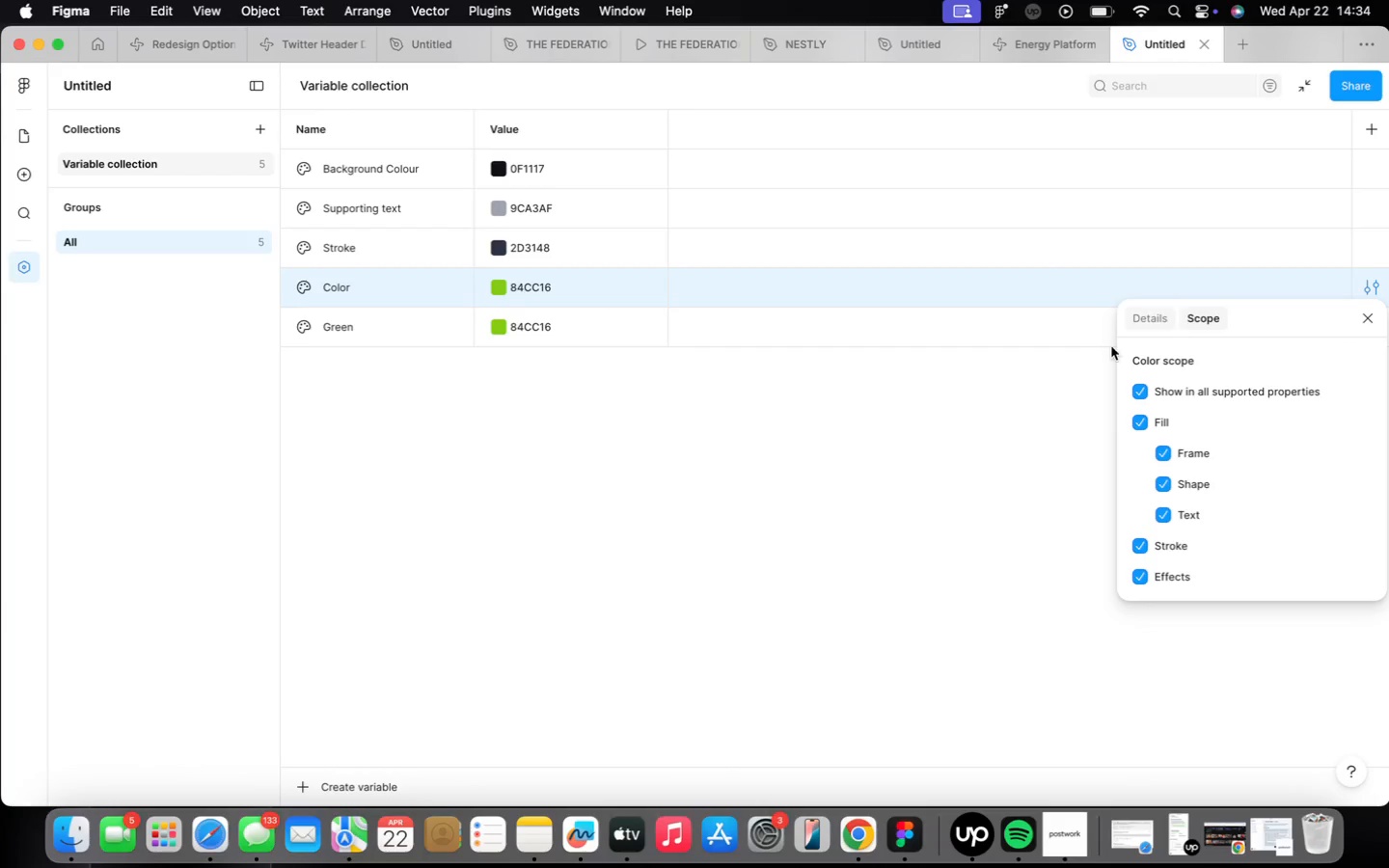 
left_click([1158, 311])
 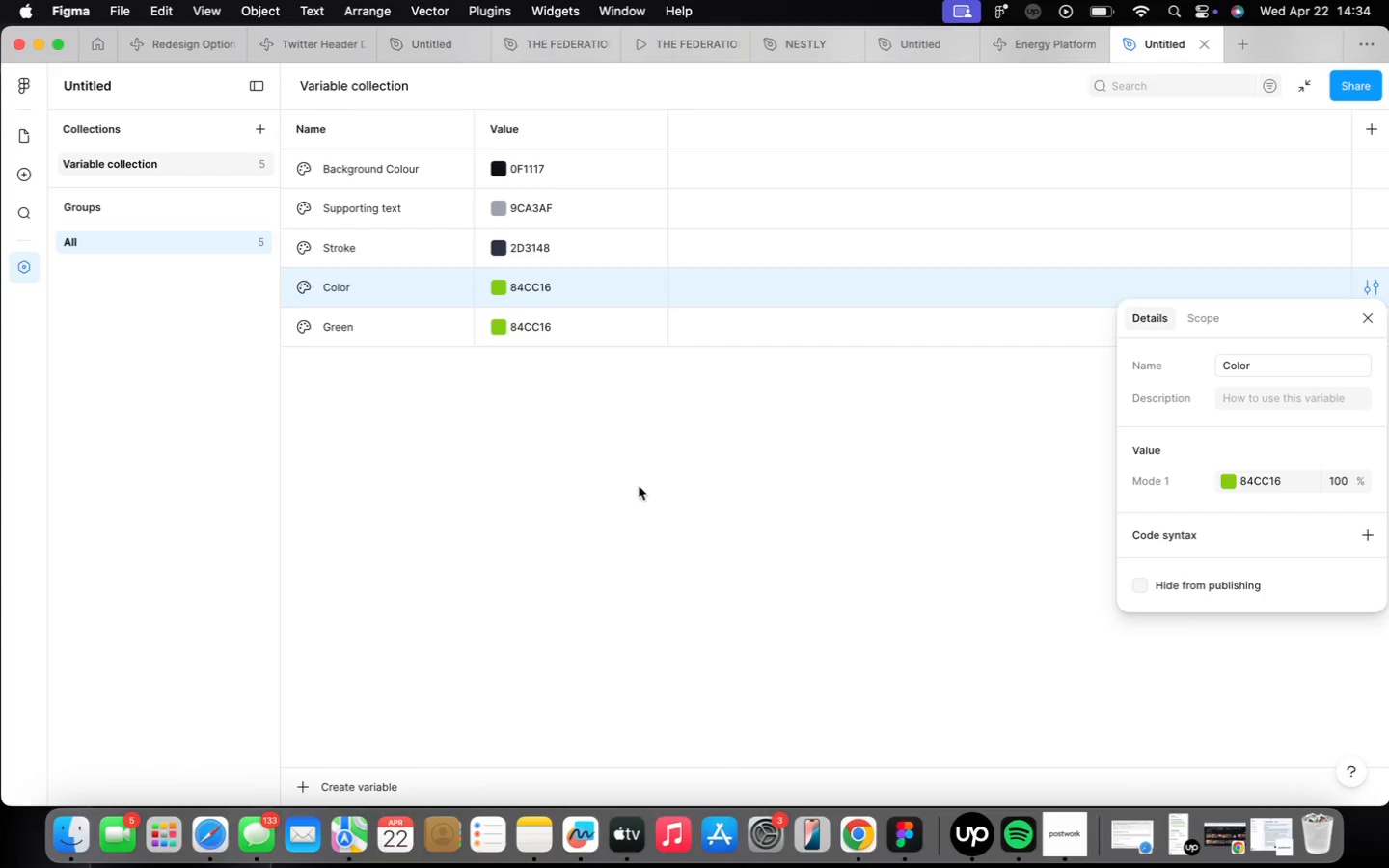 
left_click([671, 485])
 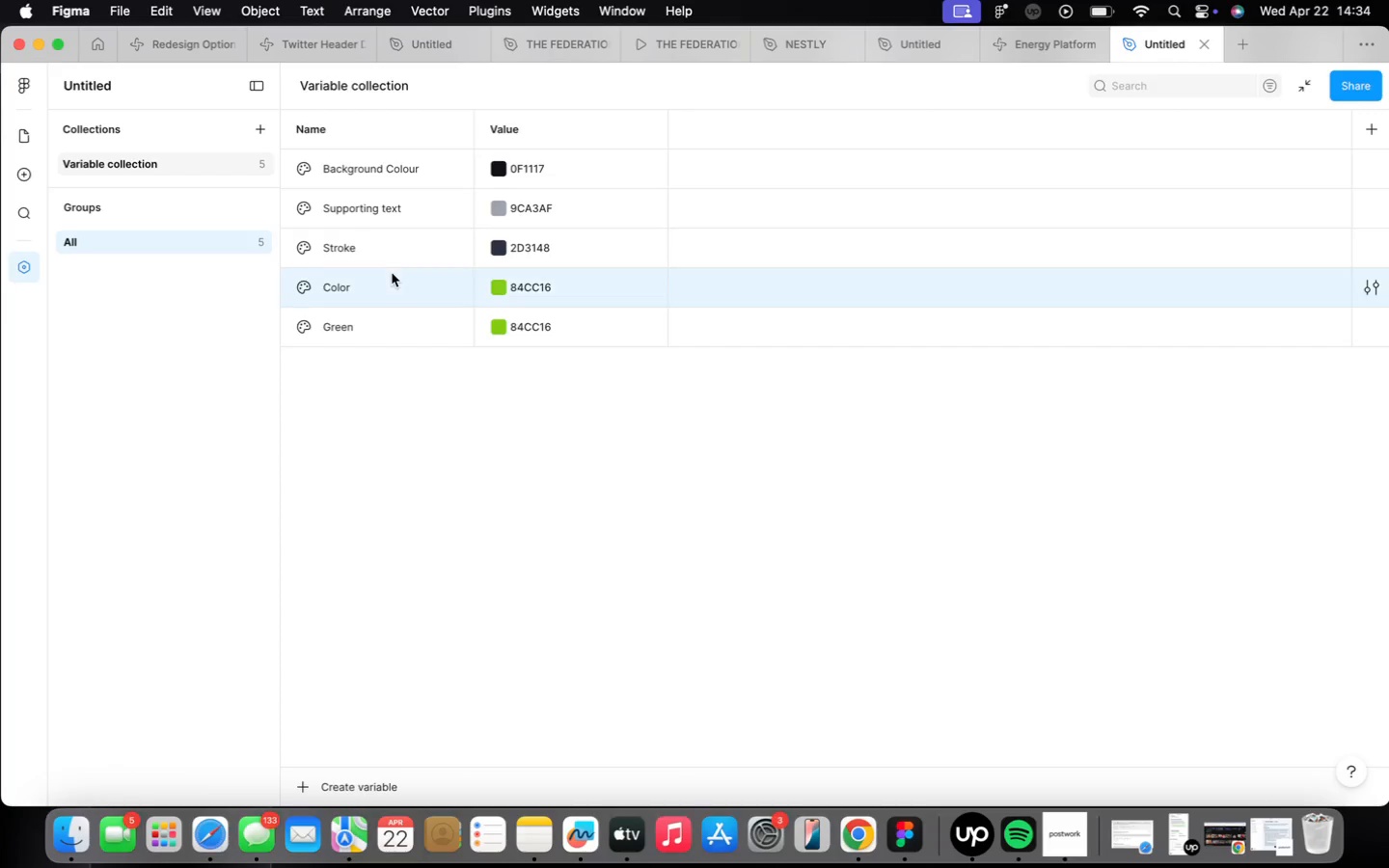 
right_click([395, 285])
 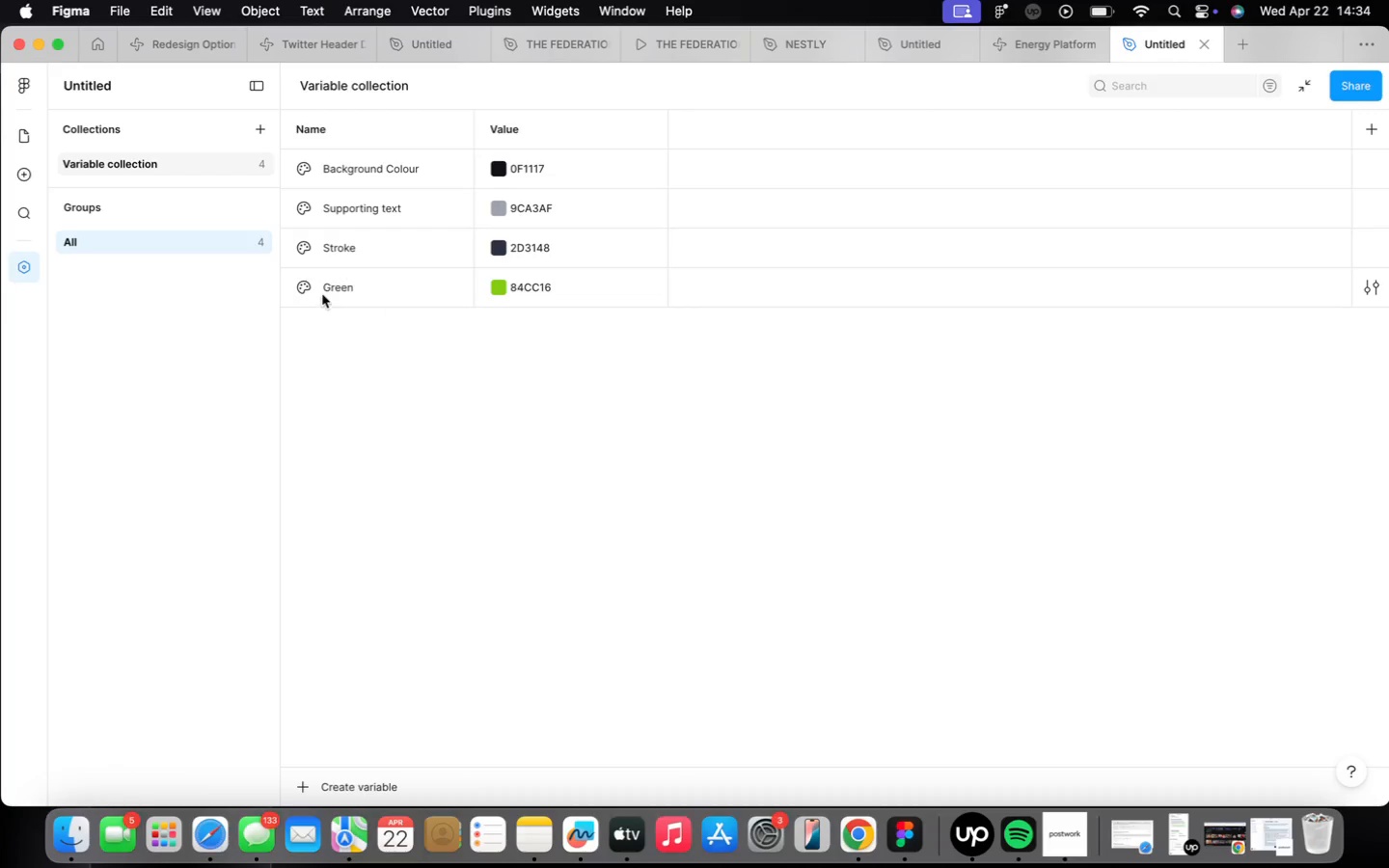 
left_click([21, 128])
 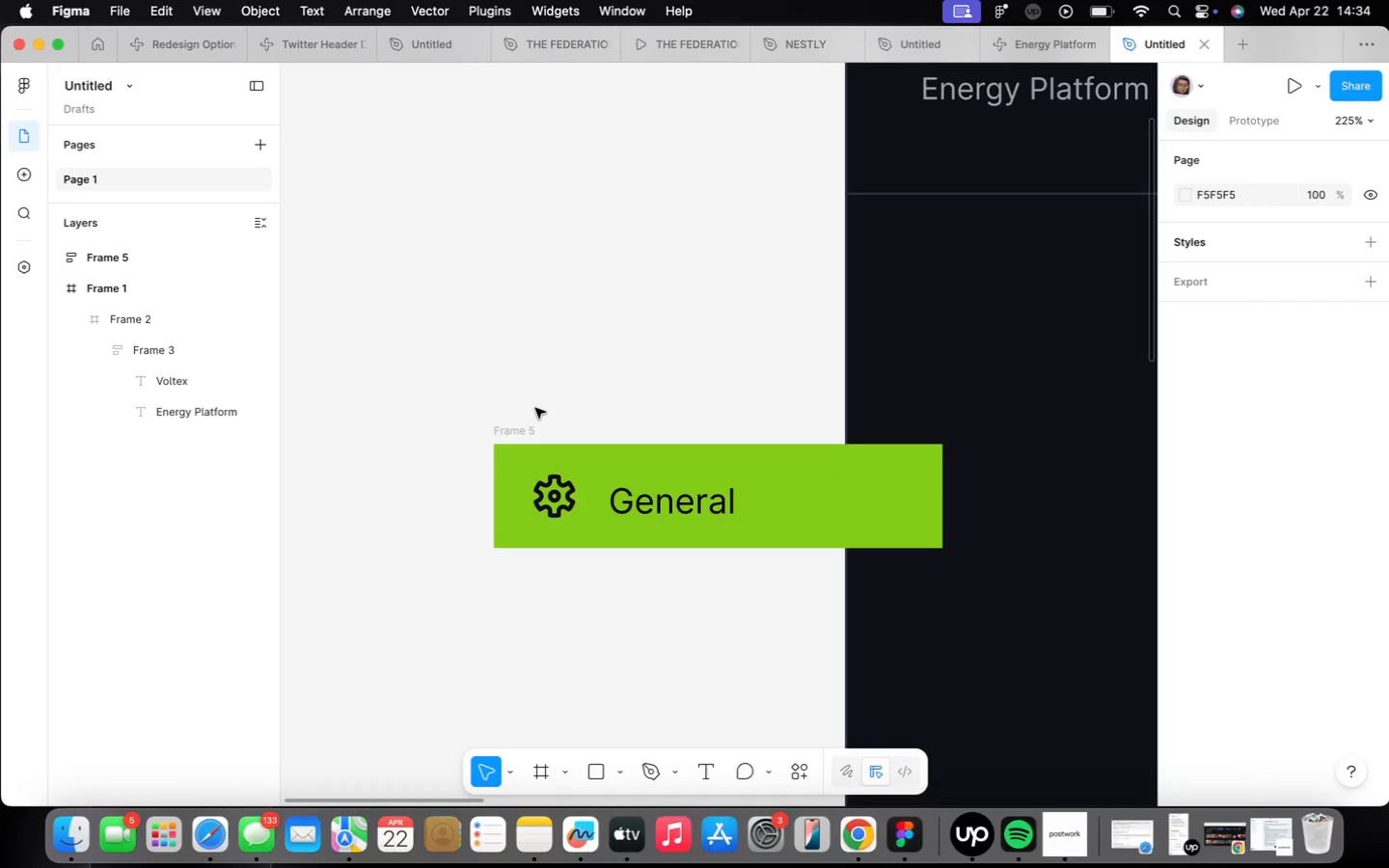 
left_click_drag(start_coordinate=[518, 426], to_coordinate=[417, 370])
 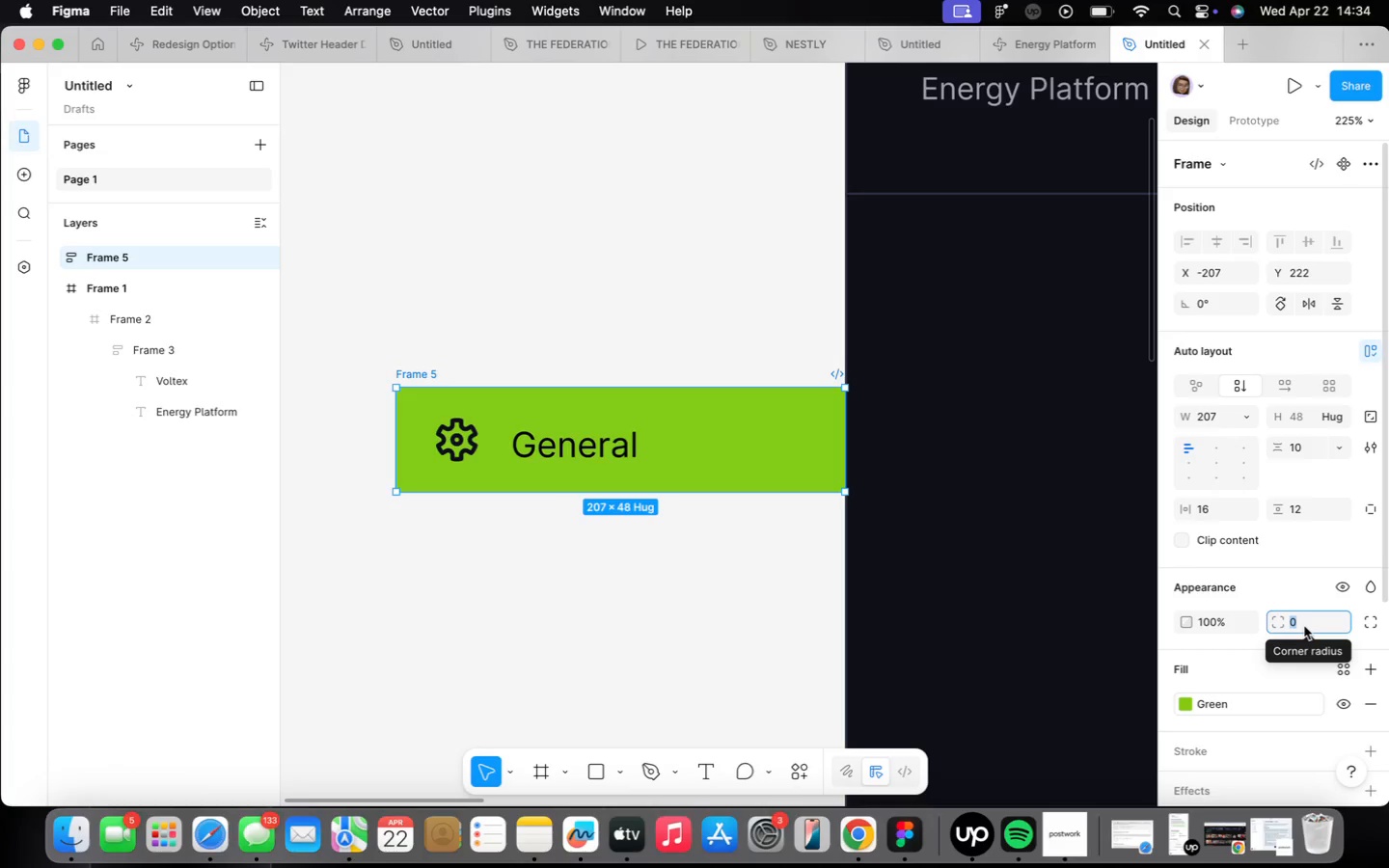 
type(10)
 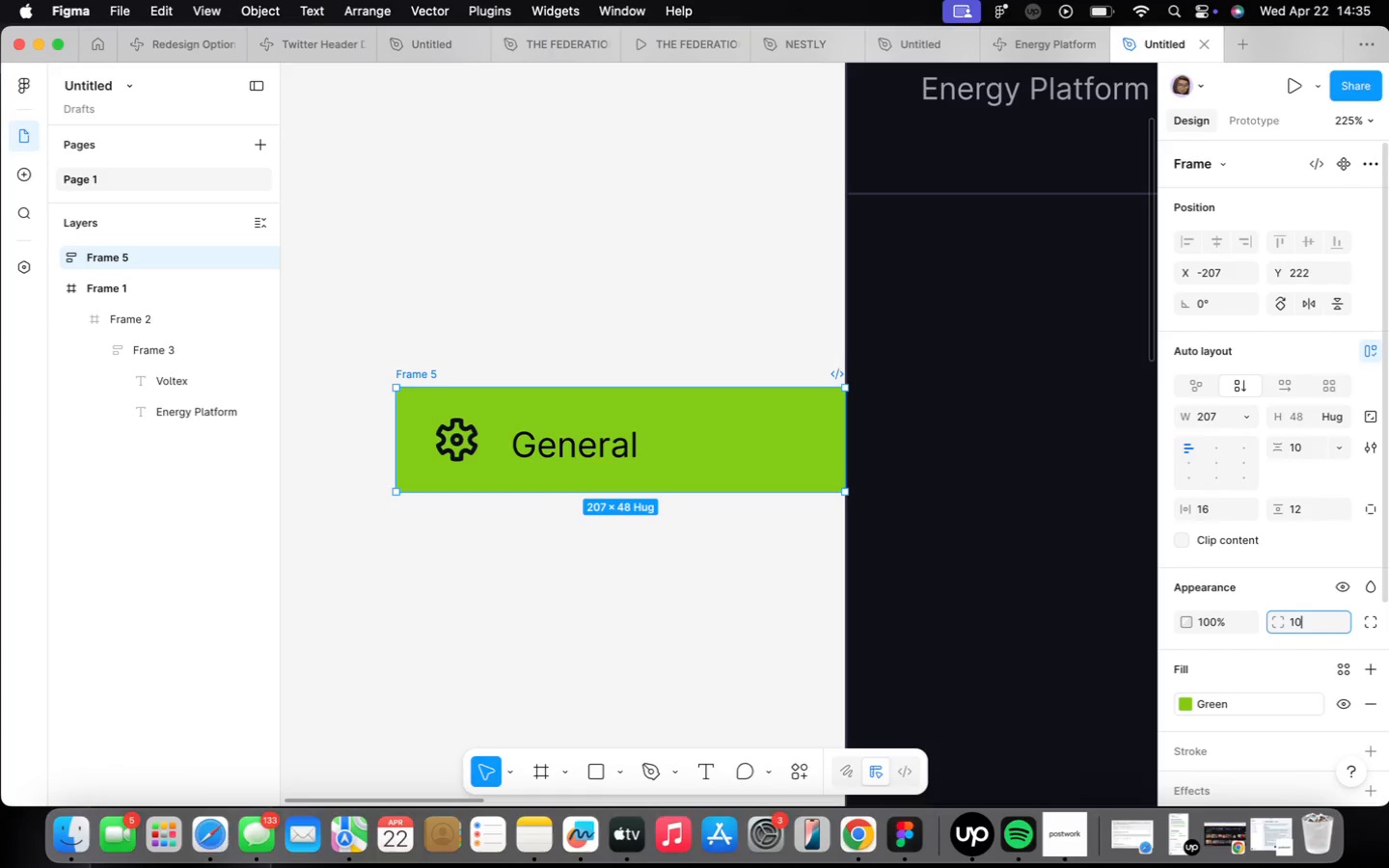 
key(Enter)
 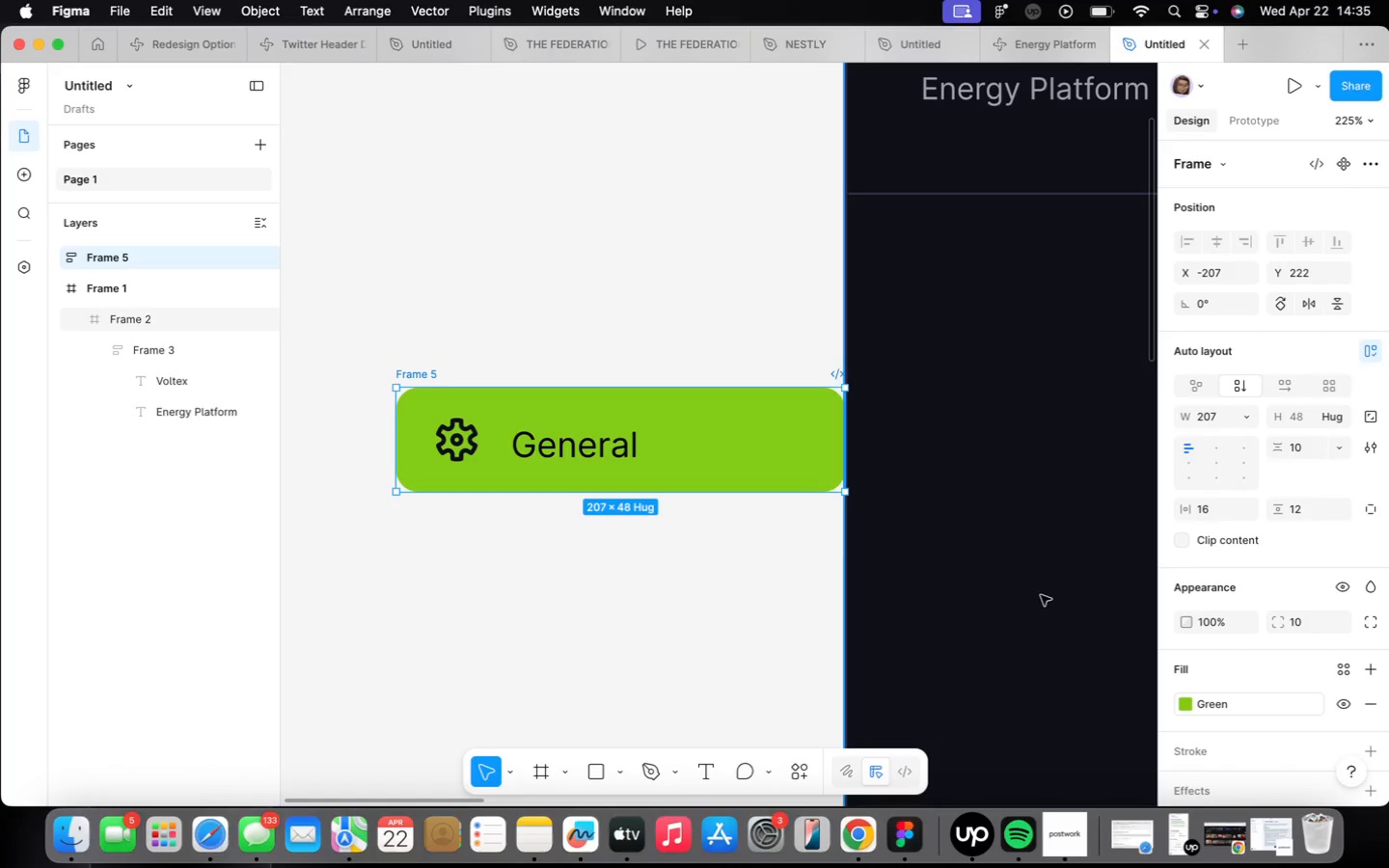 
scroll: coordinate [653, 487], scroll_direction: down, amount: 9.0
 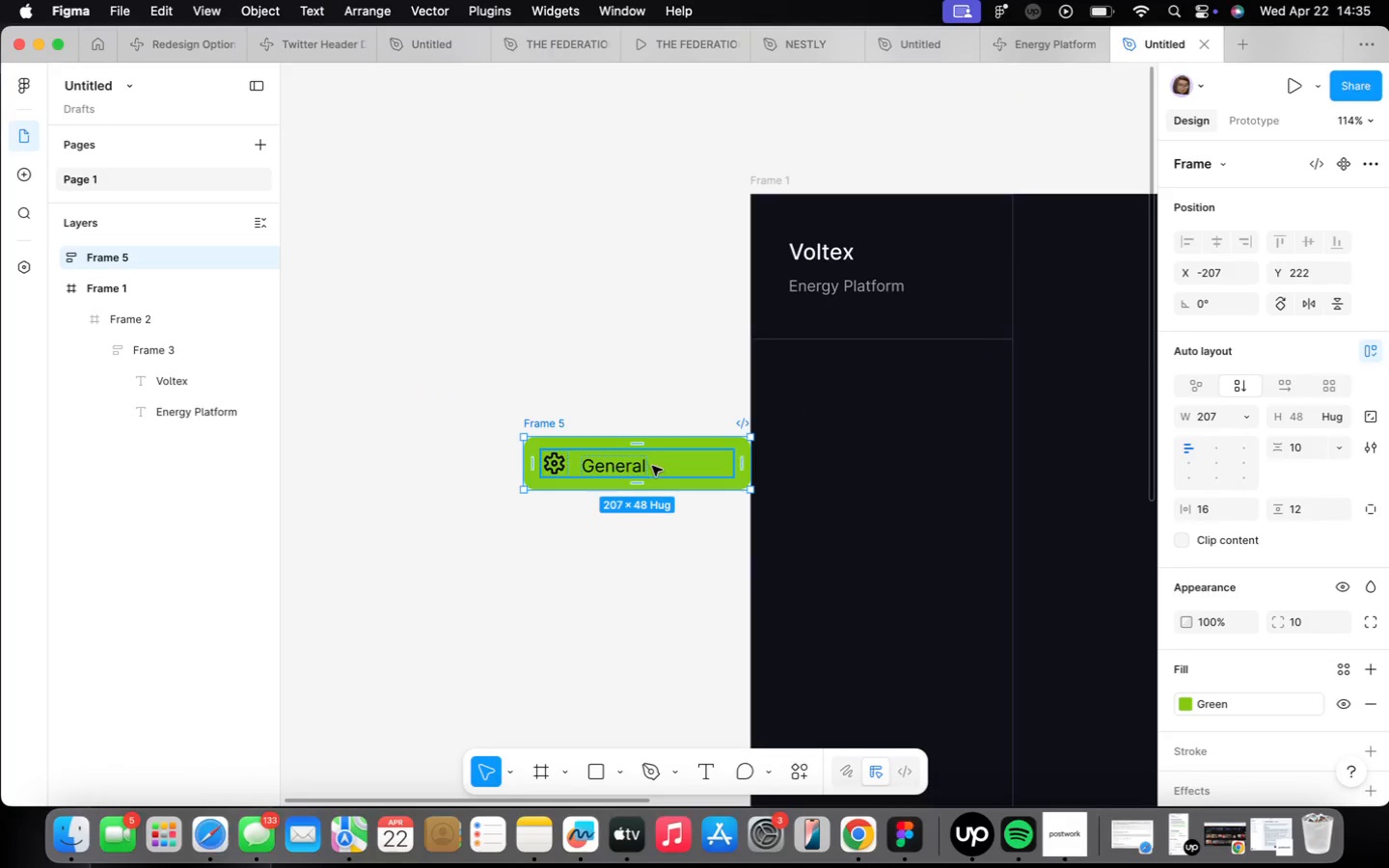 
left_click_drag(start_coordinate=[652, 465], to_coordinate=[902, 408])
 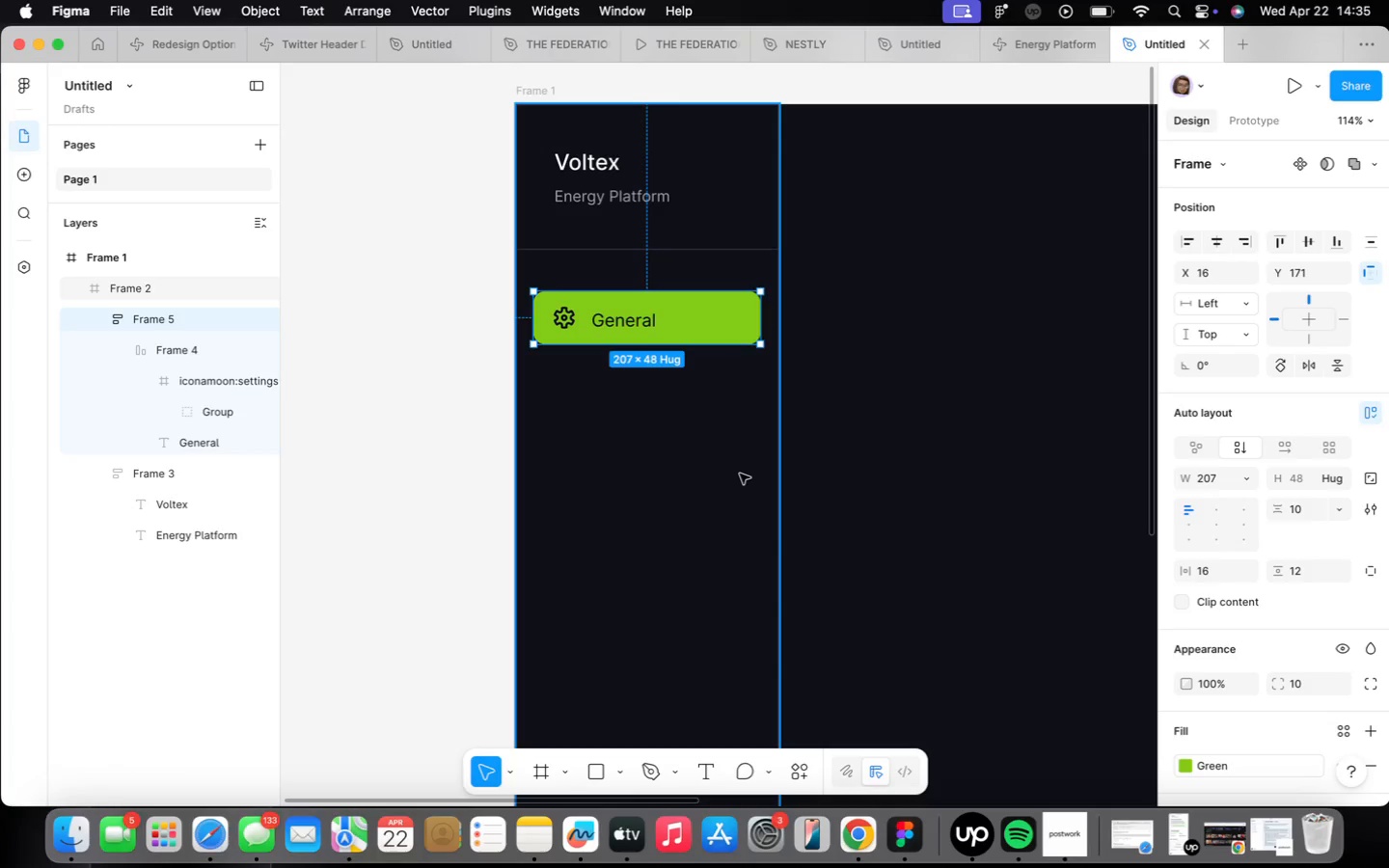 
wait(47.44)
 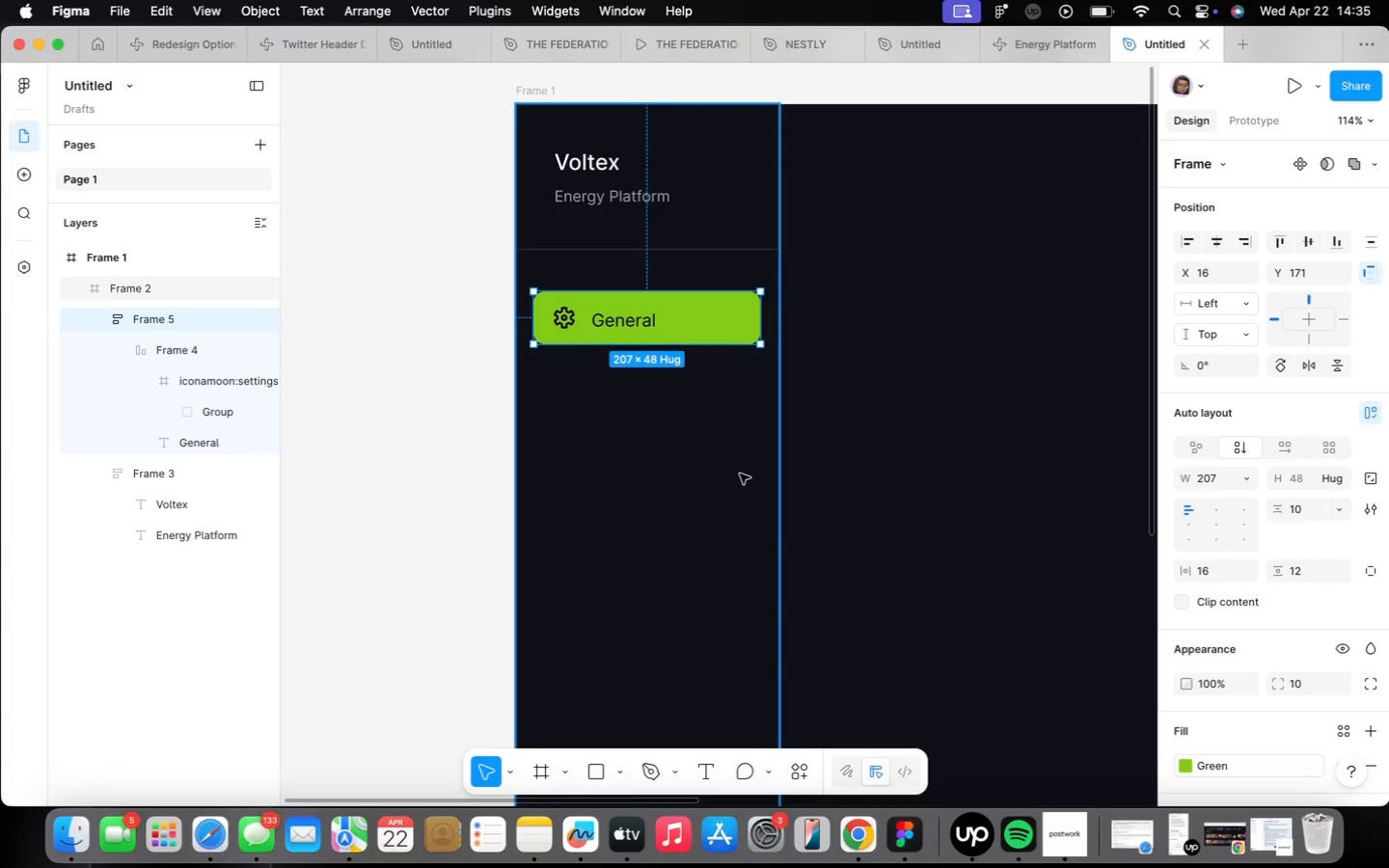 
scroll: coordinate [598, 318], scroll_direction: up, amount: 11.0
 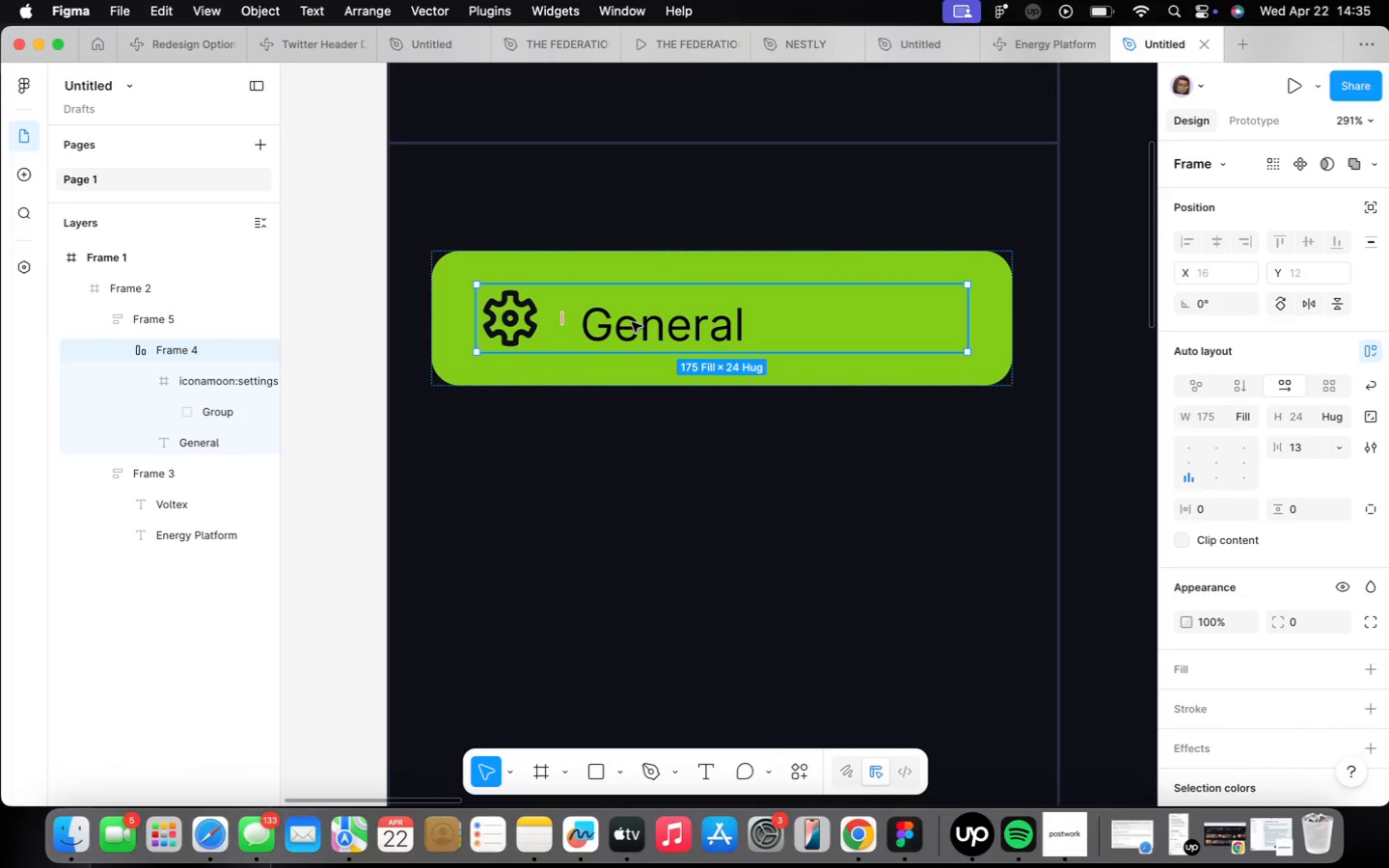 
scroll: coordinate [632, 322], scroll_direction: down, amount: 2.0
 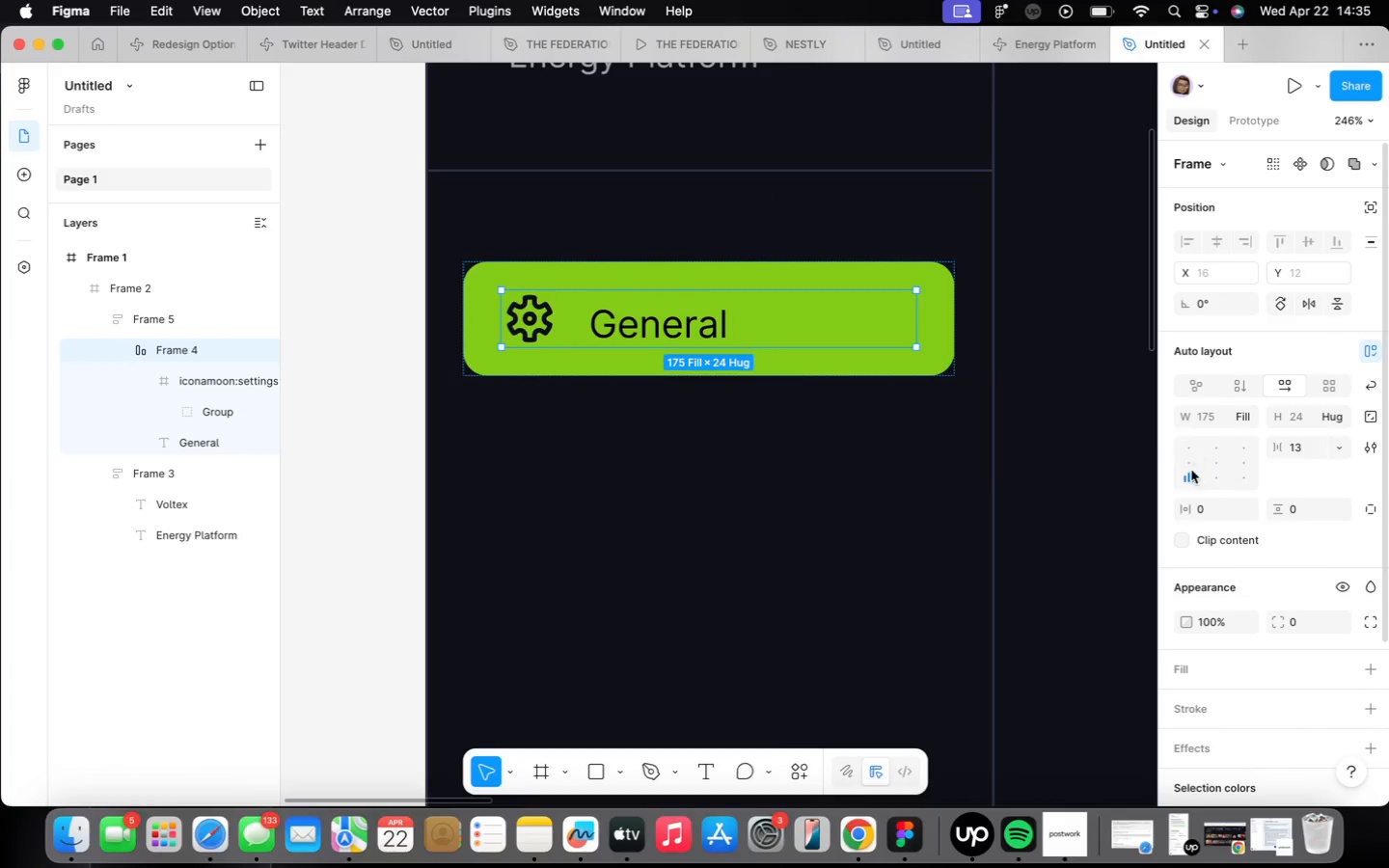 
left_click([1191, 464])
 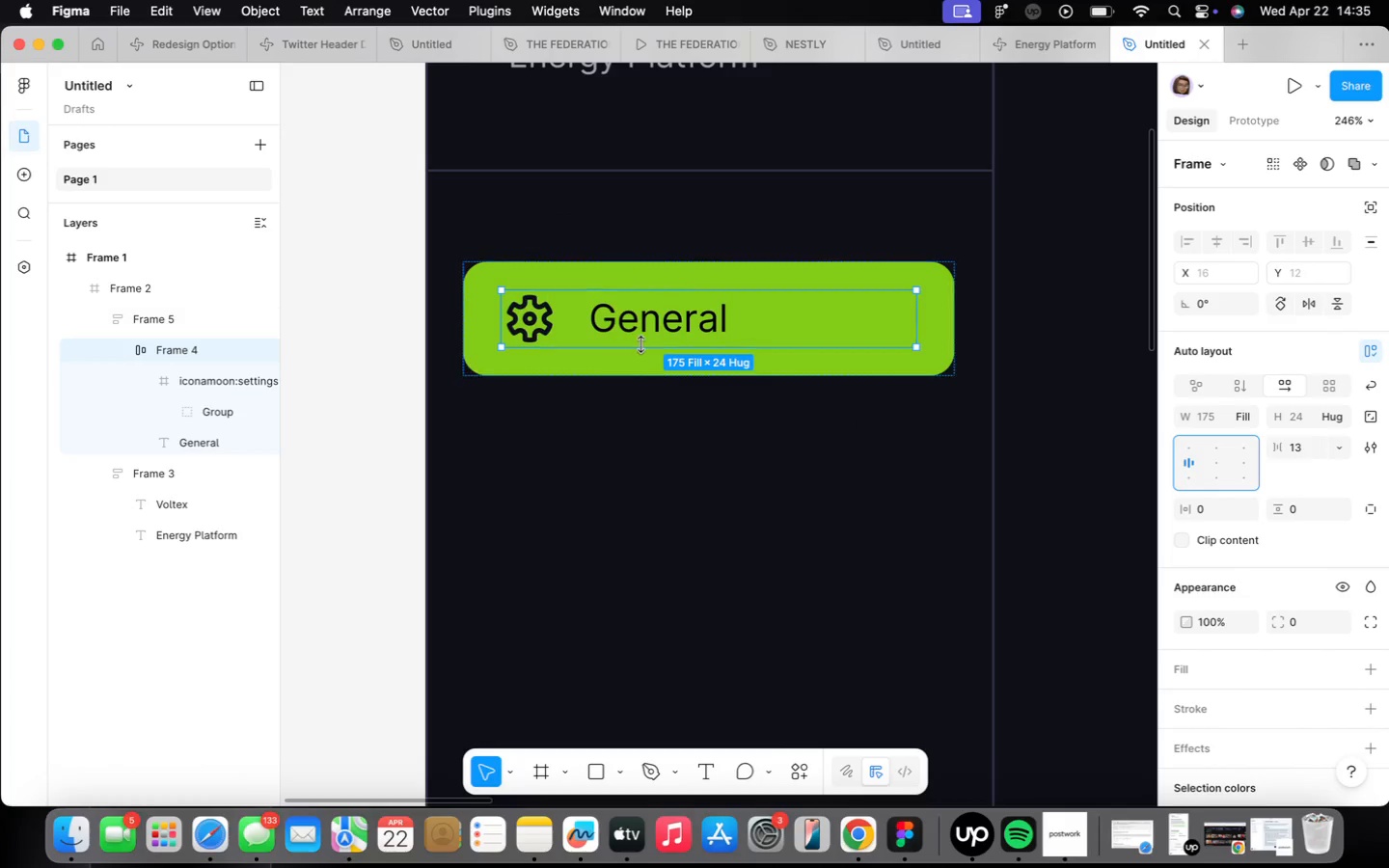 
scroll: coordinate [641, 344], scroll_direction: down, amount: 12.0
 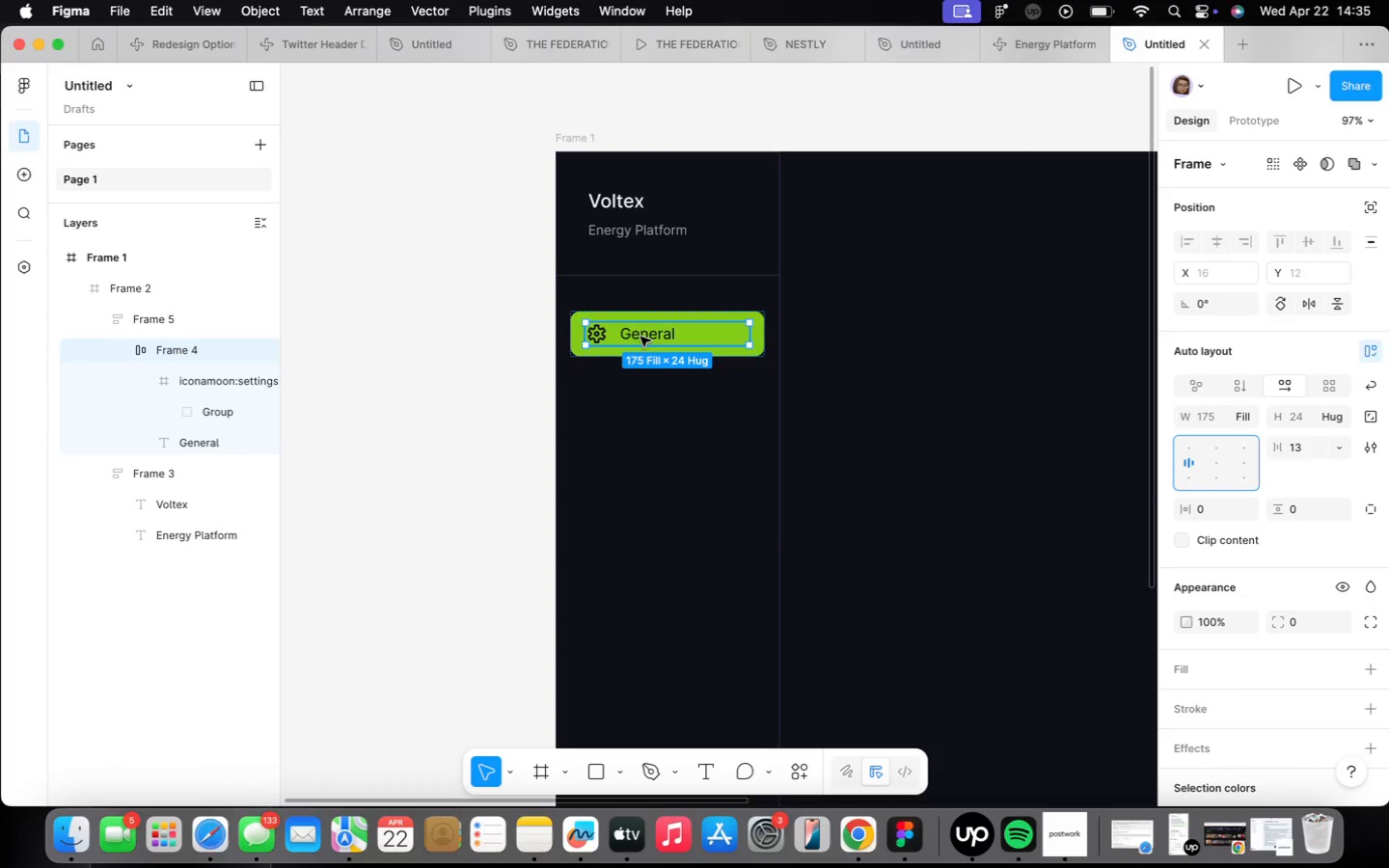 
hold_key(key=OptionLeft, duration=2.33)
left_click_drag(start_coordinate=[640, 337], to_coordinate=[640, 408])
 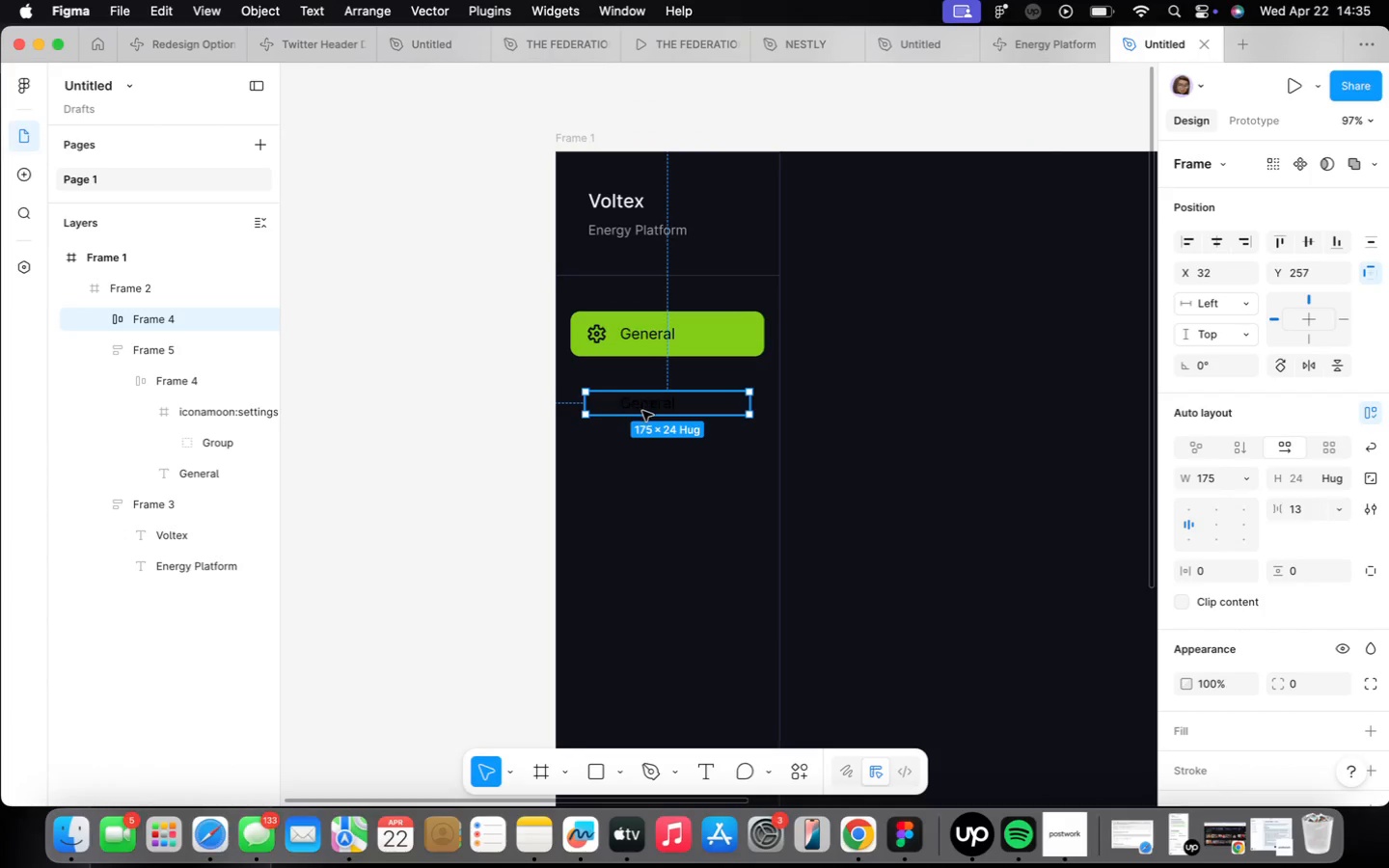 
scroll: coordinate [642, 411], scroll_direction: up, amount: 5.0
 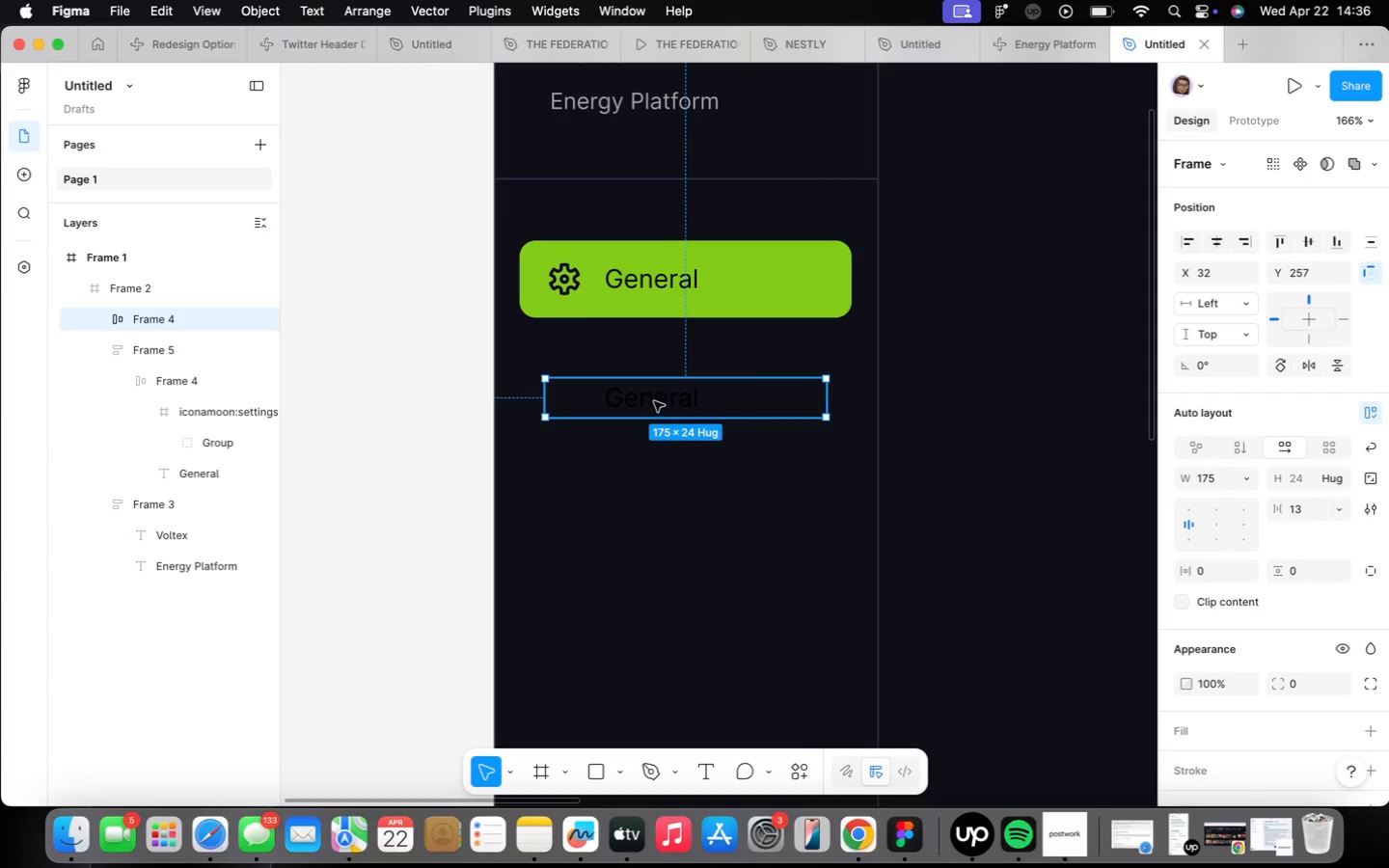 
key(Backspace)
 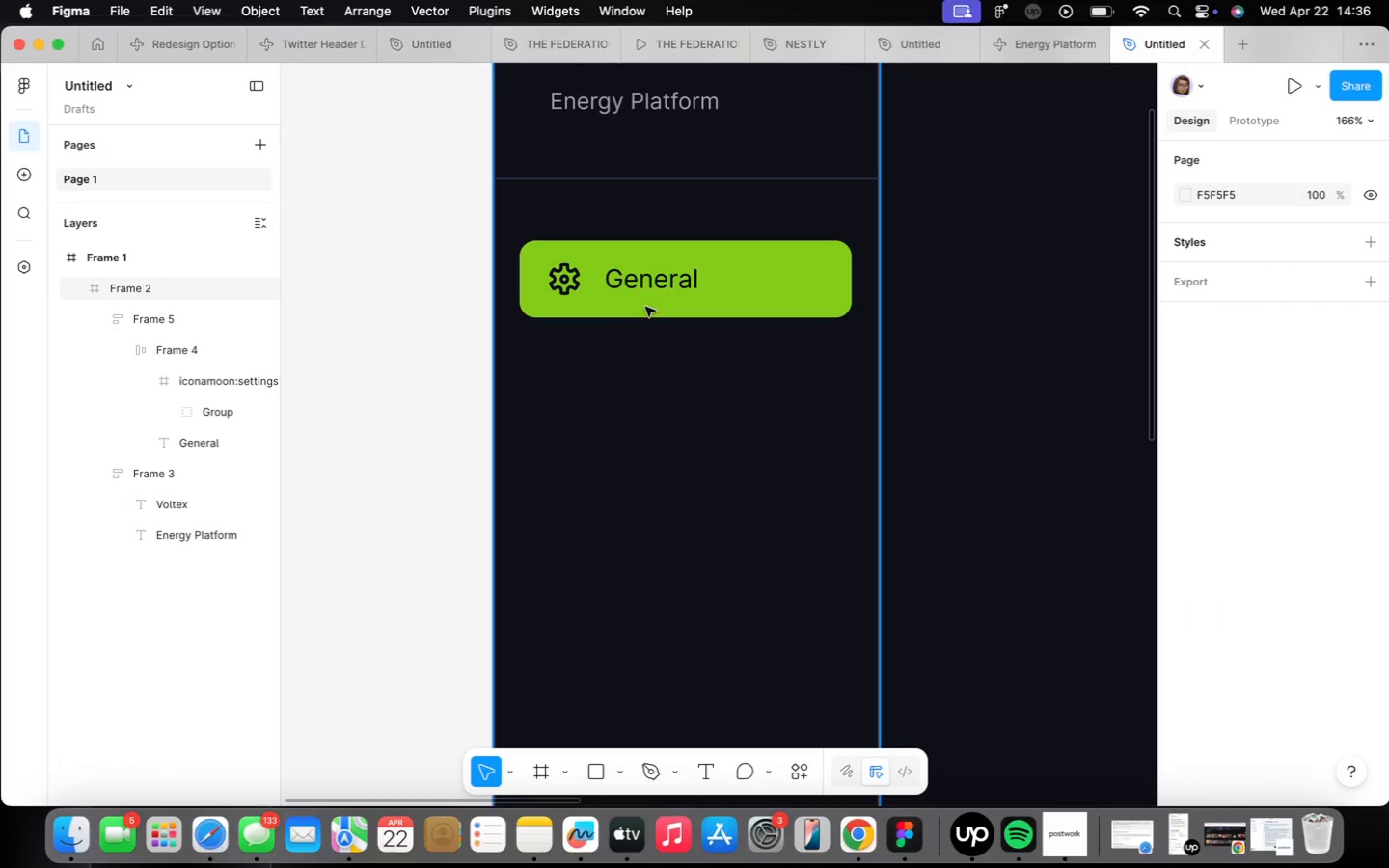 
left_click_drag(start_coordinate=[641, 288], to_coordinate=[642, 293])
 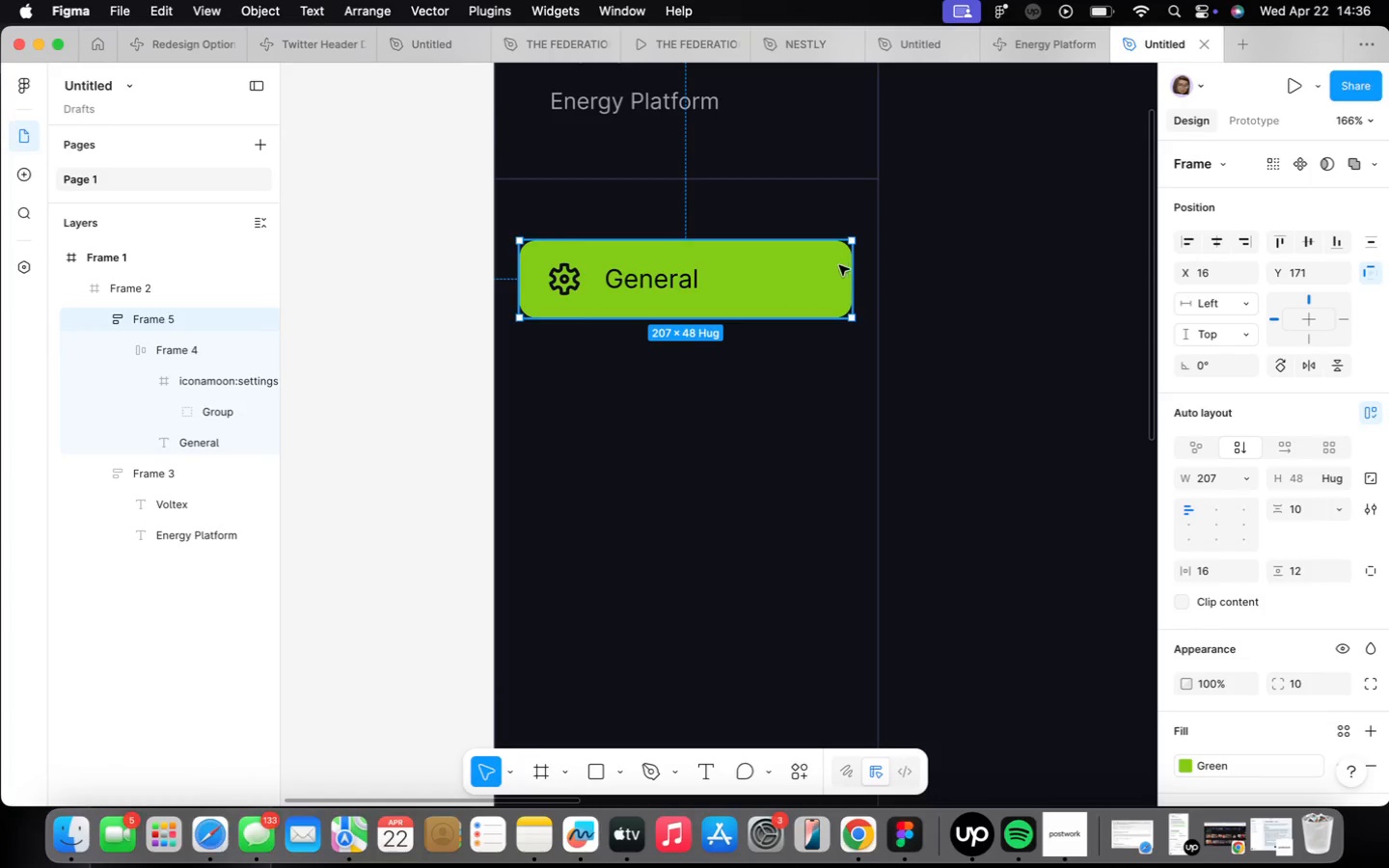 
hold_key(key=OptionLeft, duration=1.72)
left_click_drag(start_coordinate=[785, 291], to_coordinate=[786, 393])
 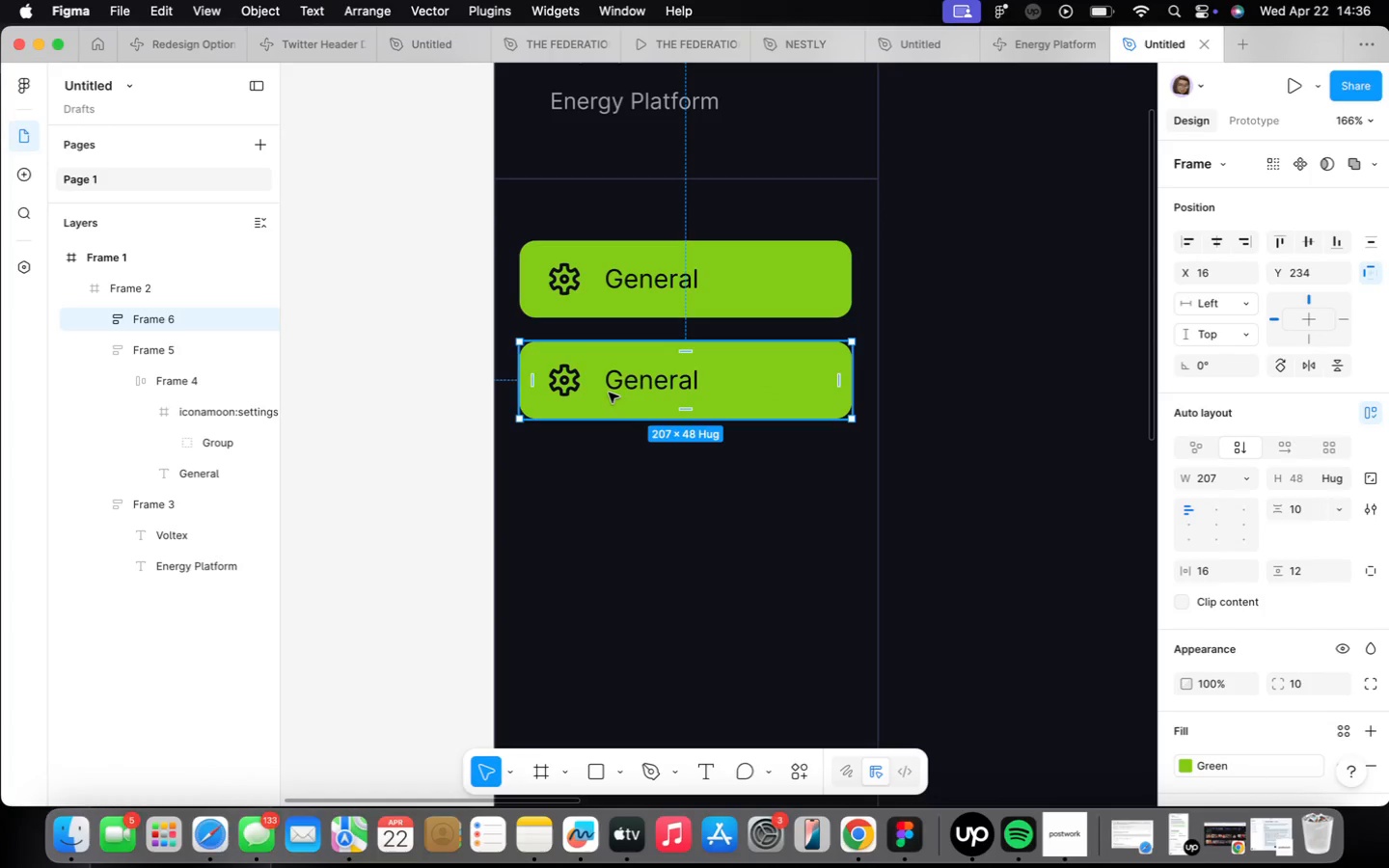 
double_click([609, 393])
 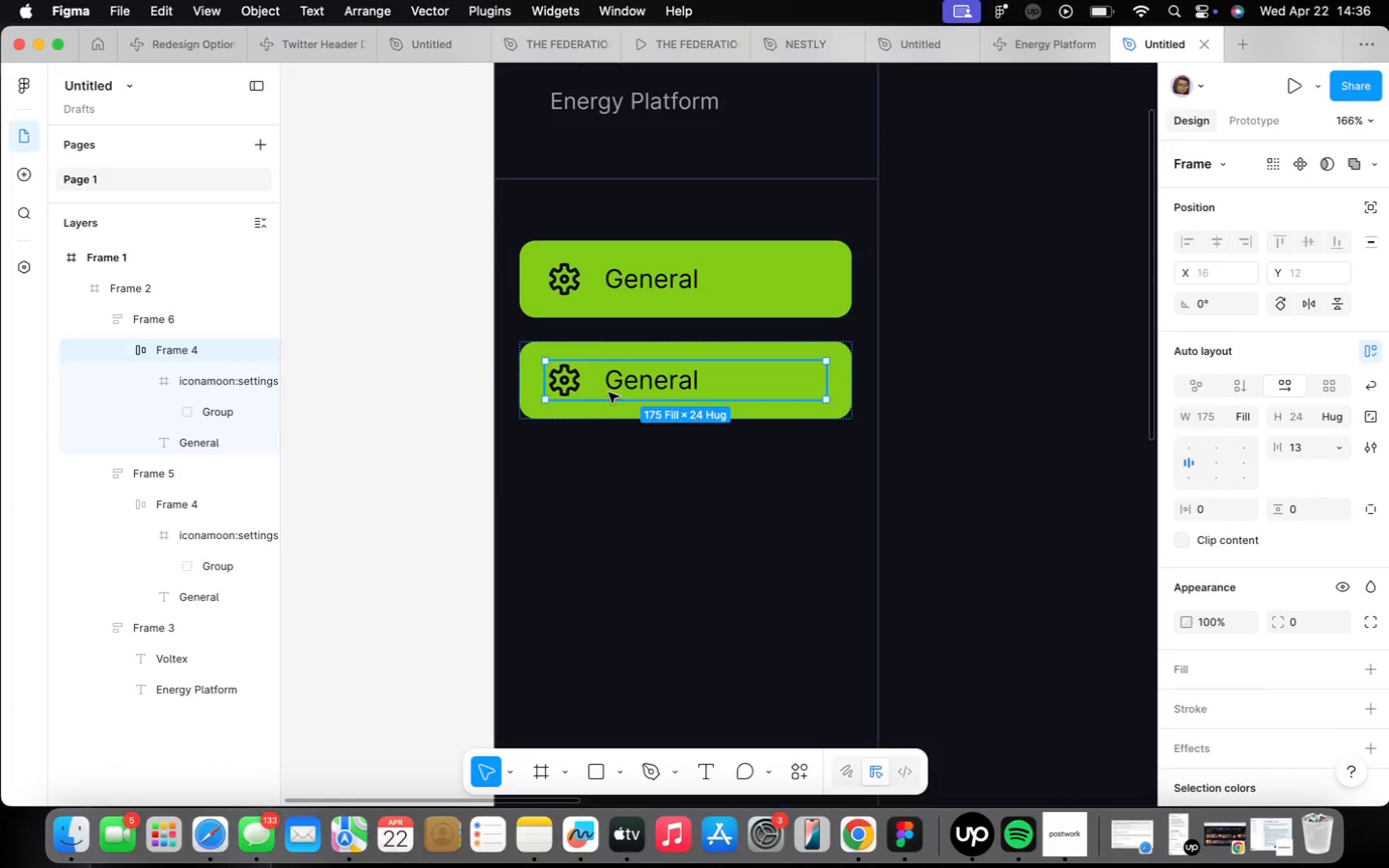 
triple_click([609, 393])
 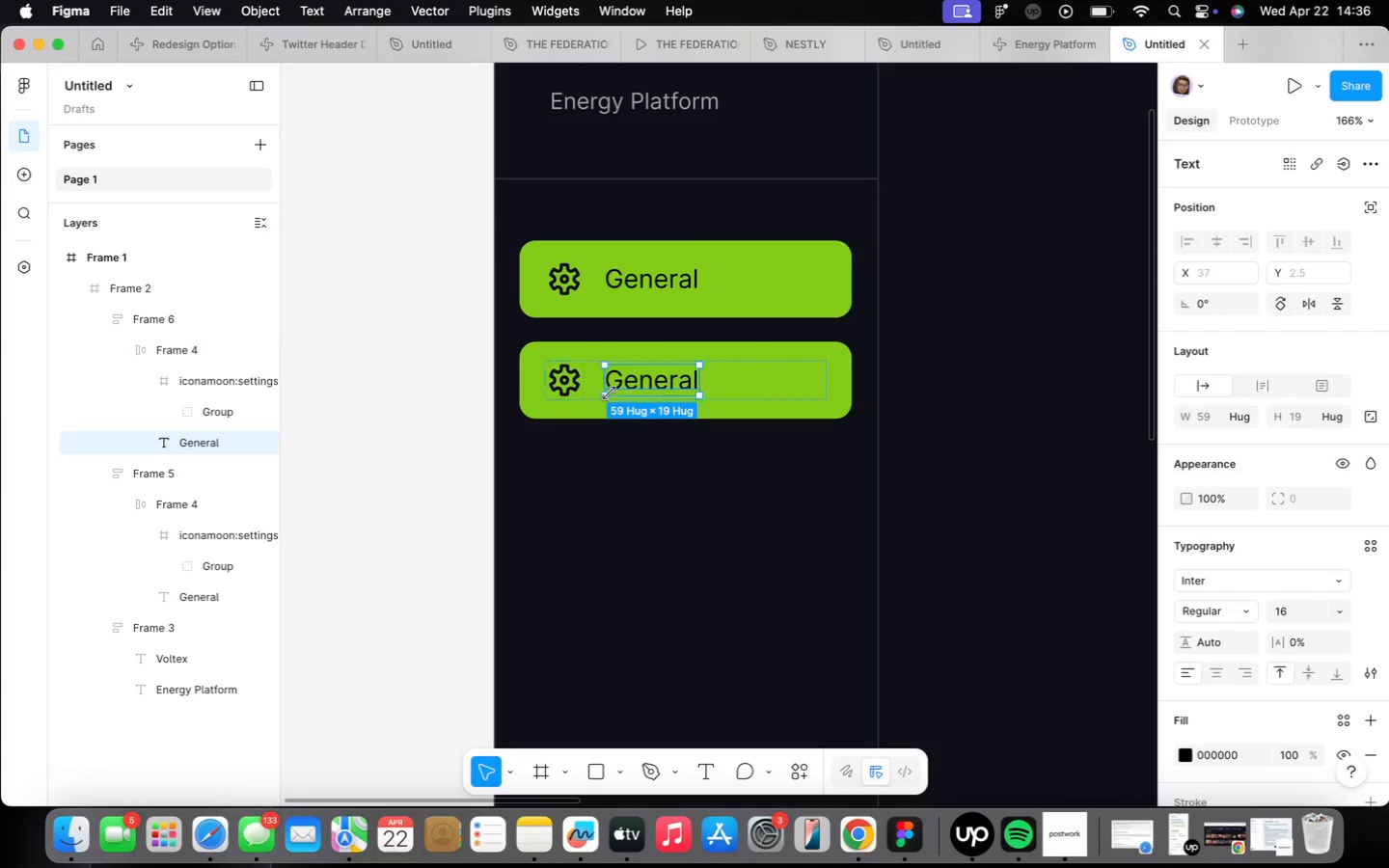 
triple_click([609, 393])
 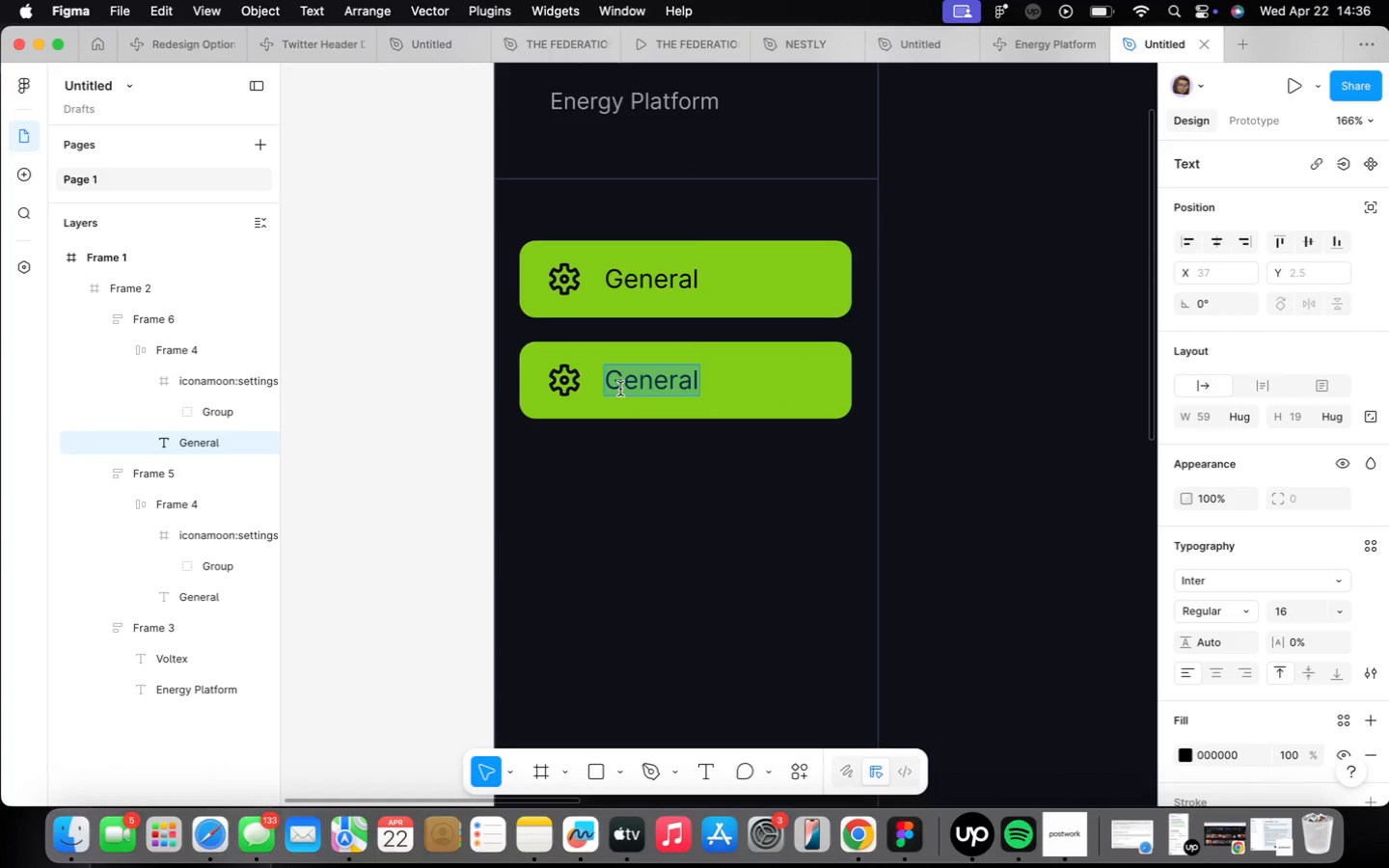 
type(Notifications)
 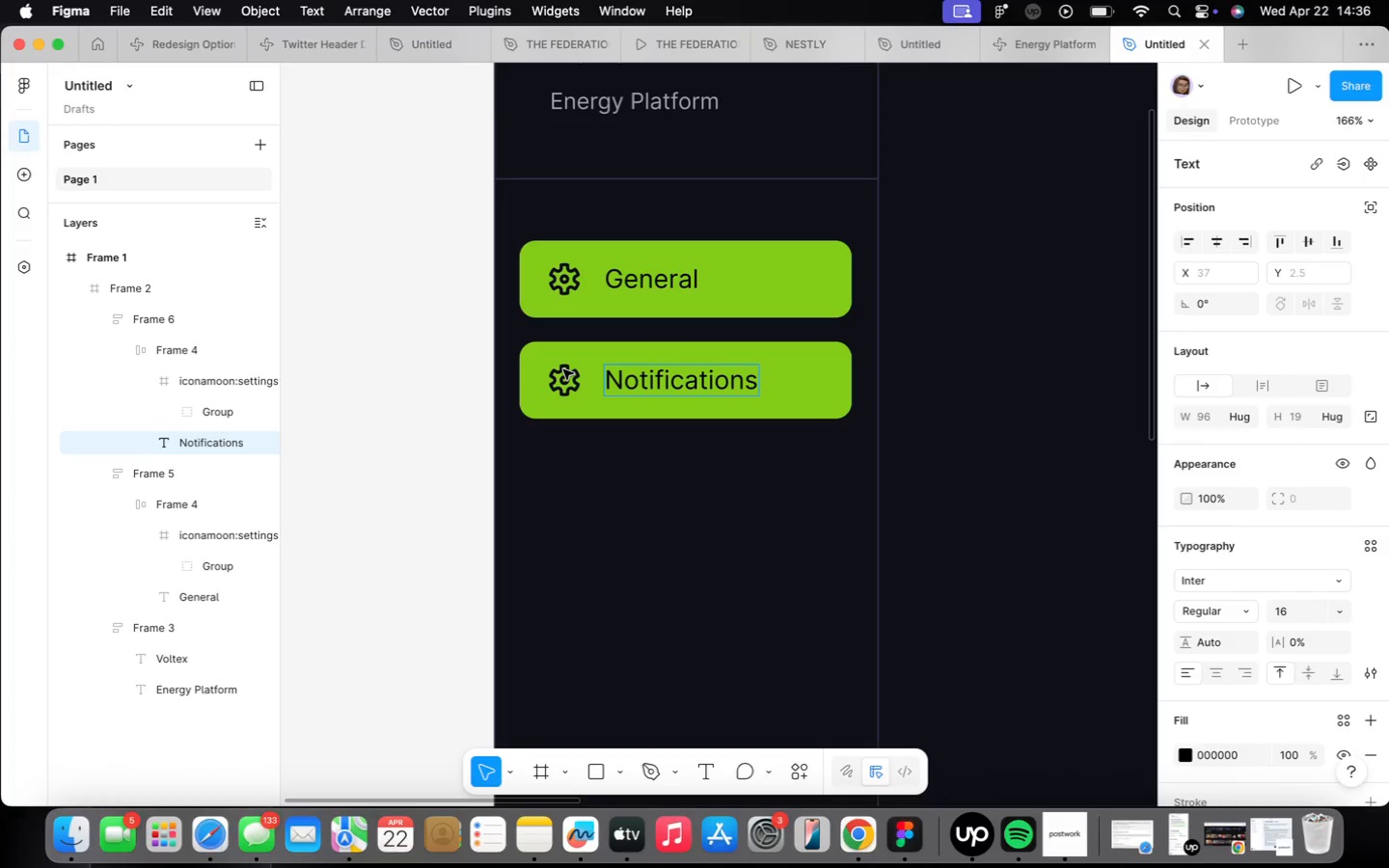 
double_click([565, 371])
 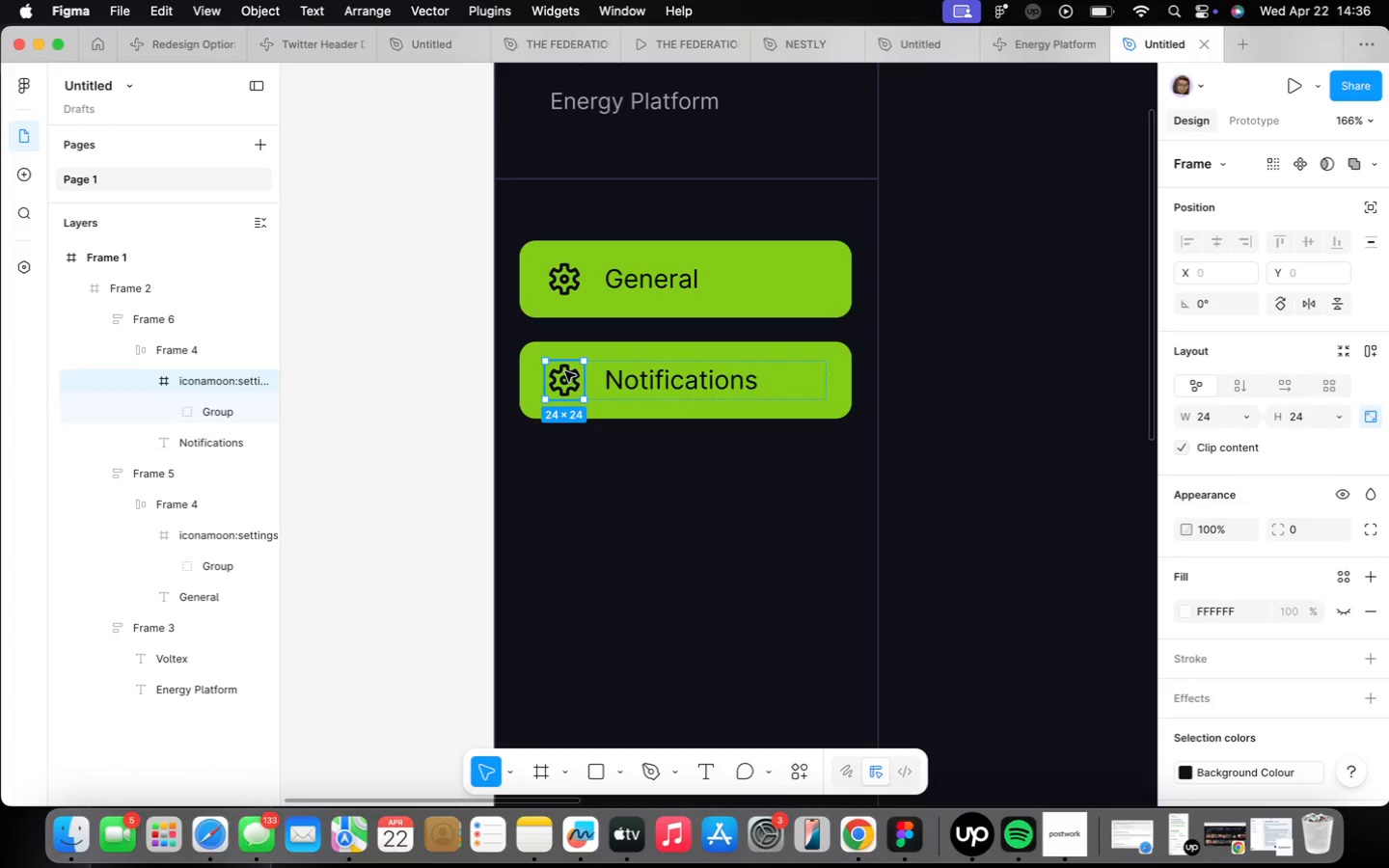 
right_click([566, 372])
 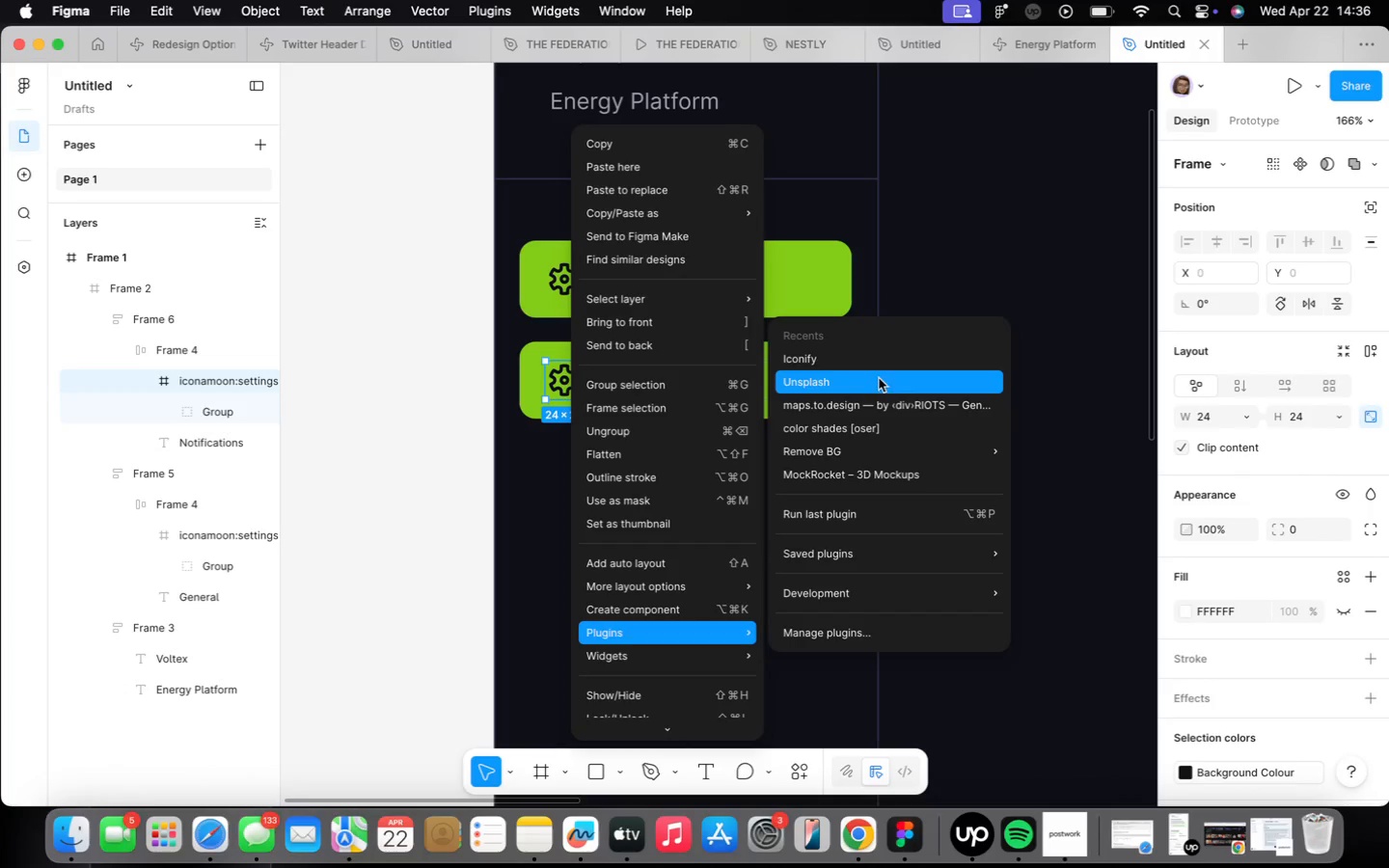 
left_click([873, 366])
 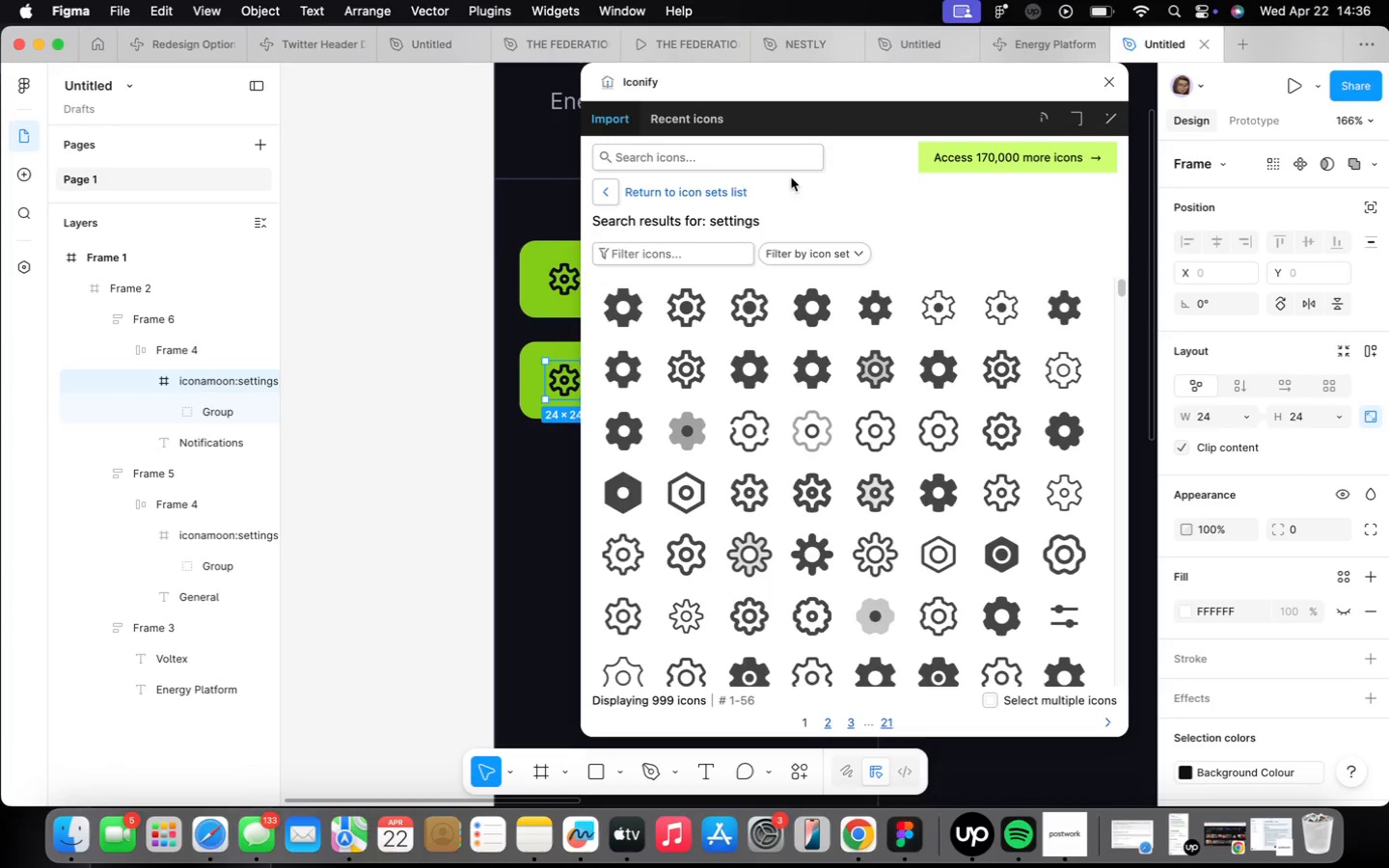 
left_click([751, 168])
 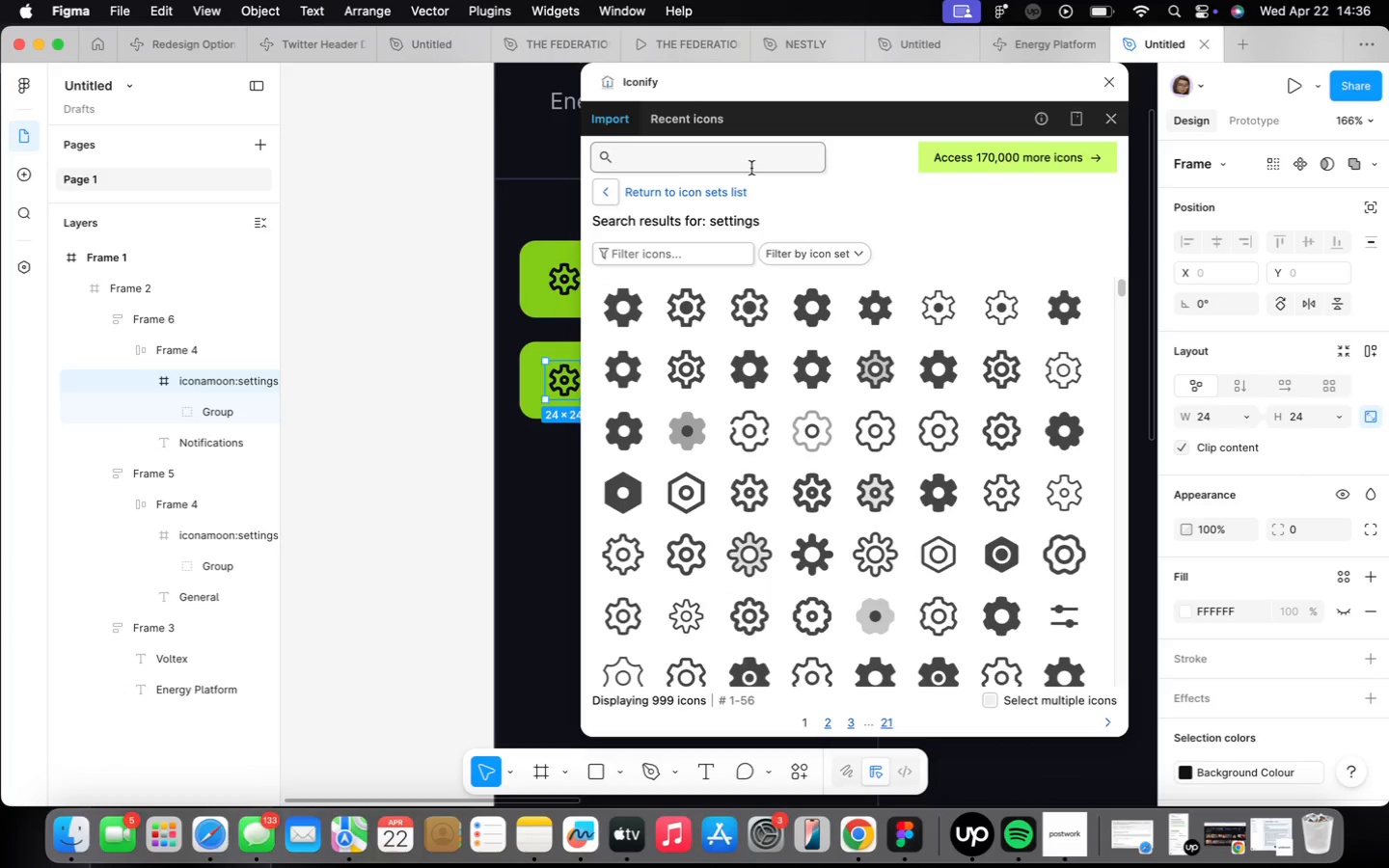 
type(notifications)
 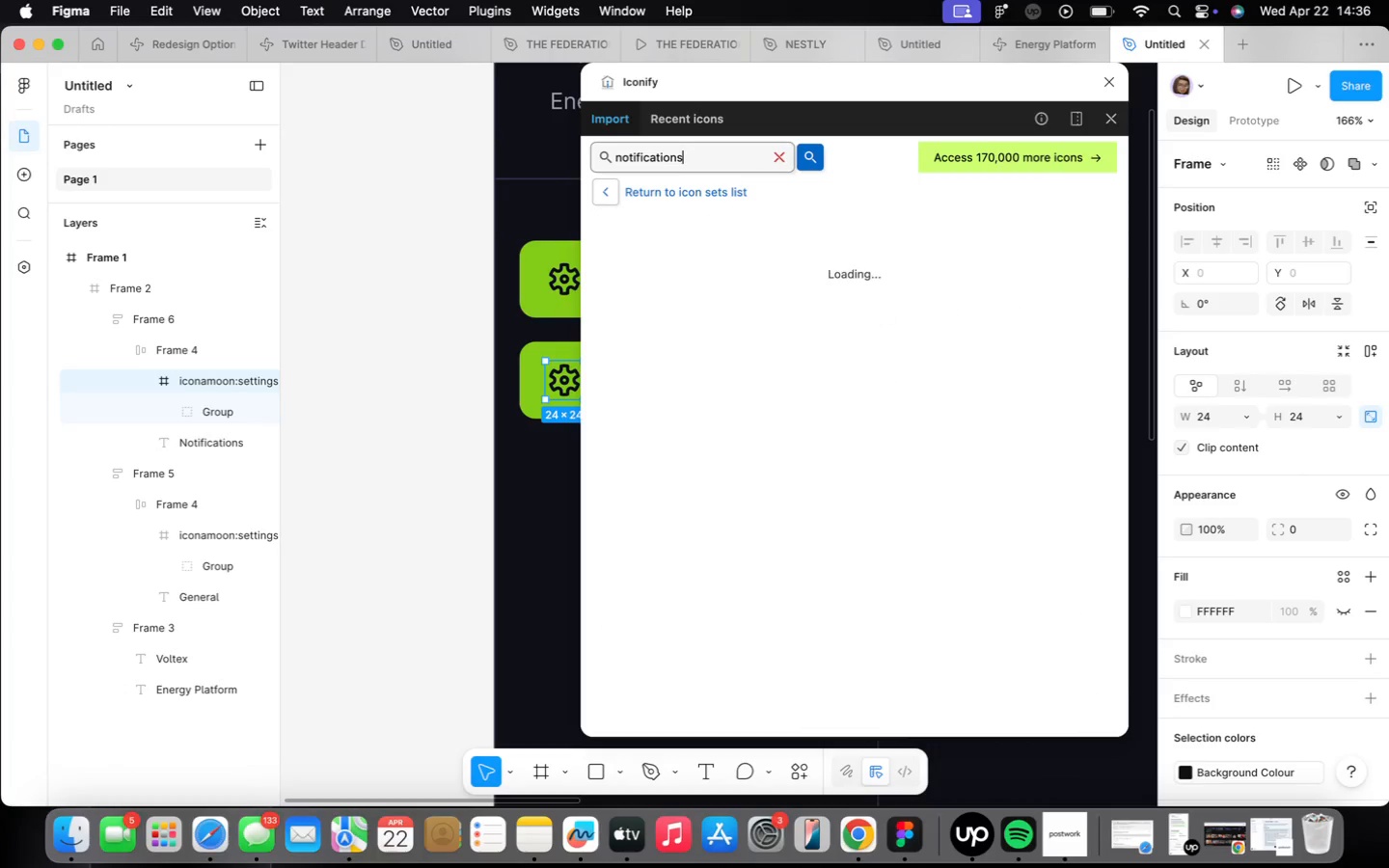 
key(Enter)
 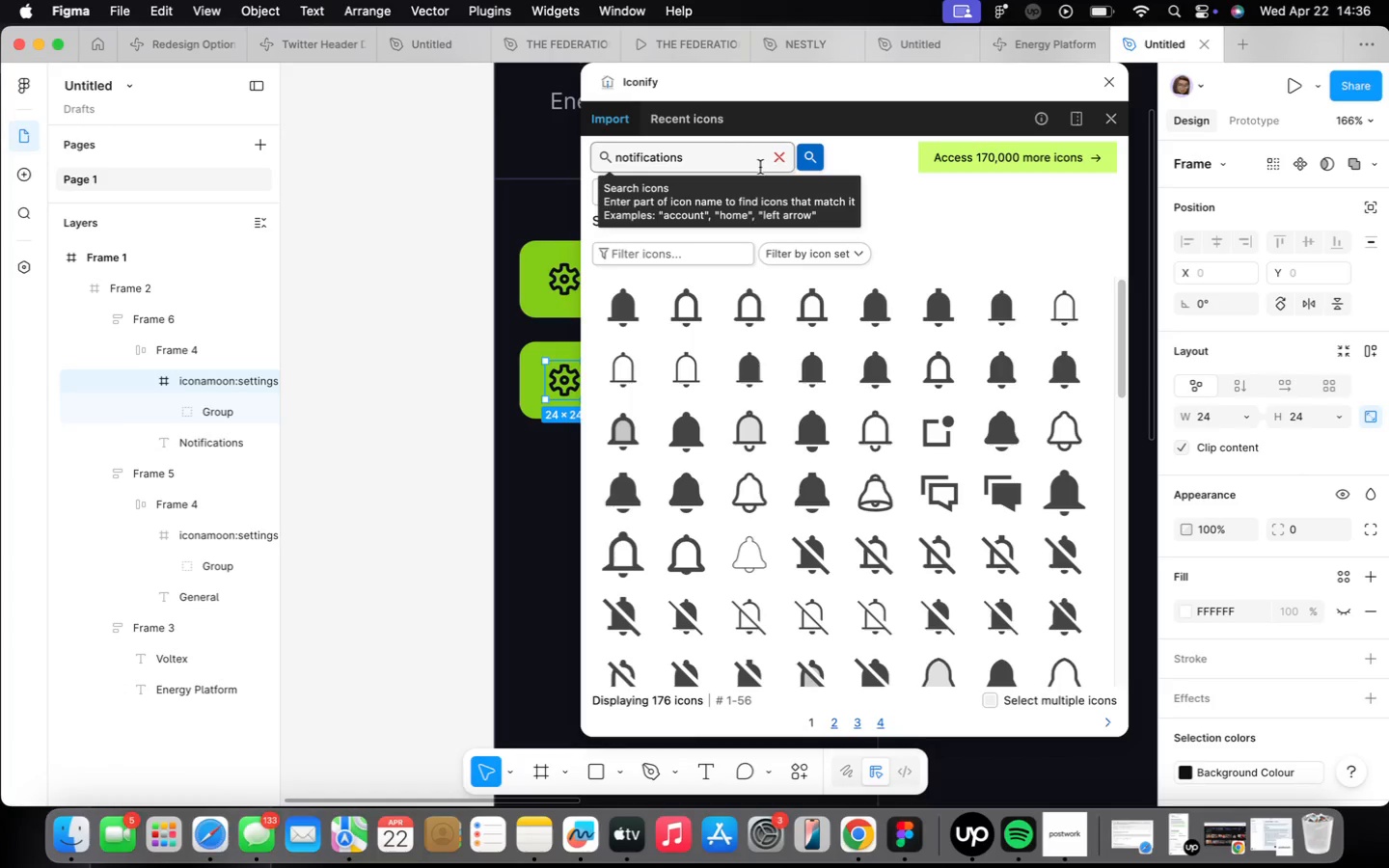 
wait(33.27)
 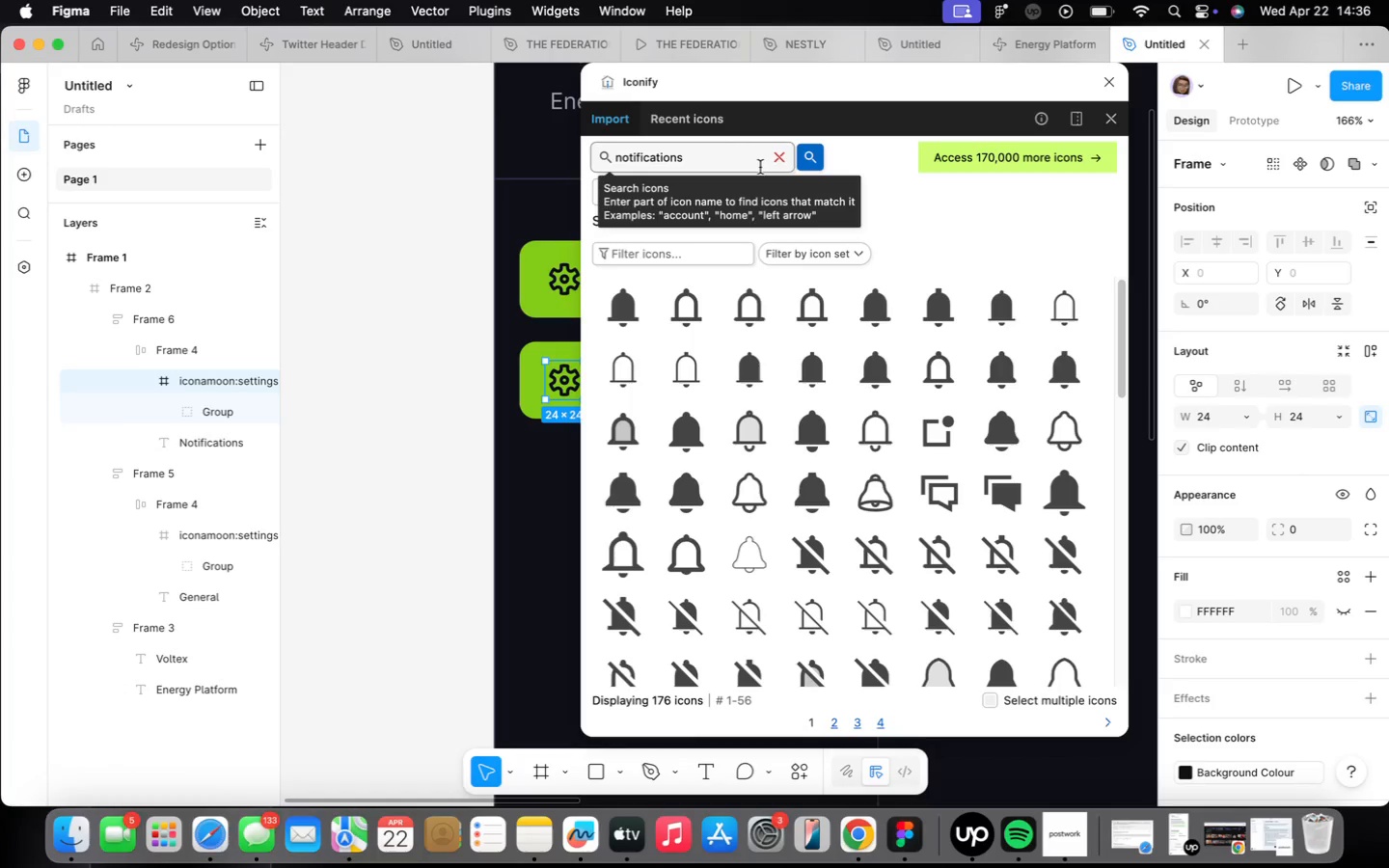 
left_click([728, 728])
 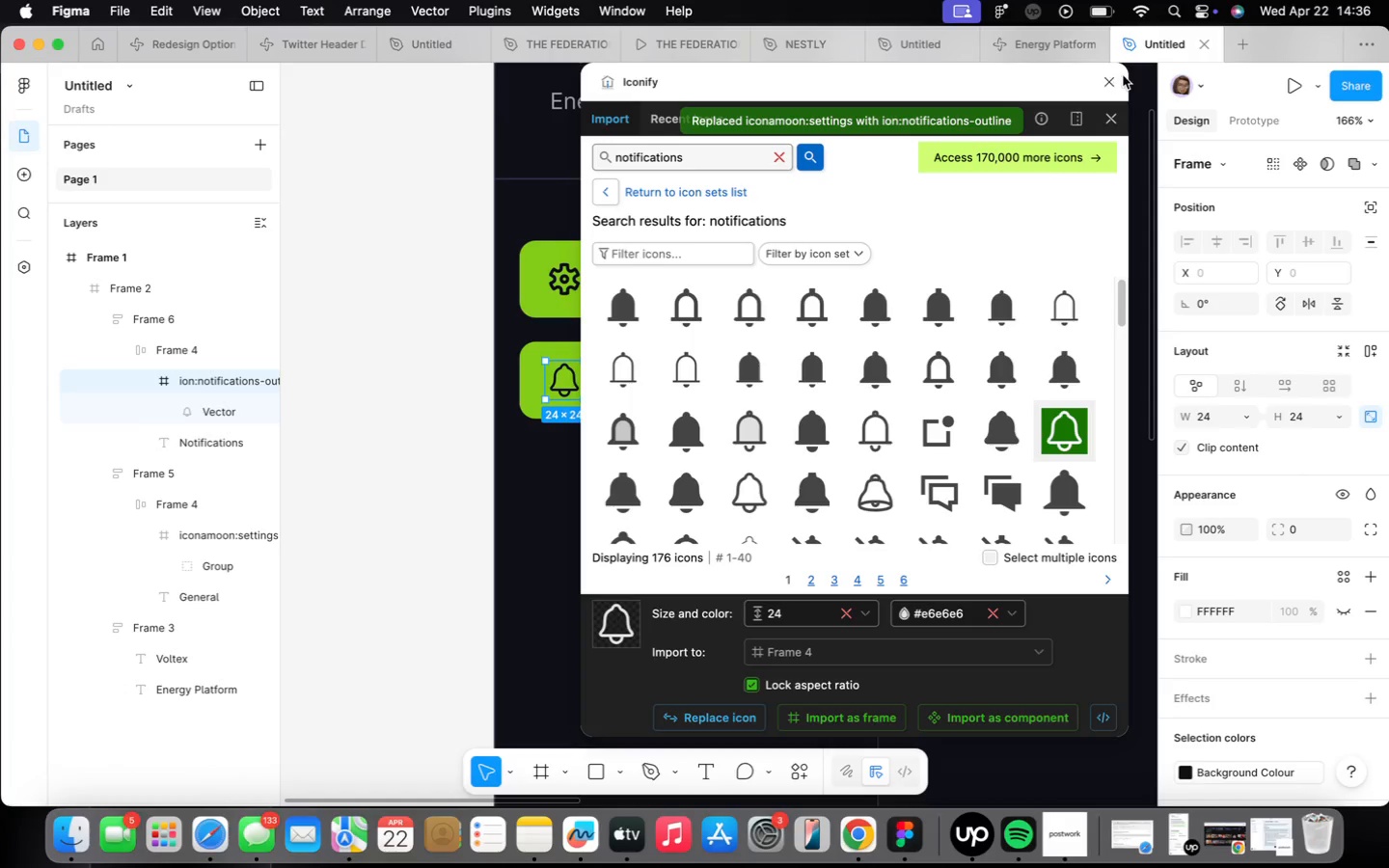 
left_click([1106, 83])
 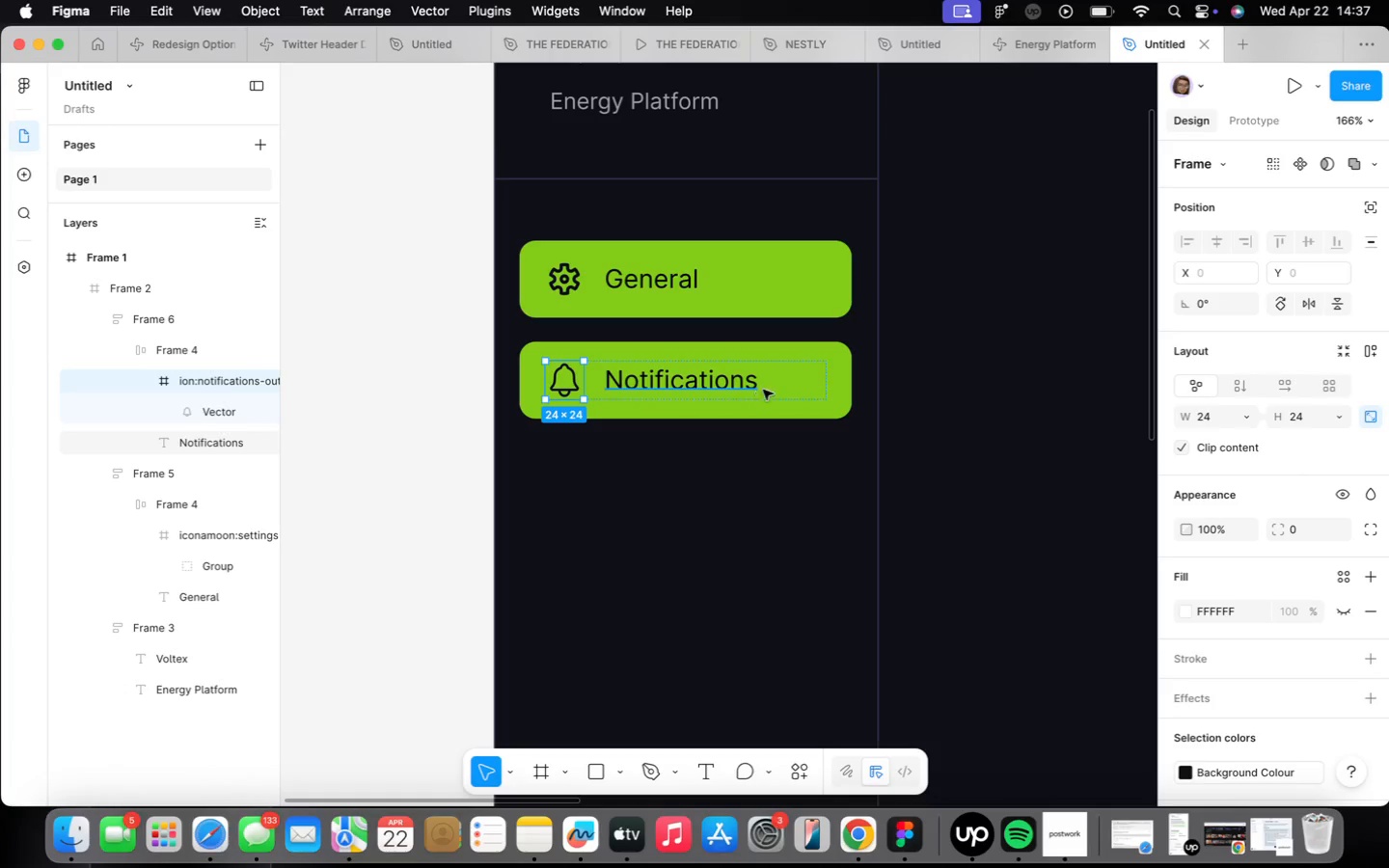 
wait(7.36)
 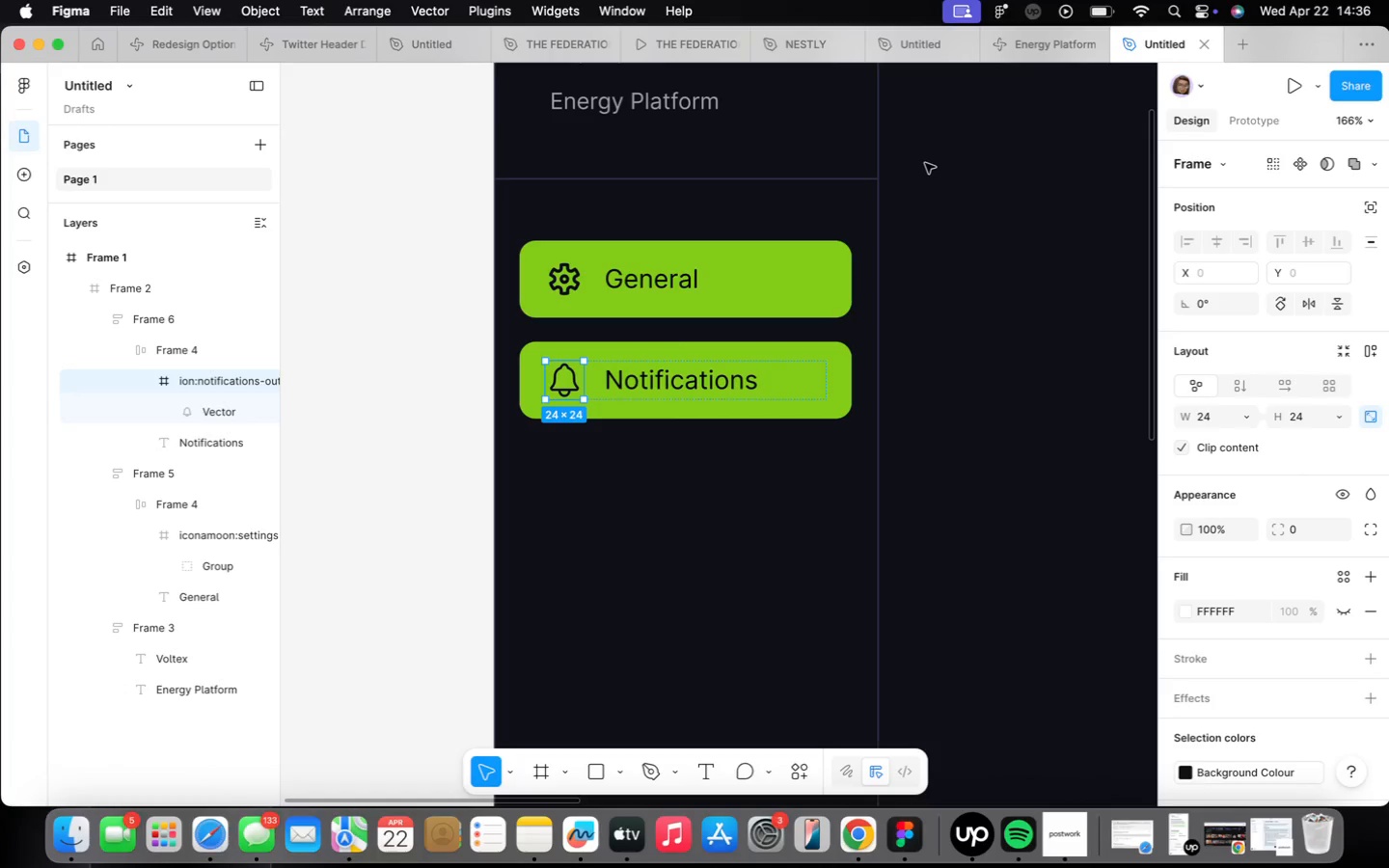 
left_click([843, 400])
 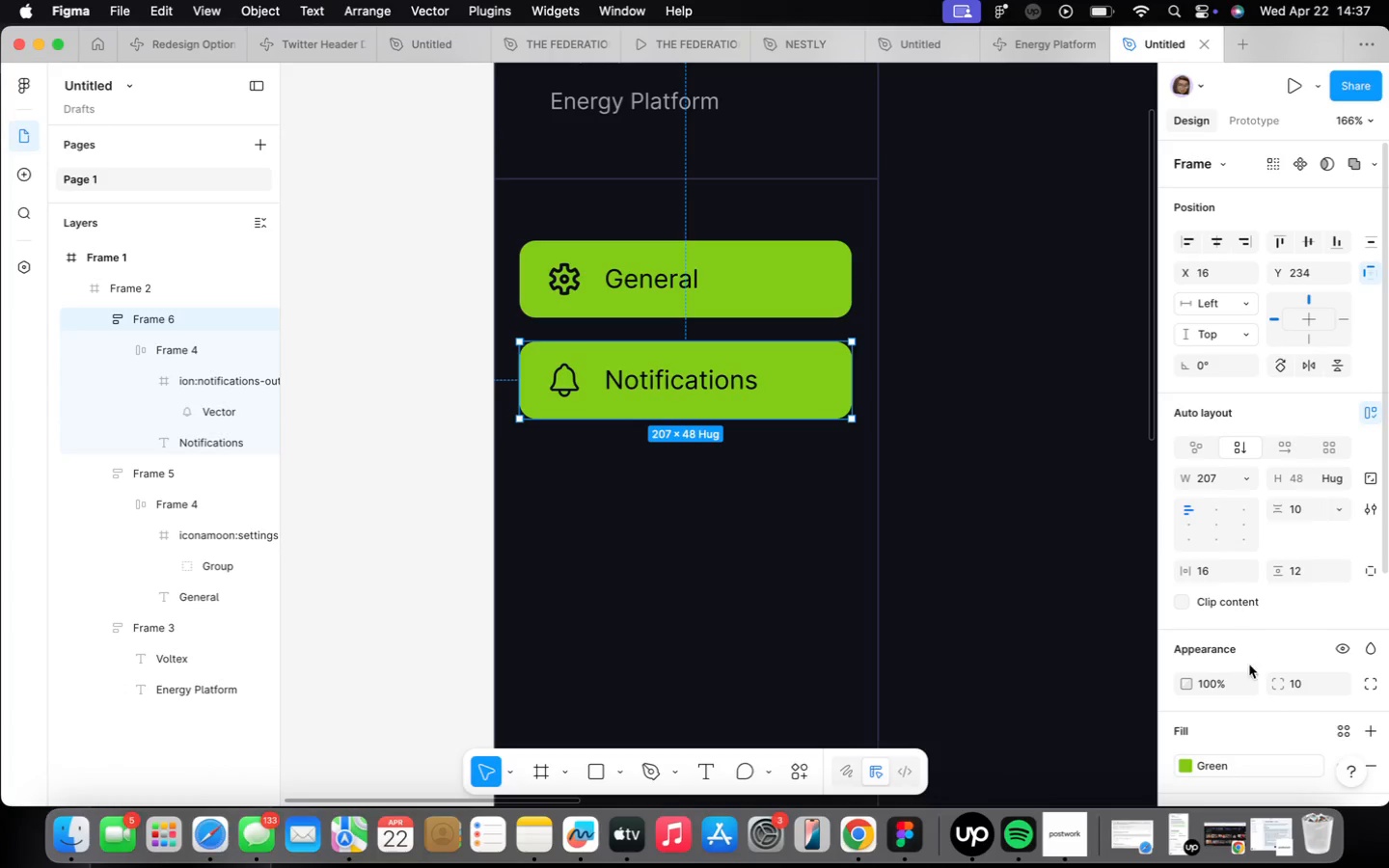 
scroll: coordinate [1269, 673], scroll_direction: down, amount: 25.0
 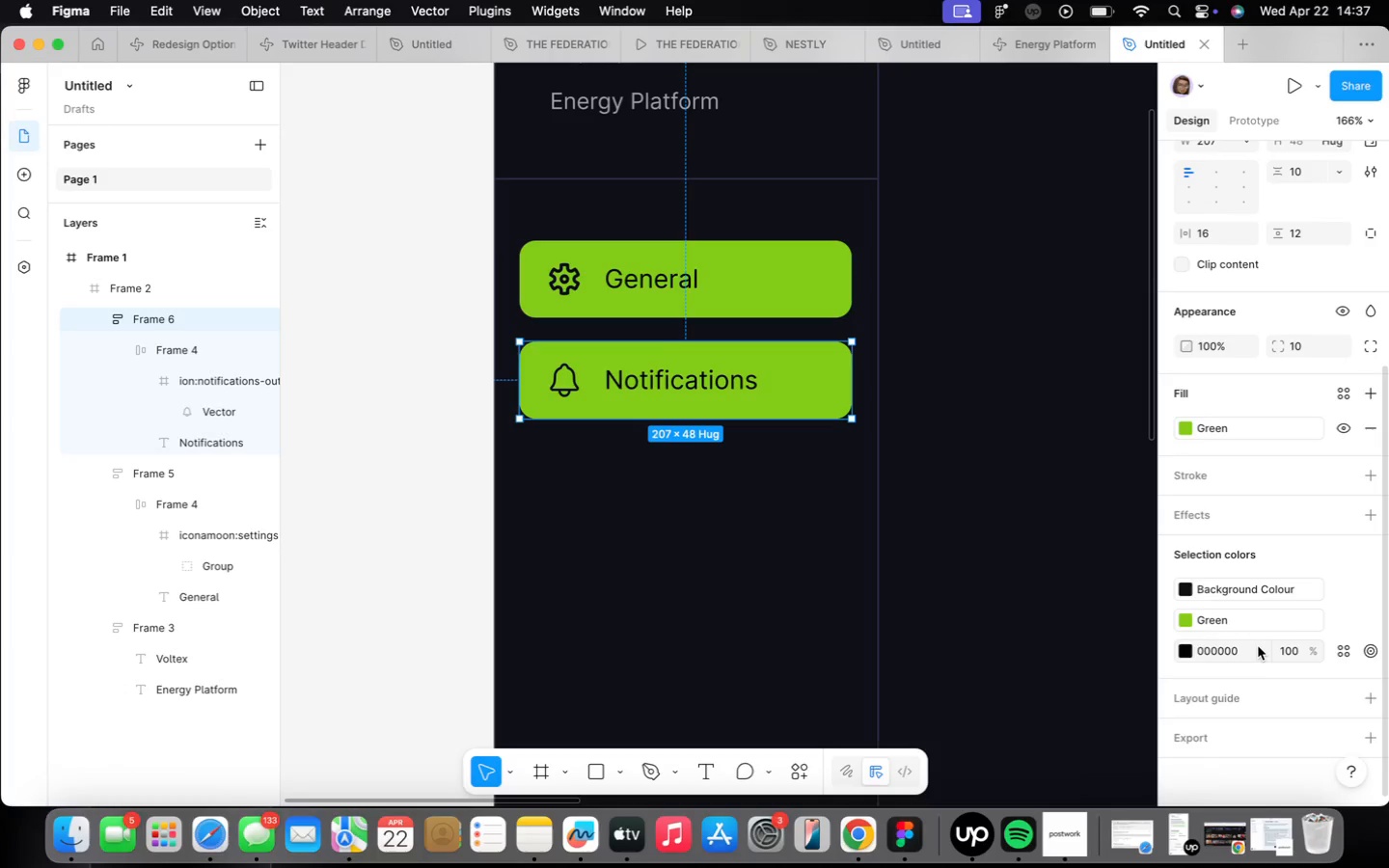 
left_click([1256, 650])
 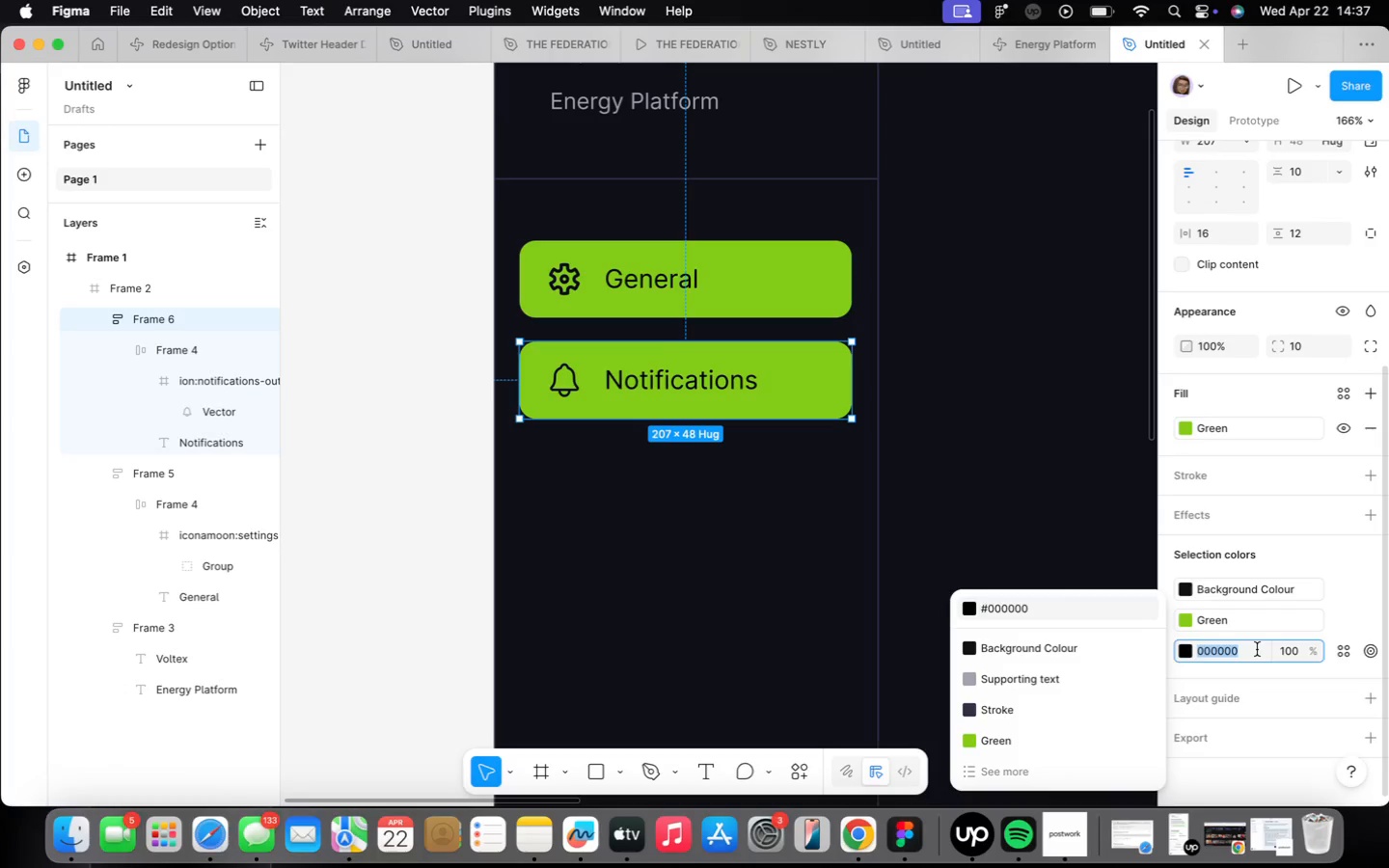 
type(9C)
 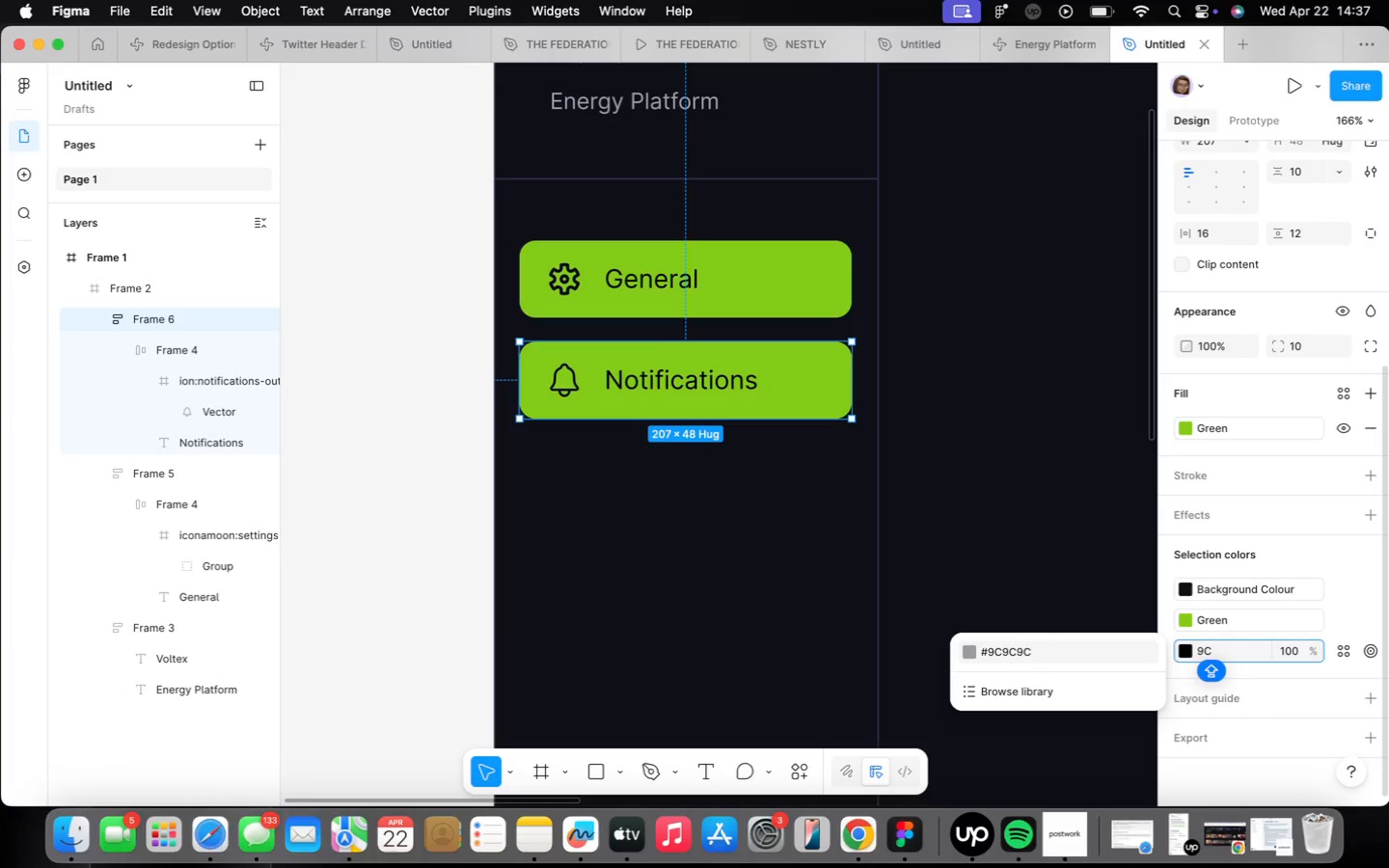 
type(A3AF)
 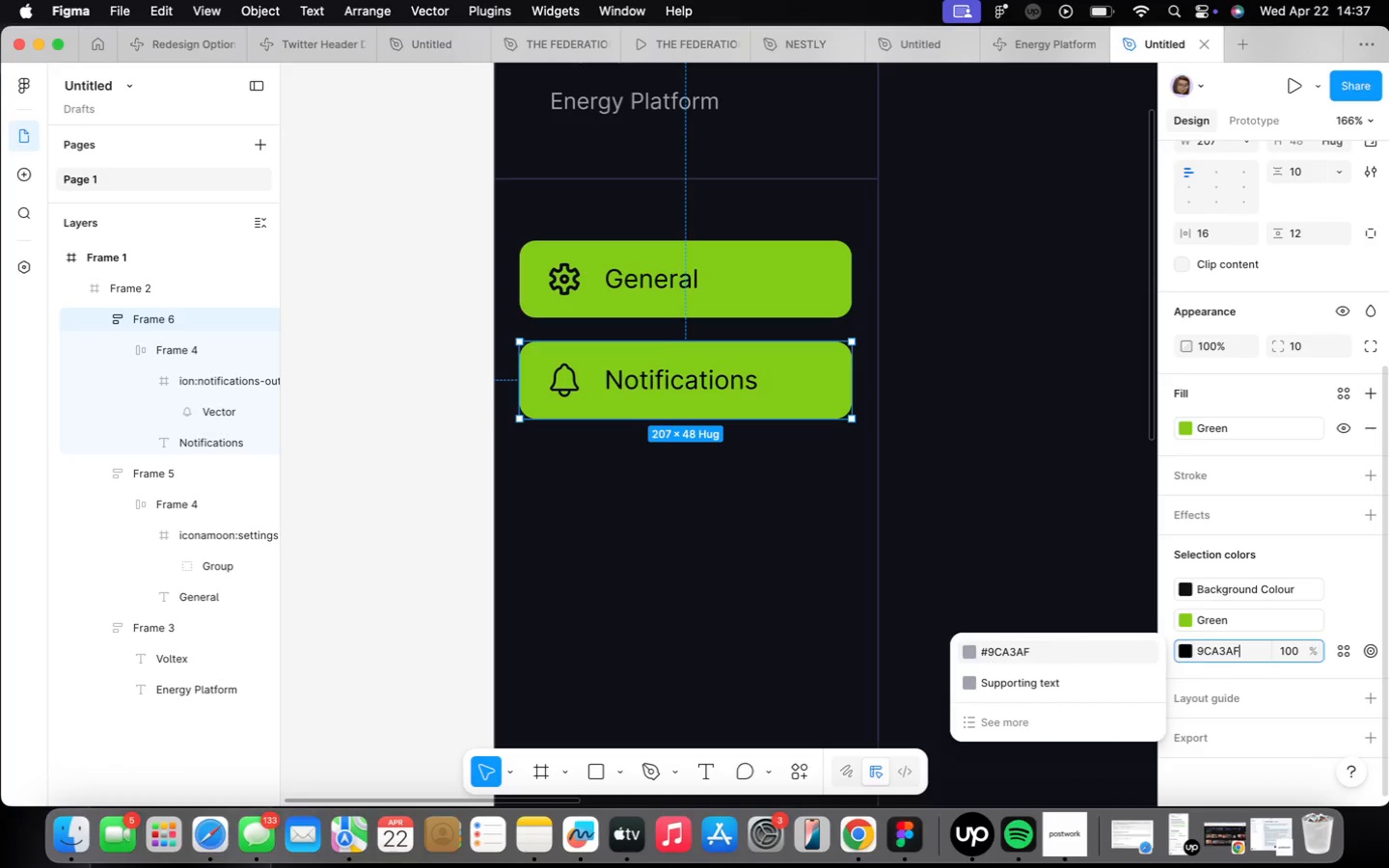 
key(Enter)
 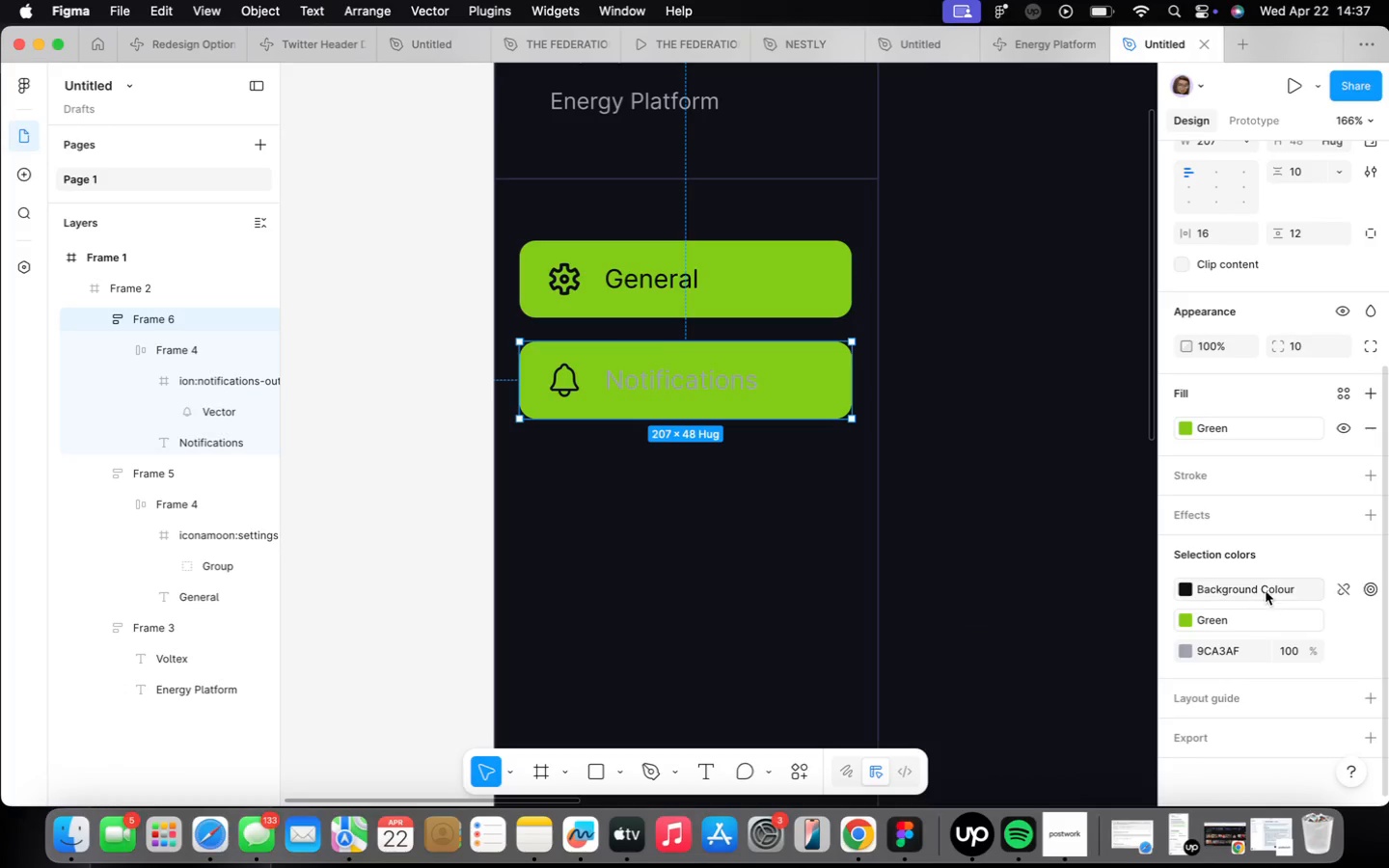 
left_click([1340, 583])
 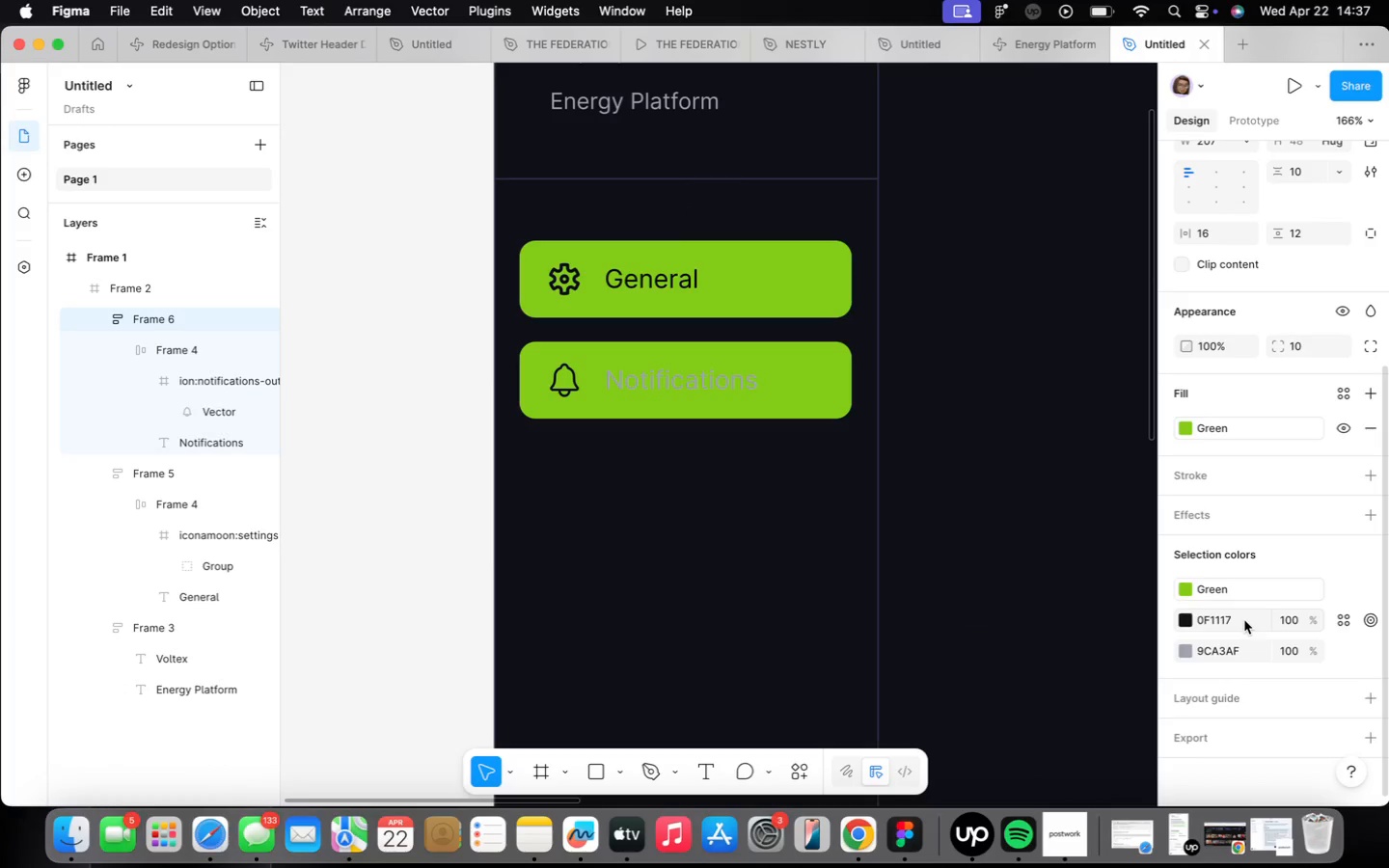 
left_click([1244, 620])
 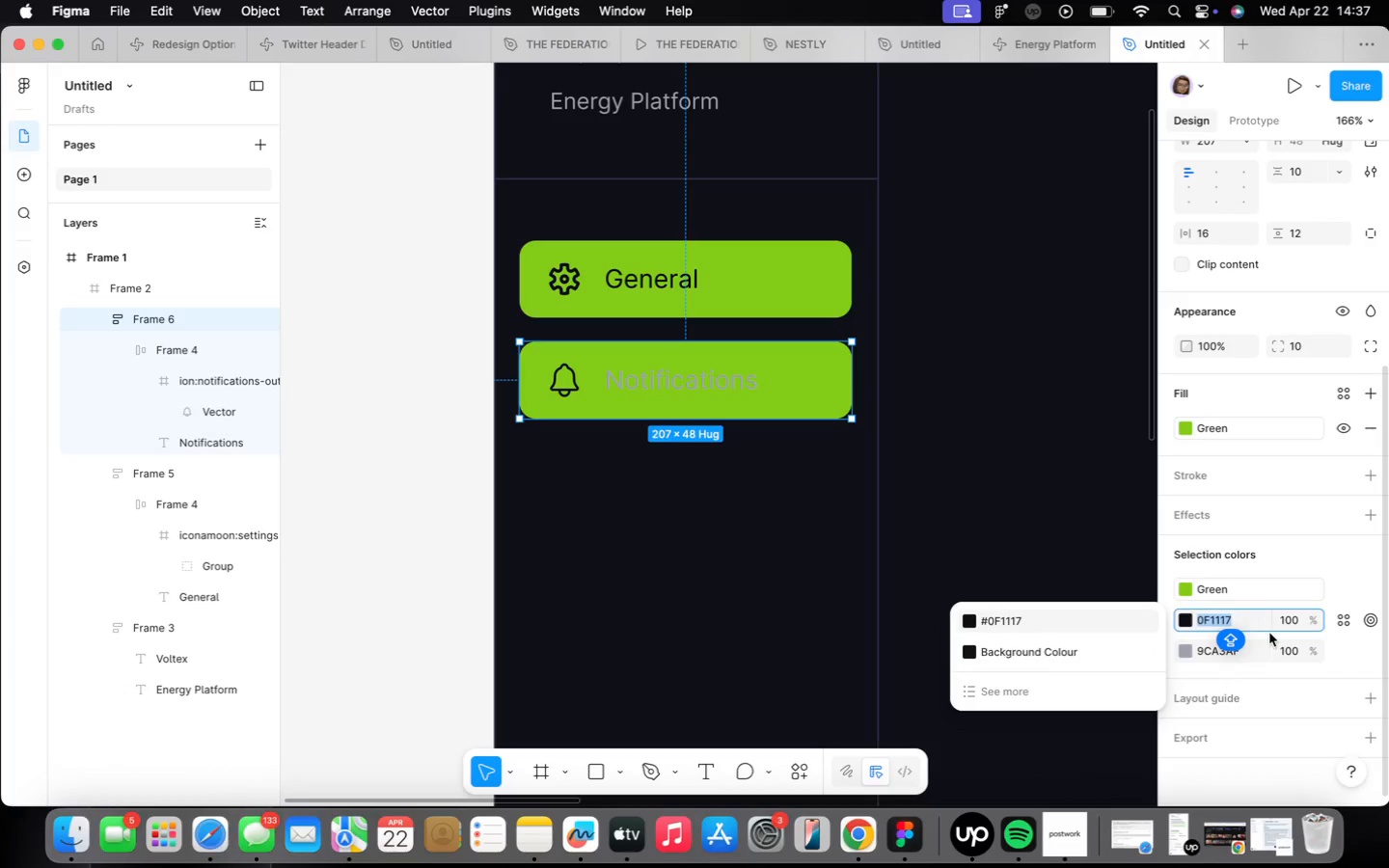 
left_click([1351, 651])
 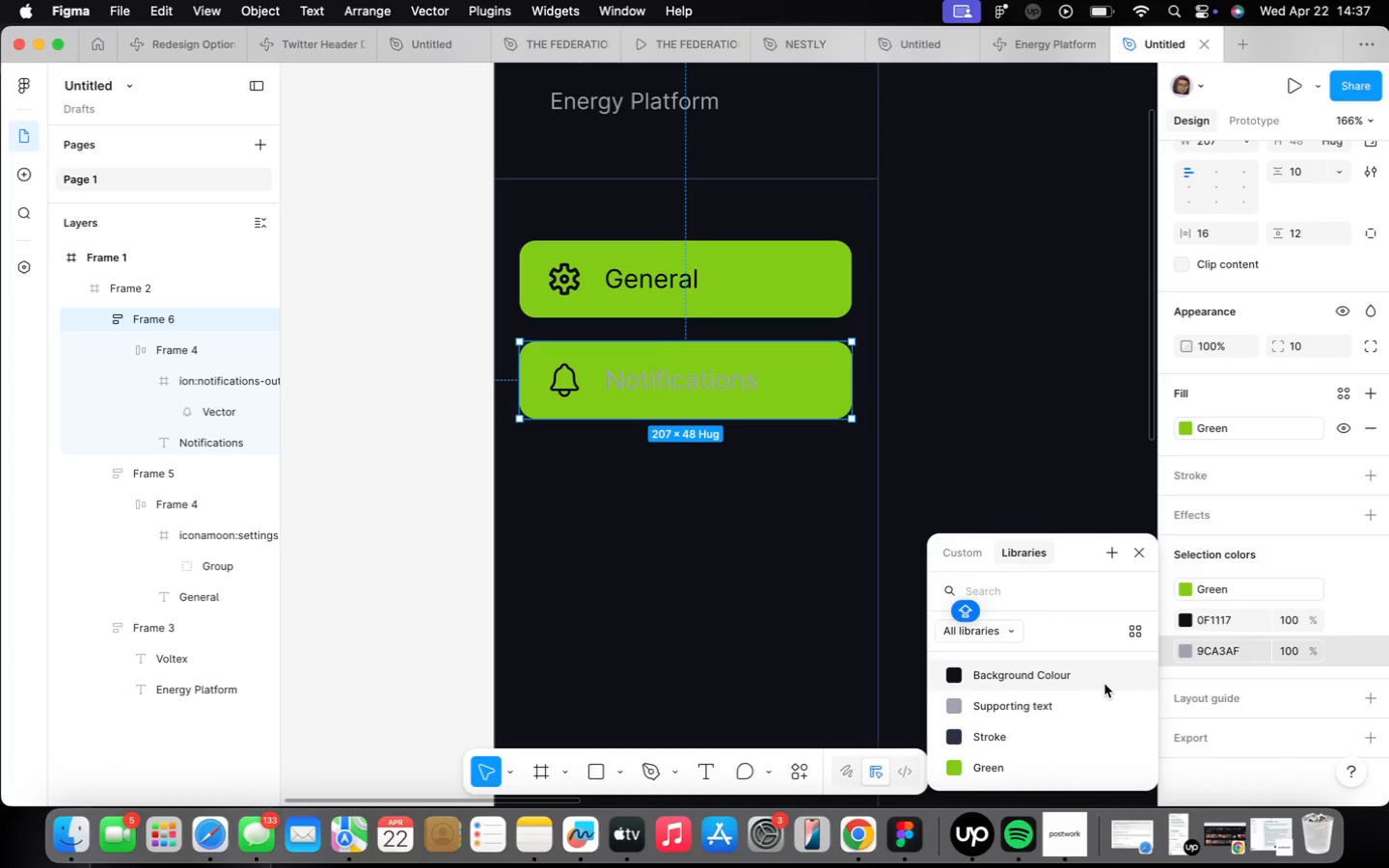 
wait(5.39)
 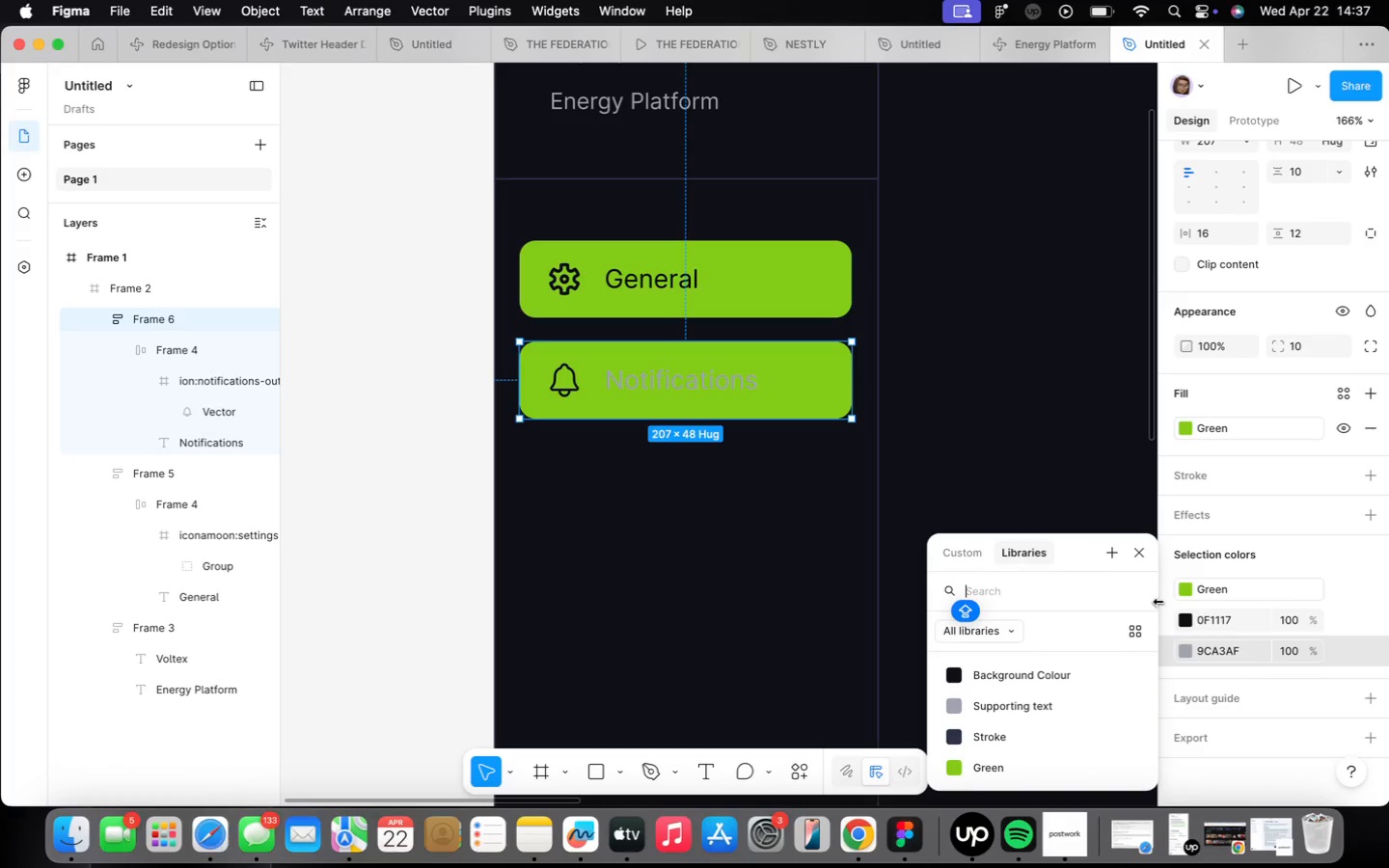 
left_click([1117, 553])
 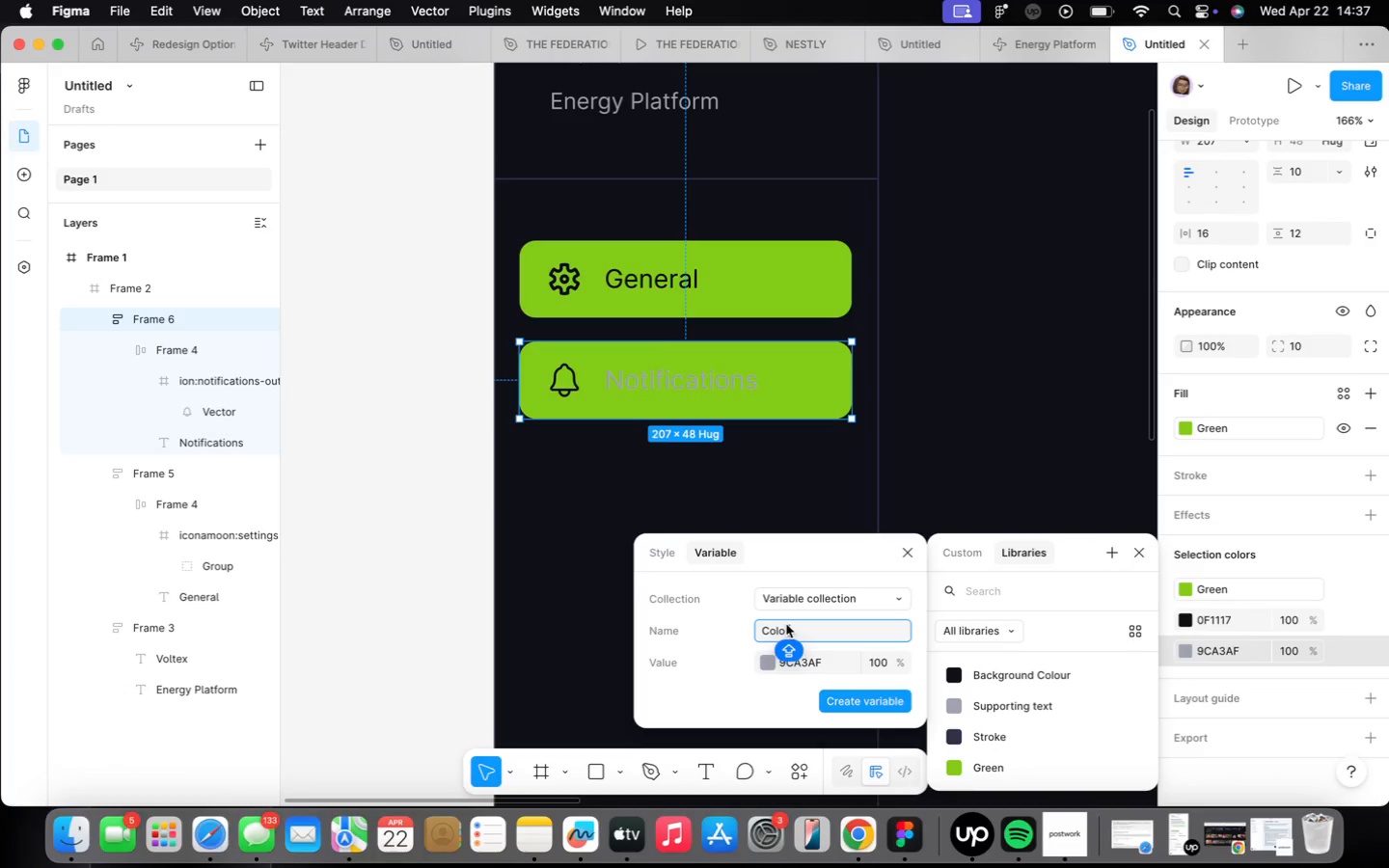 
double_click([785, 625])
 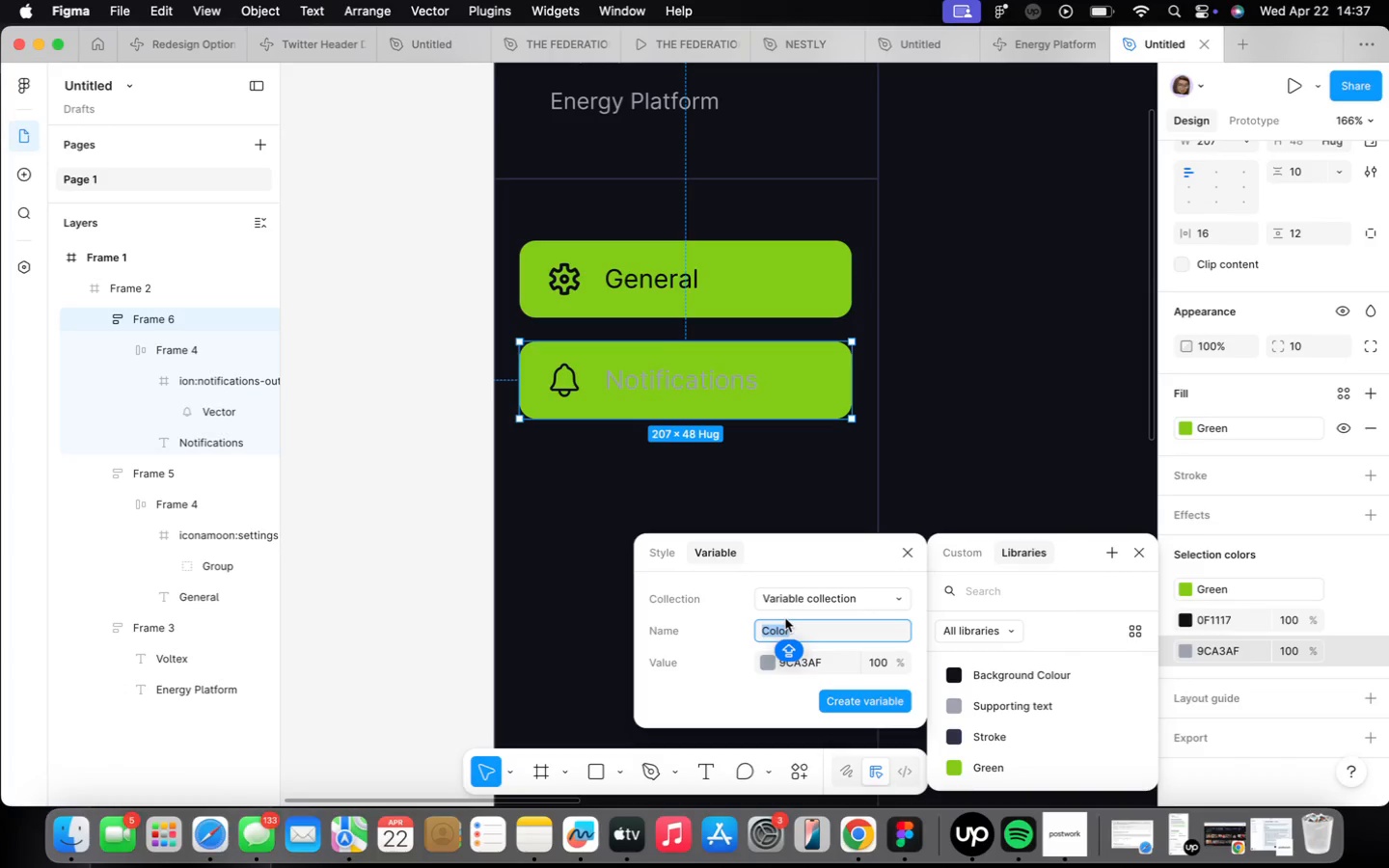 
wait(28.31)
 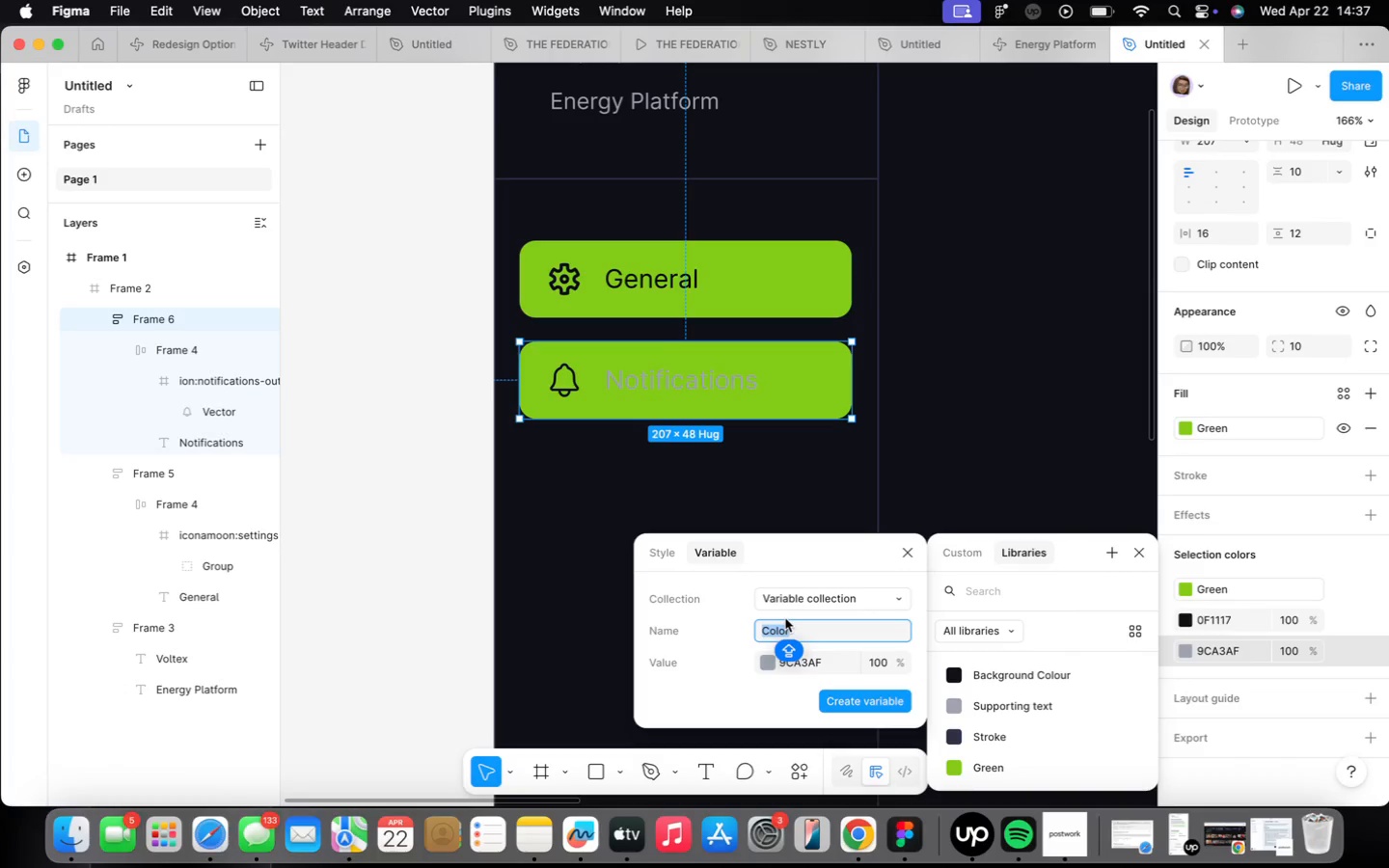 
left_click([840, 626])
 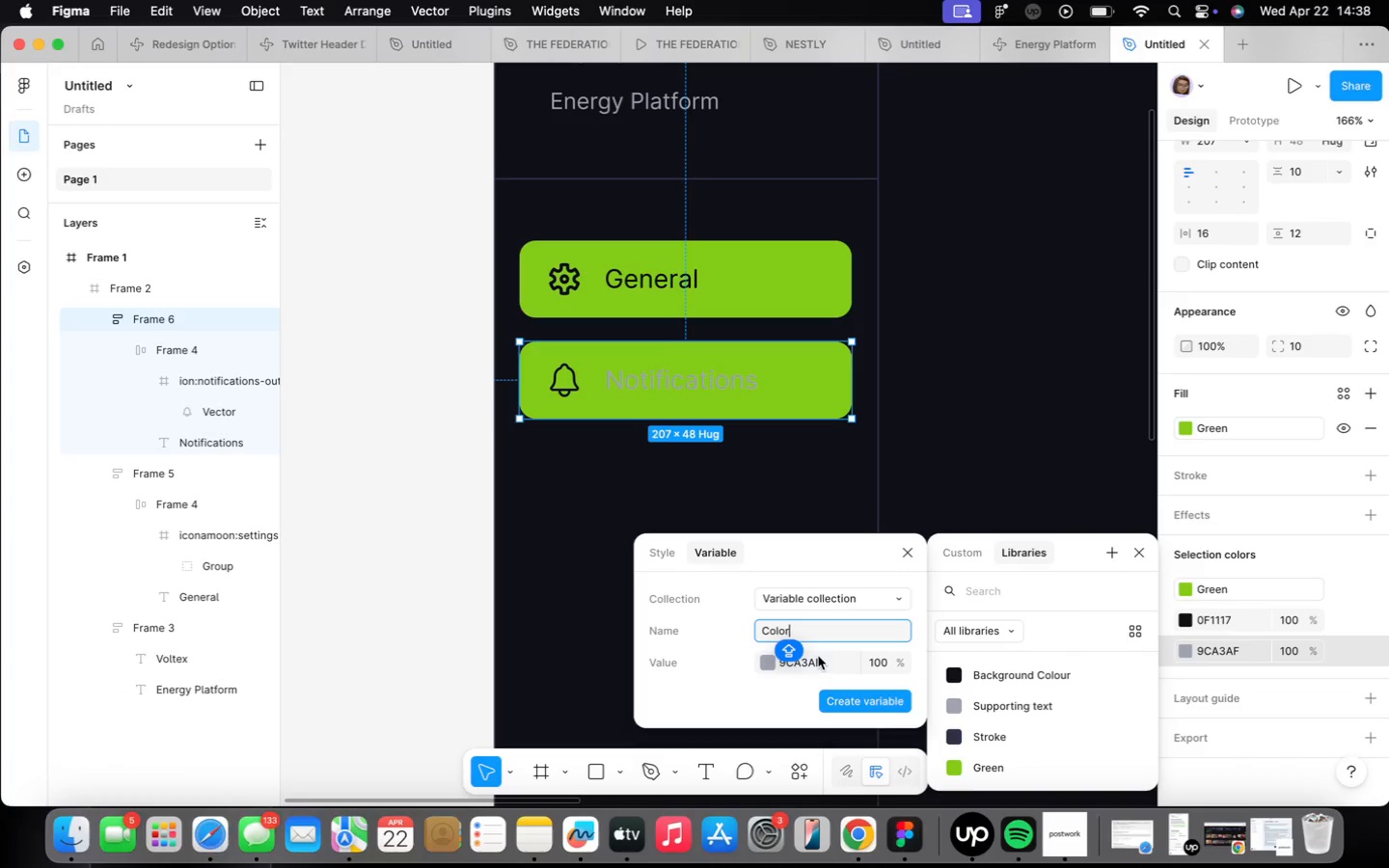 
double_click([769, 633])
 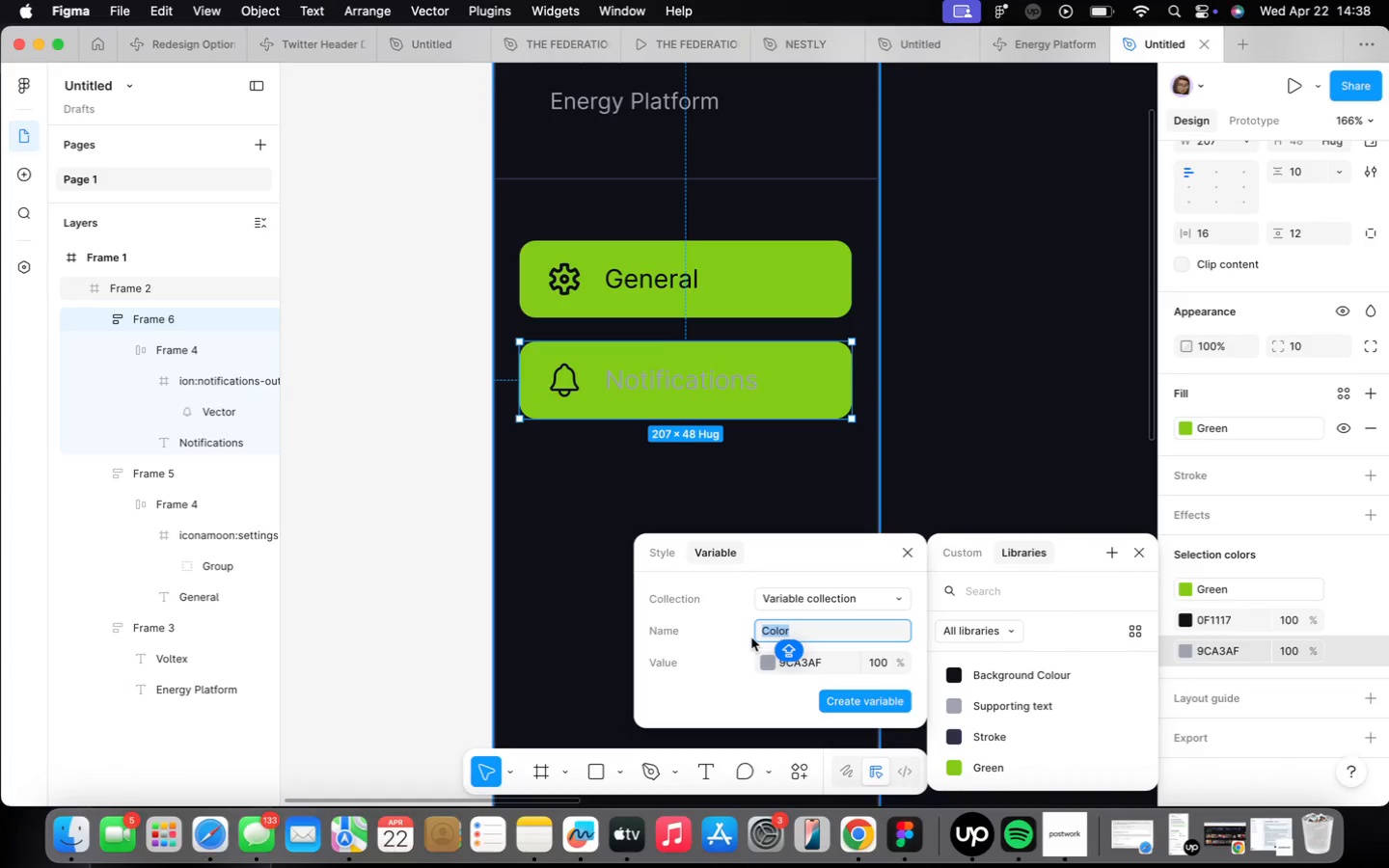 
key(Backspace)
 